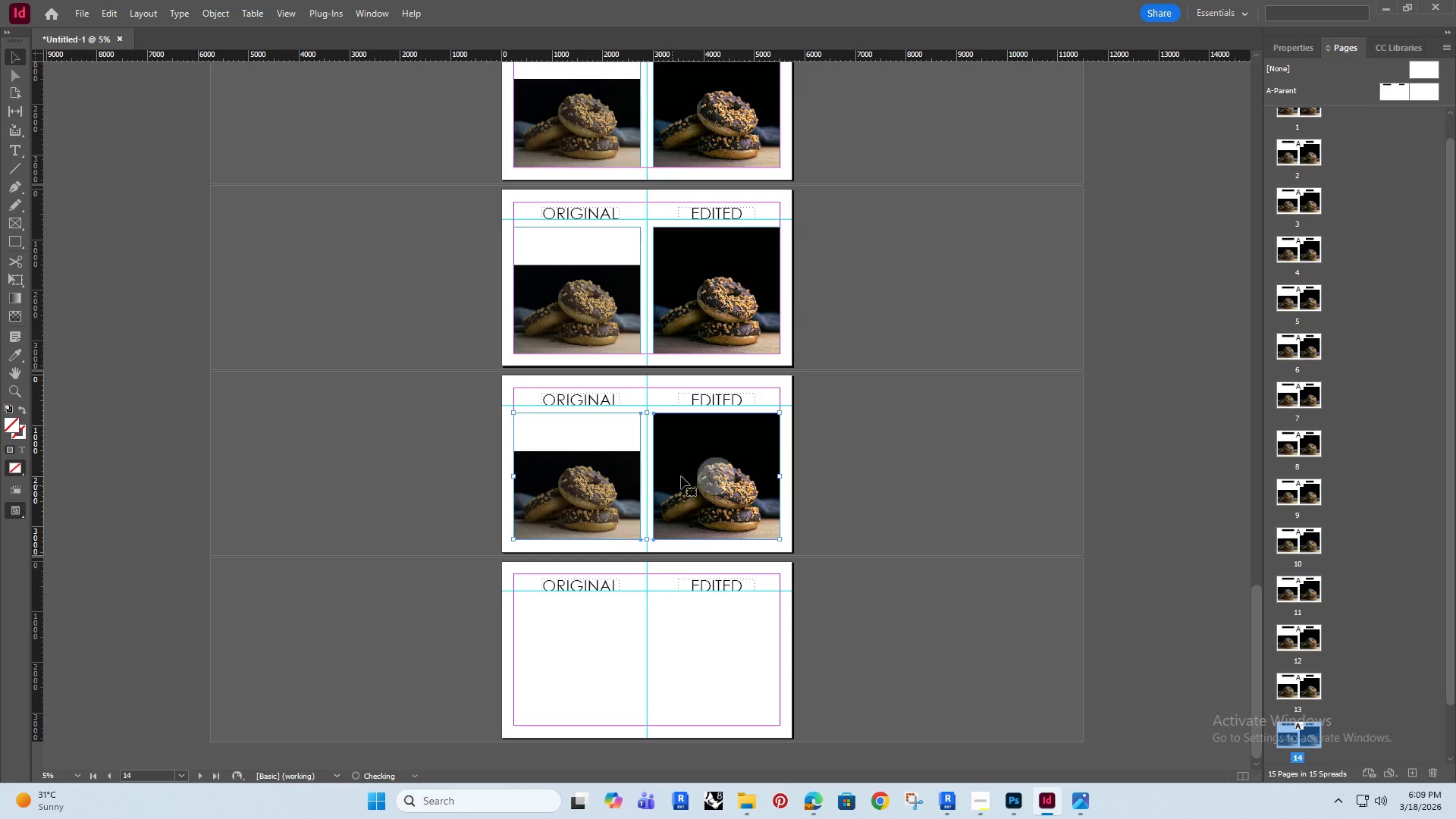 
hold_key(key=ShiftRight, duration=0.45)
 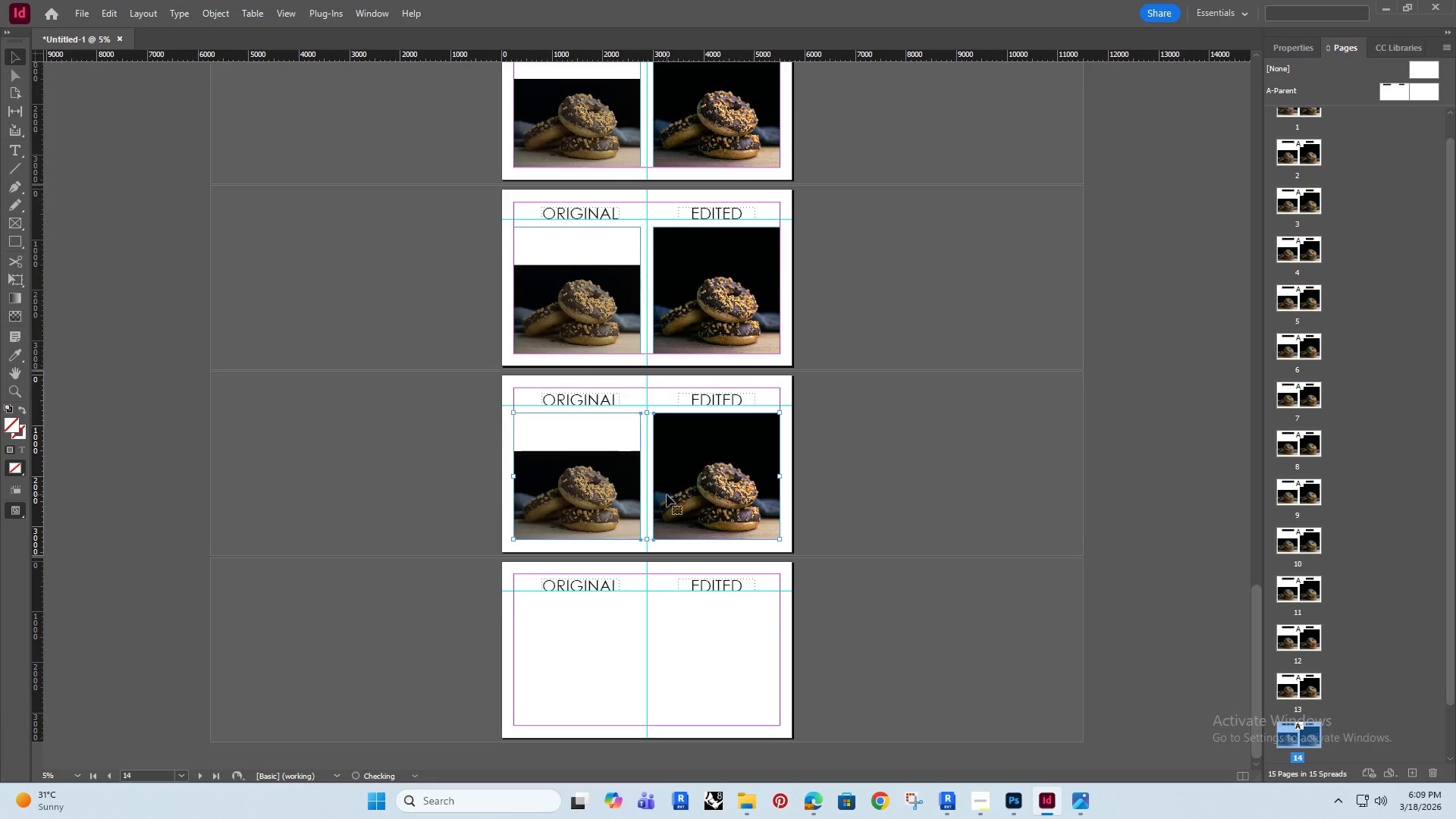 
hold_key(key=AltRight, duration=1.73)
 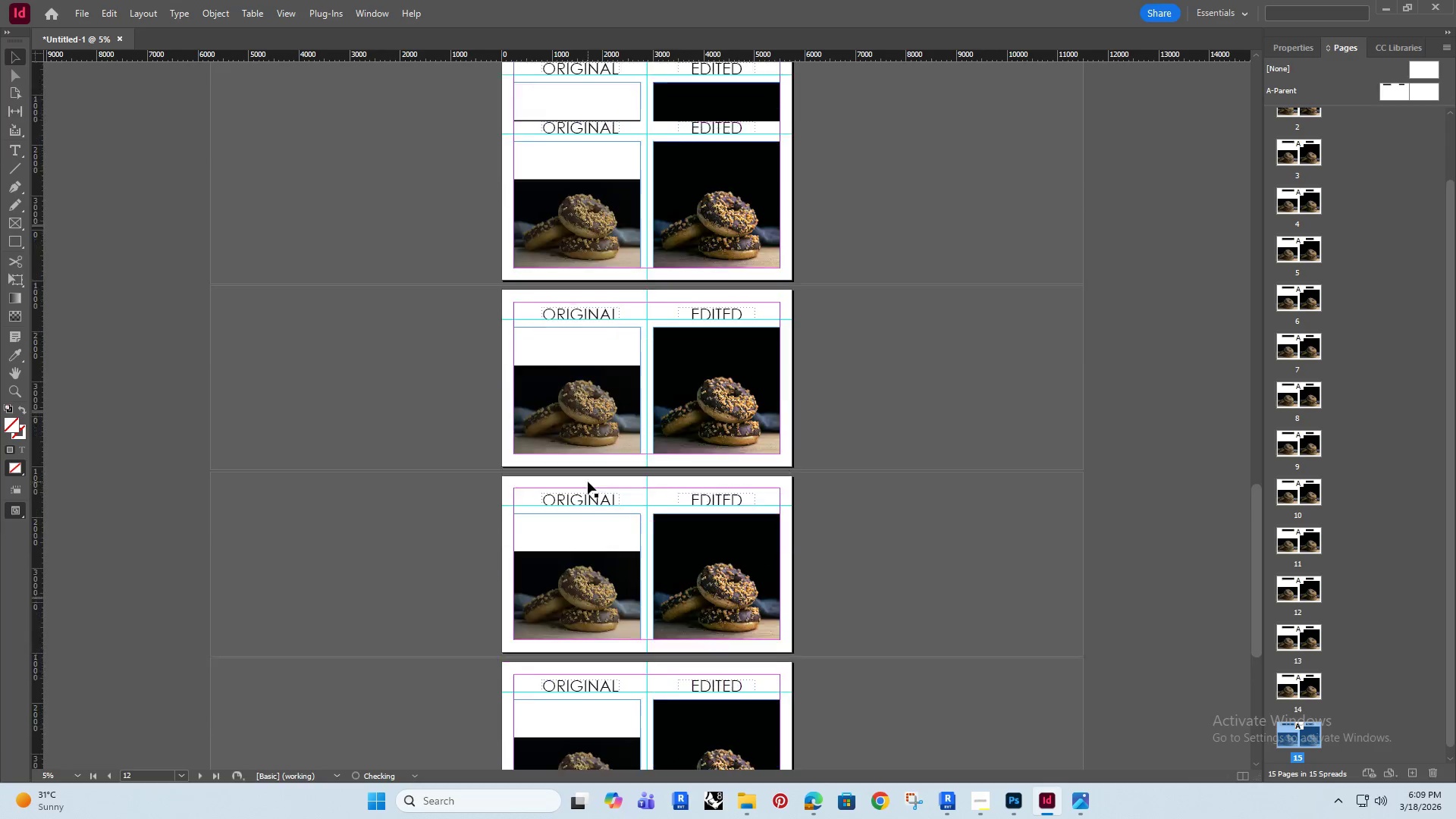 
hold_key(key=ShiftRight, duration=1.5)
 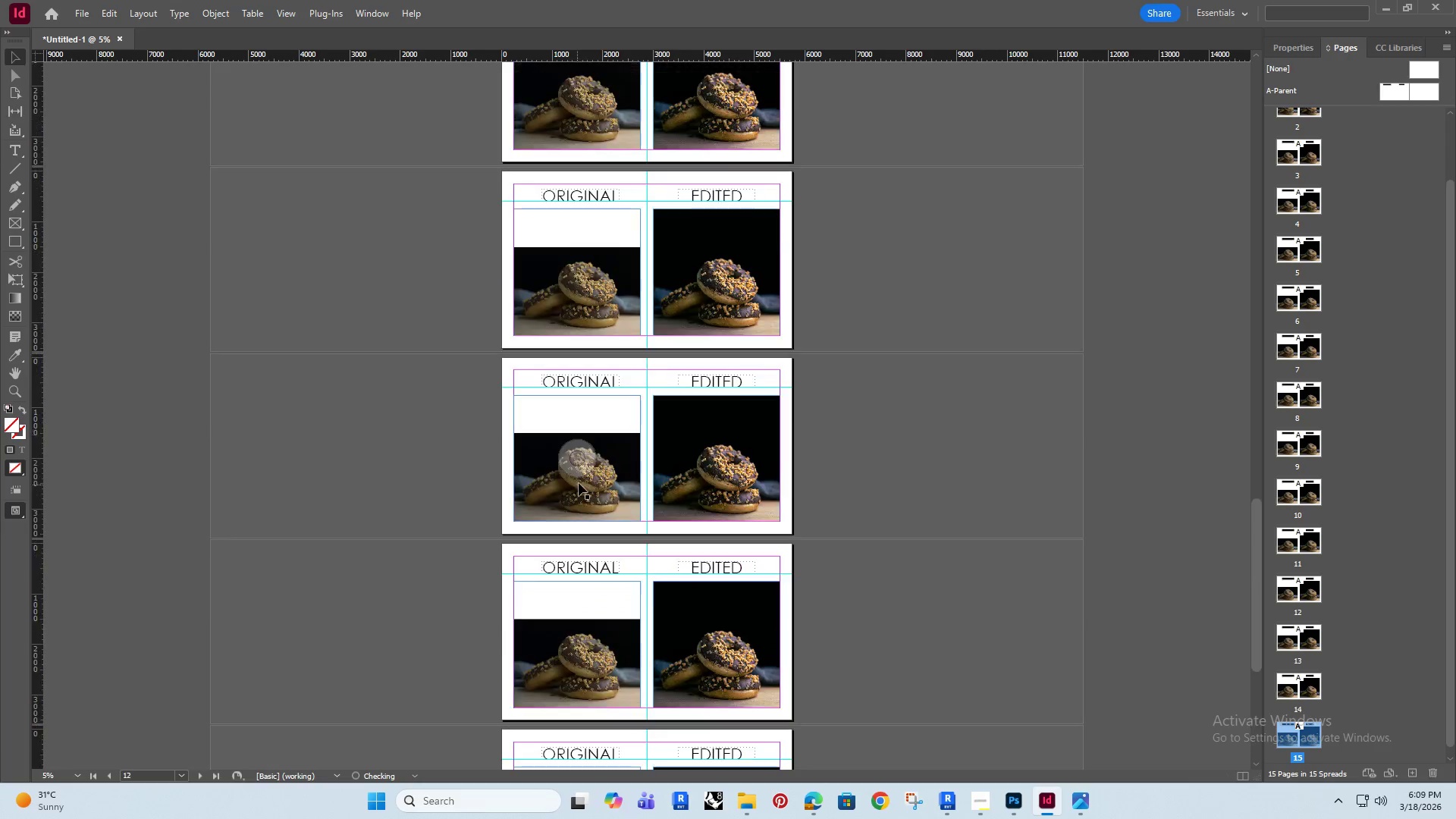 
scroll: coordinate [667, 494], scroll_direction: down, amount: 2.0
 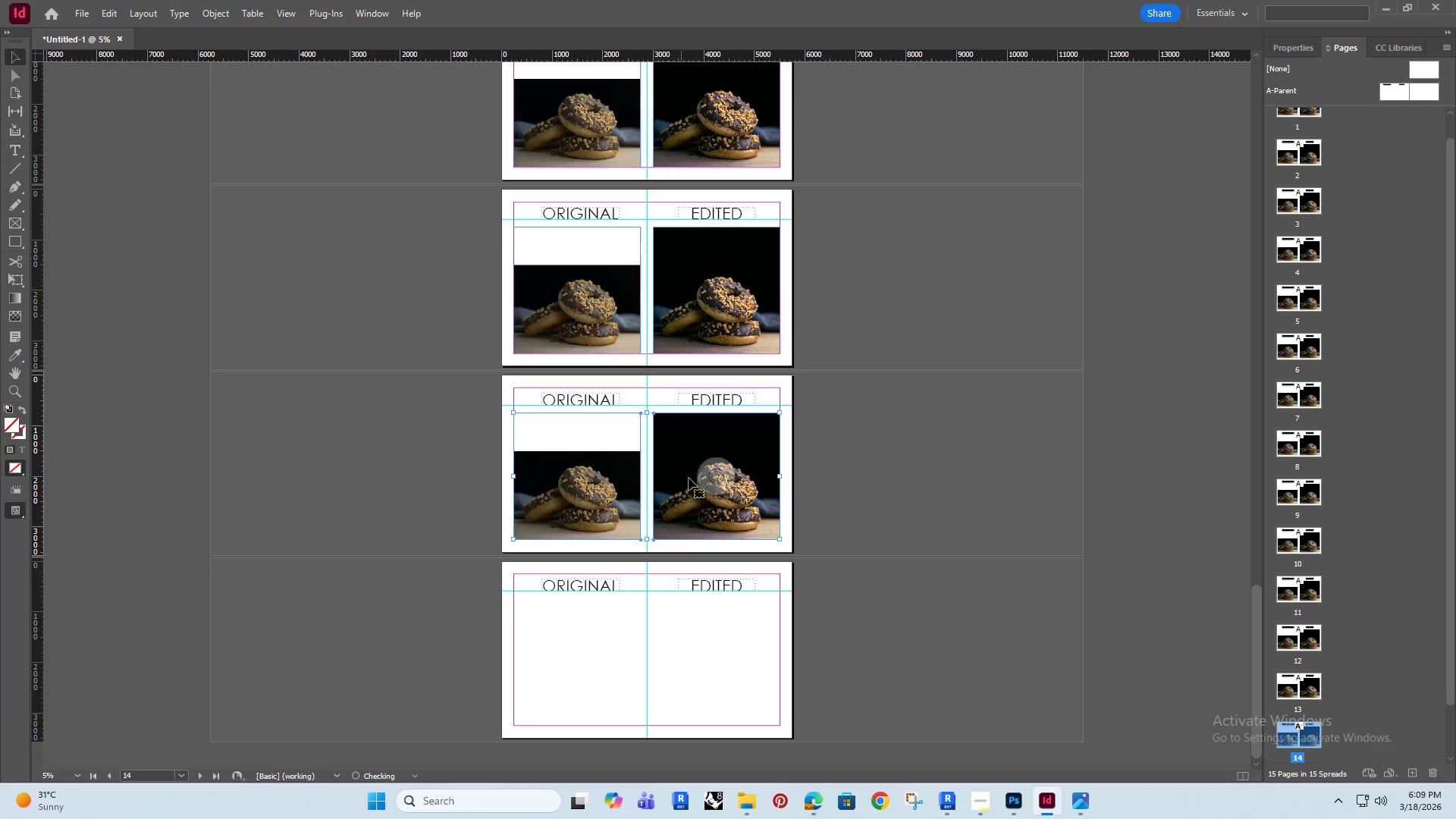 
left_click_drag(start_coordinate=[687, 509], to_coordinate=[652, 694])
 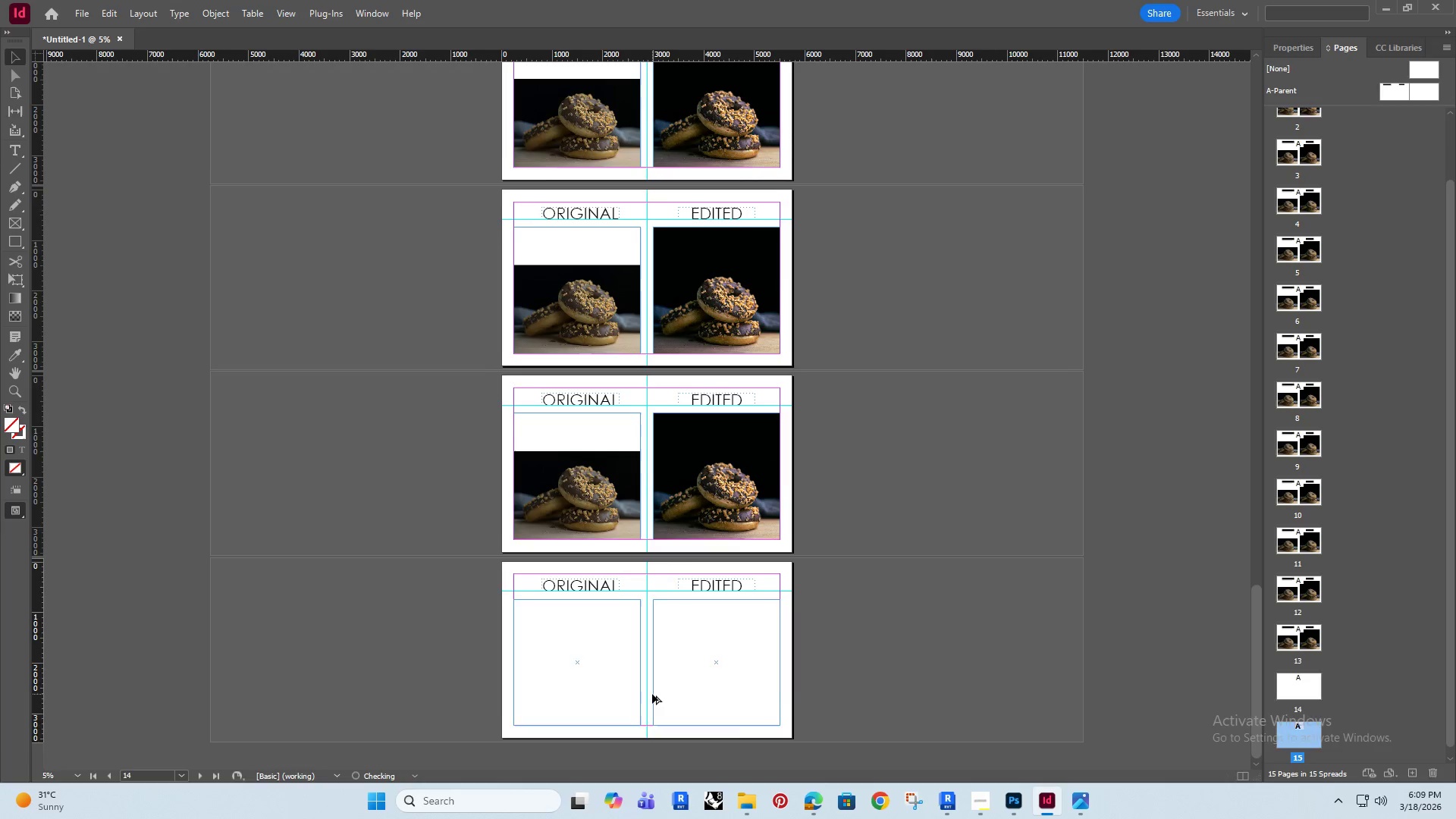 
key(Alt+Shift+ShiftRight)
 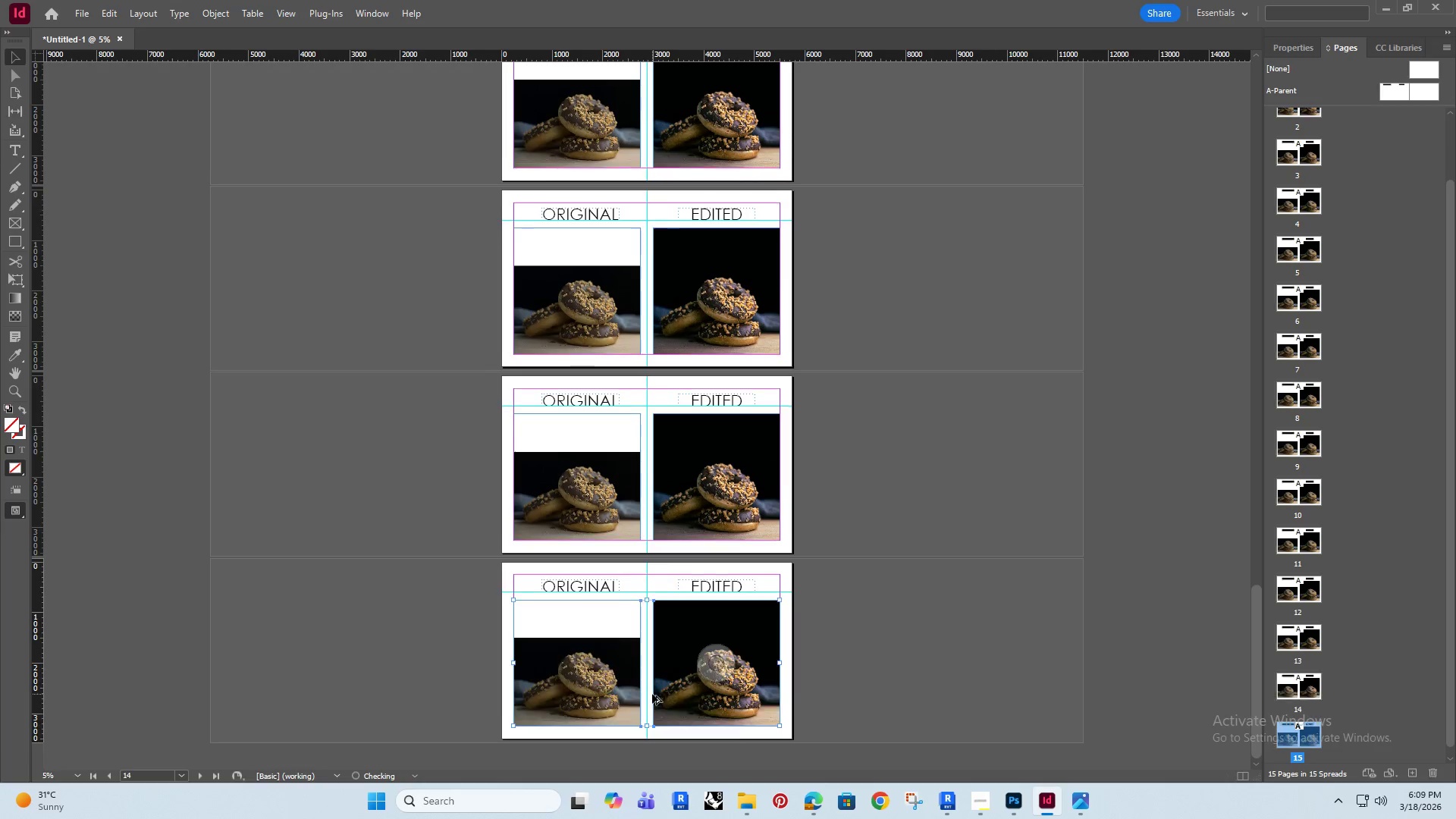 
key(Alt+Shift+ShiftRight)
 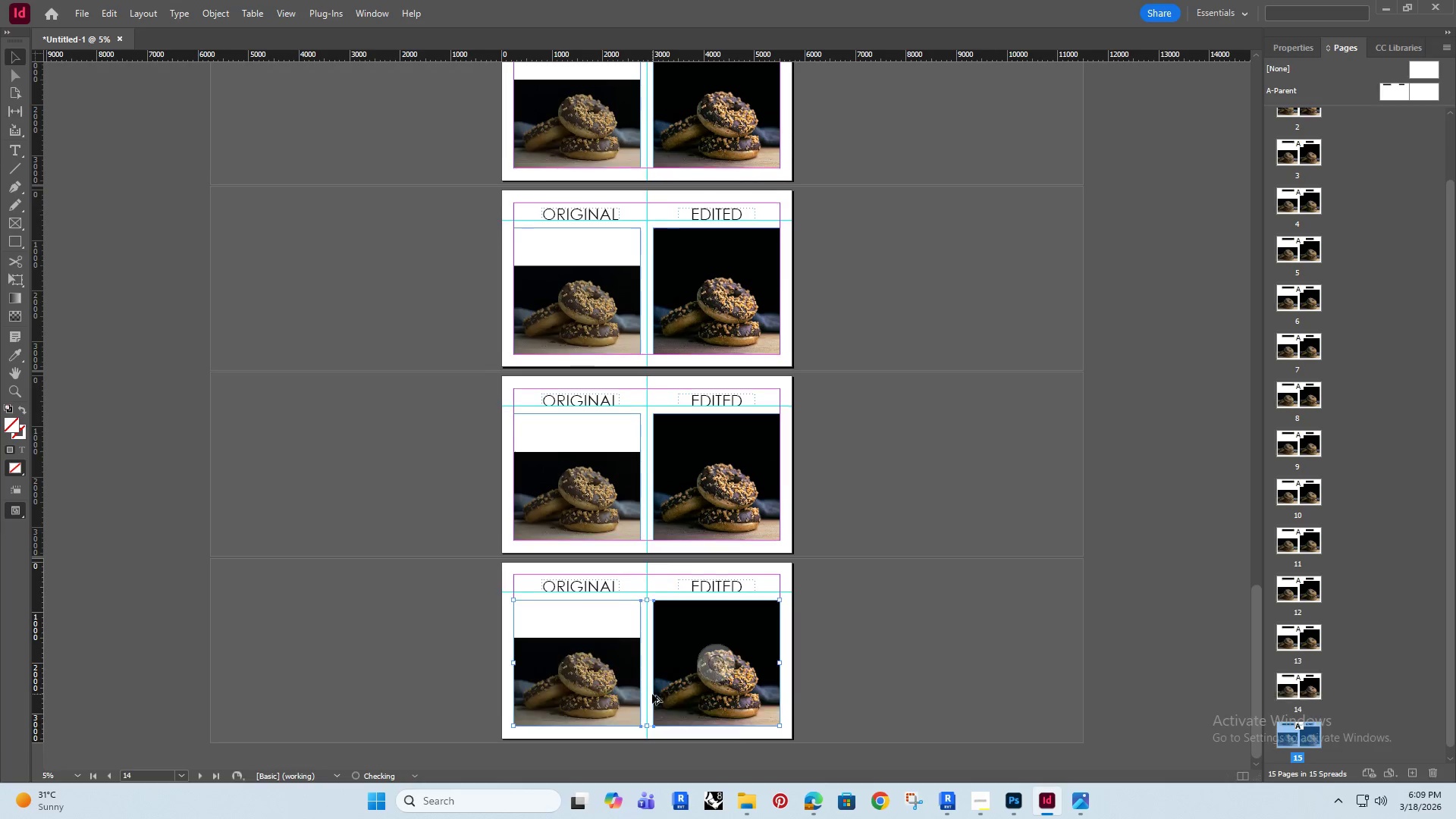 
key(Alt+Shift+ShiftRight)
 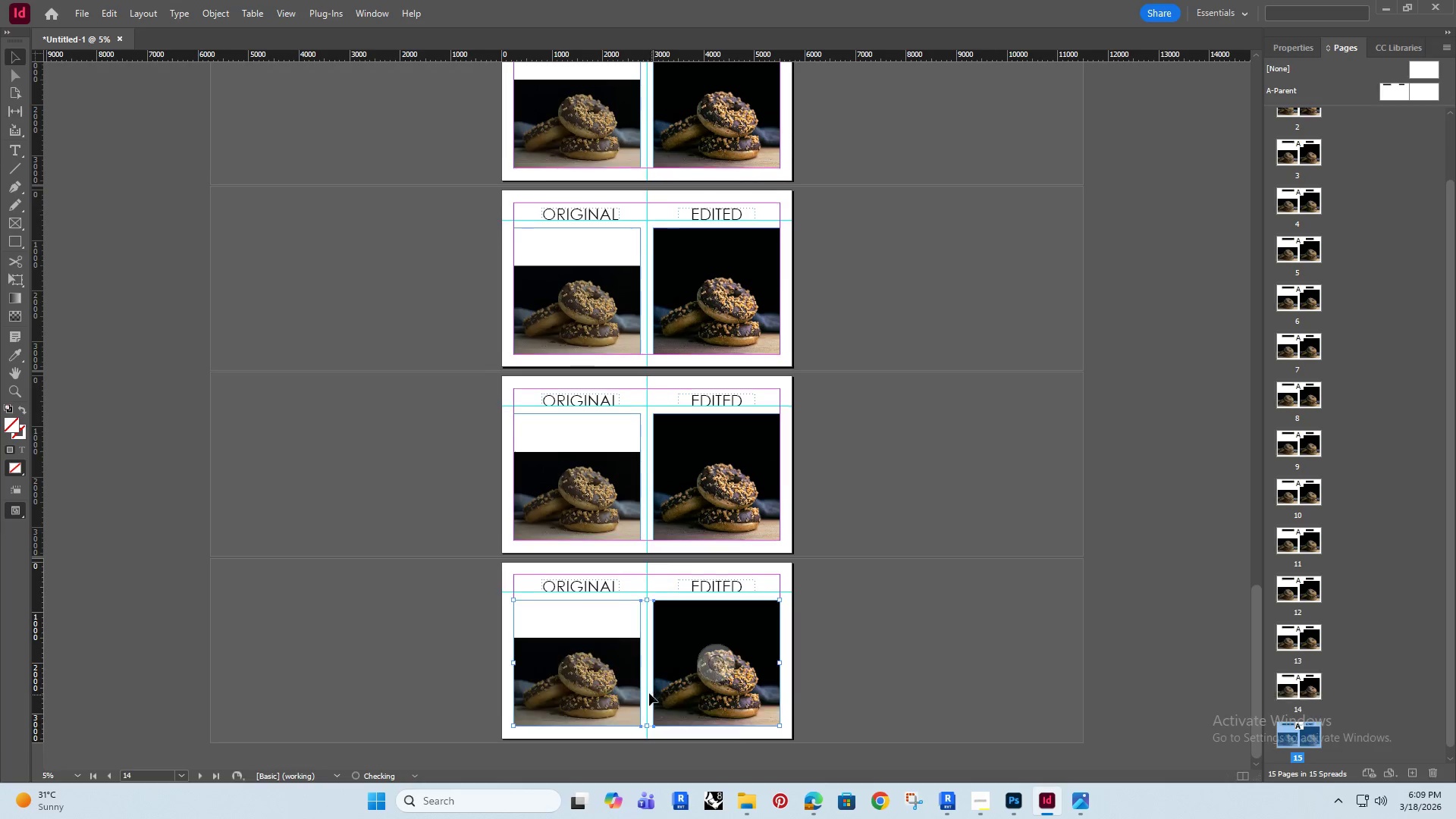 
key(Alt+Shift+ShiftRight)
 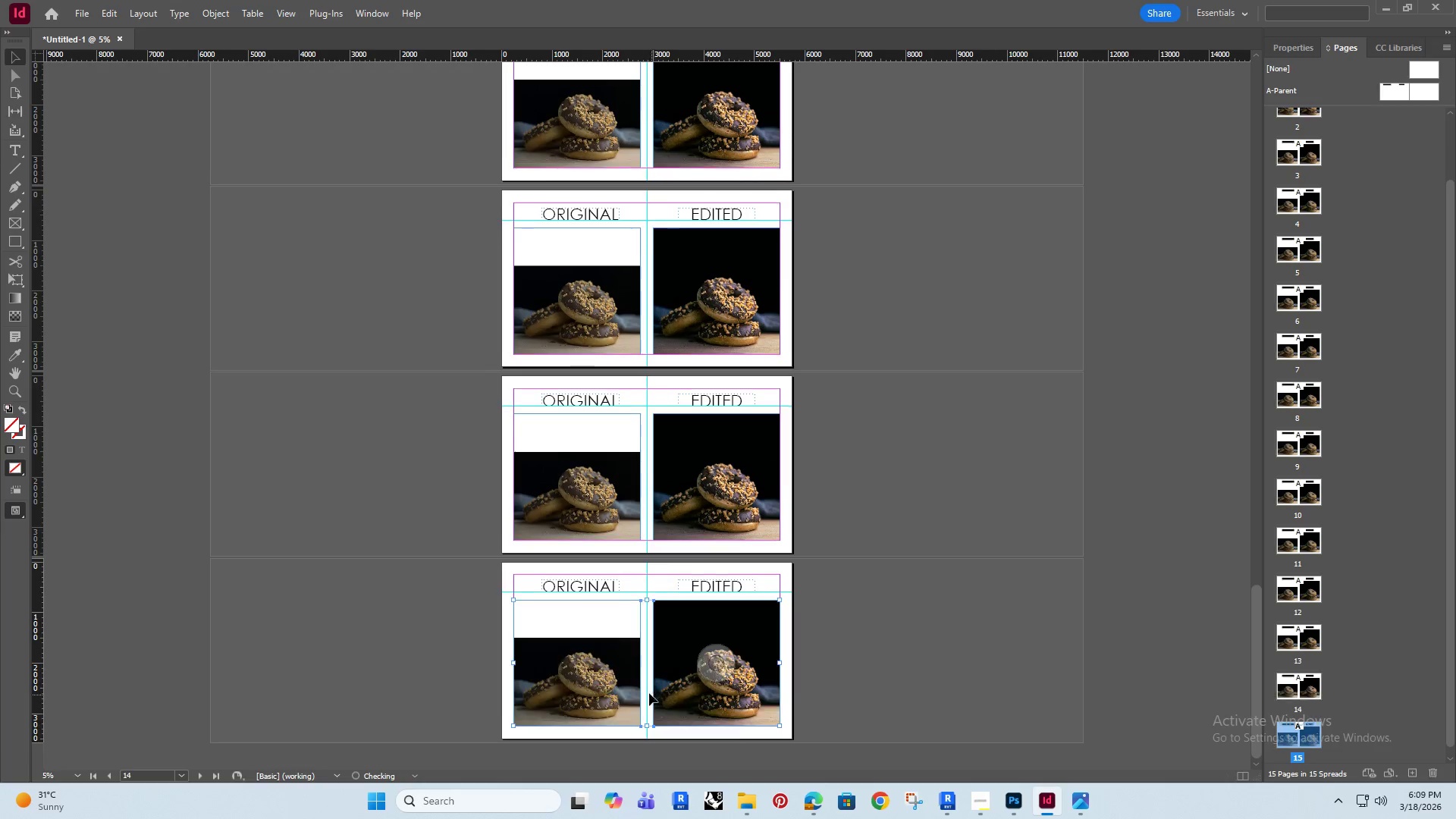 
key(Alt+Shift+ShiftRight)
 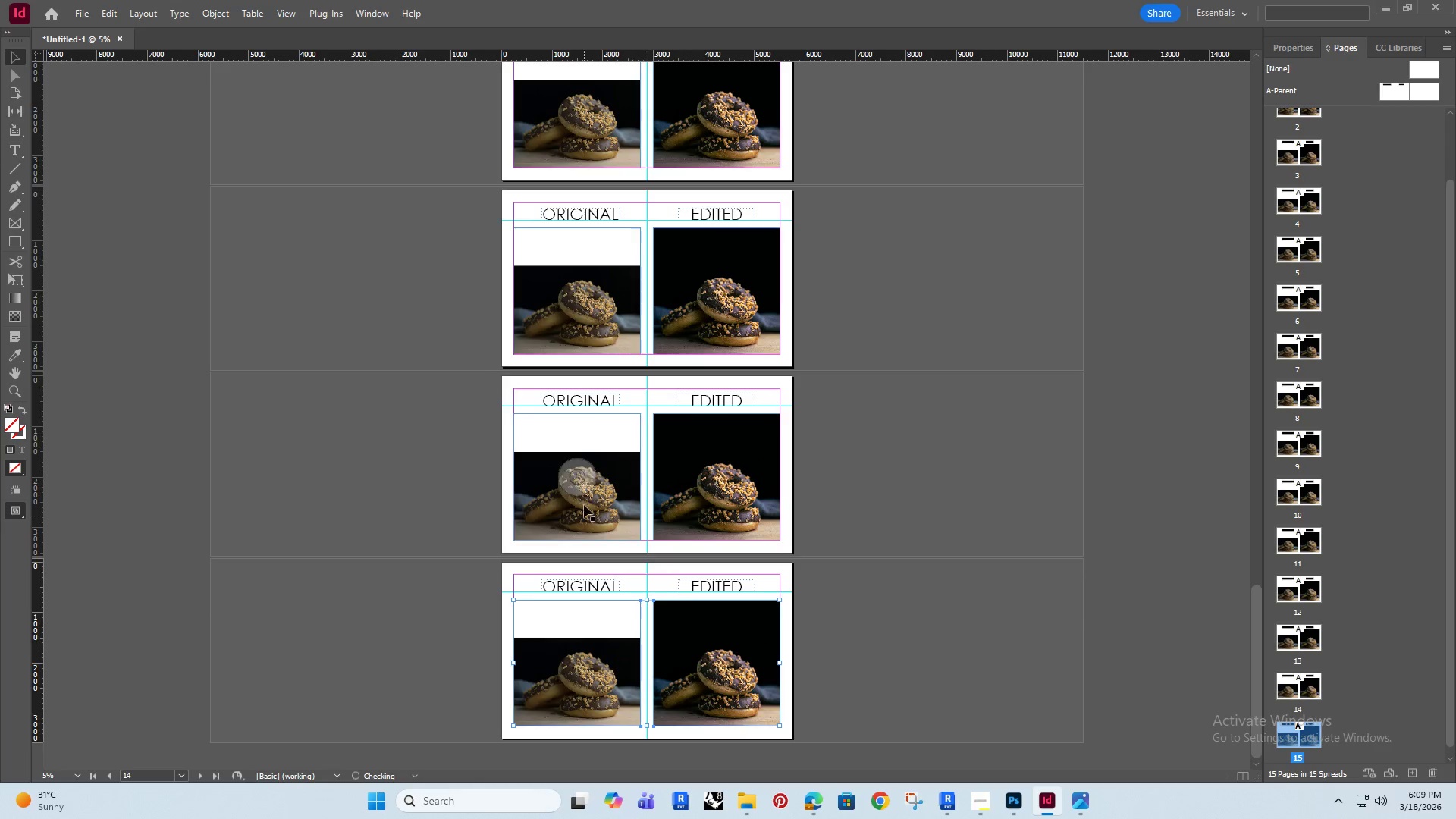 
left_click([416, 358])
 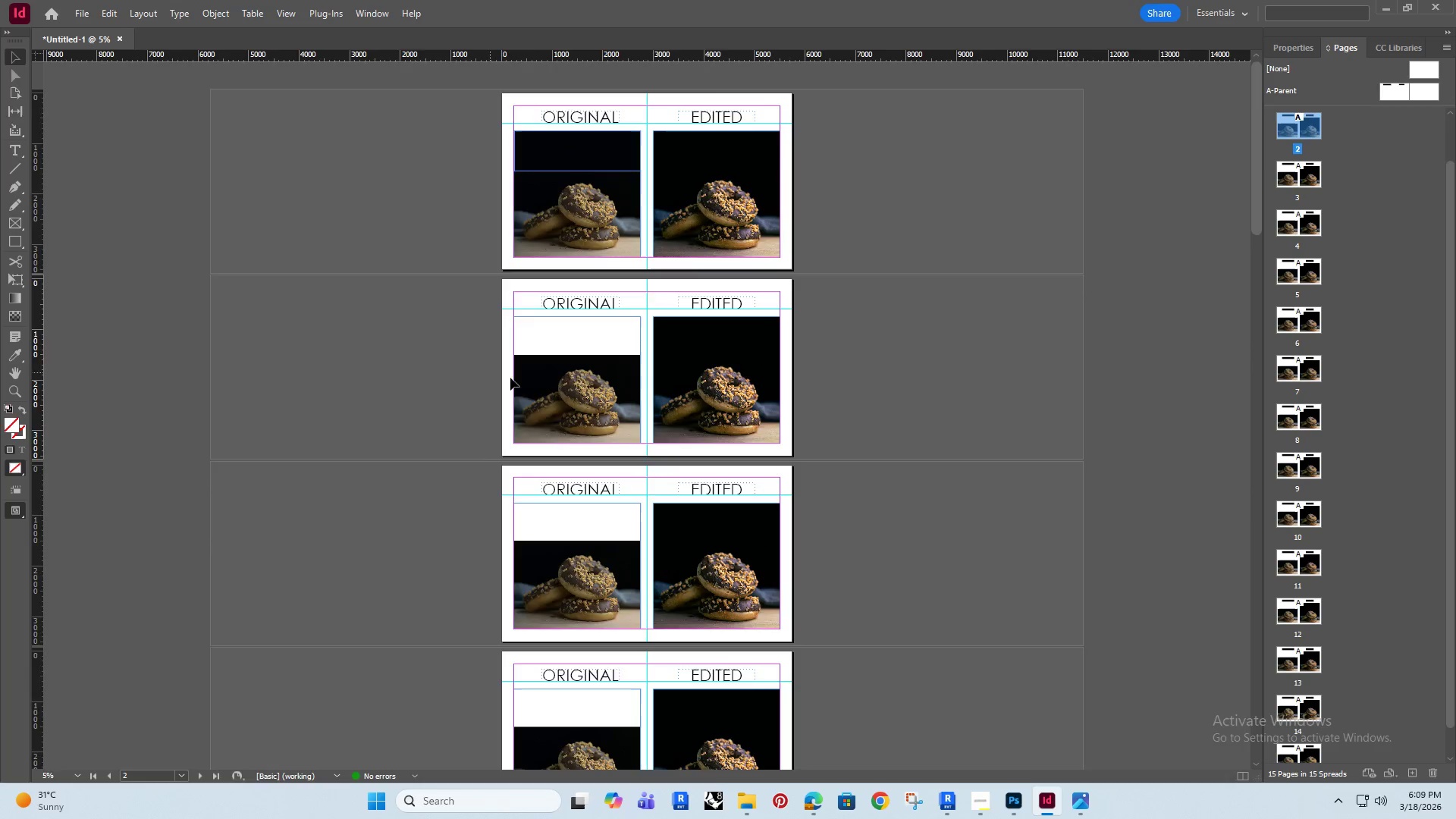 
scroll: coordinate [531, 388], scroll_direction: up, amount: 39.0
 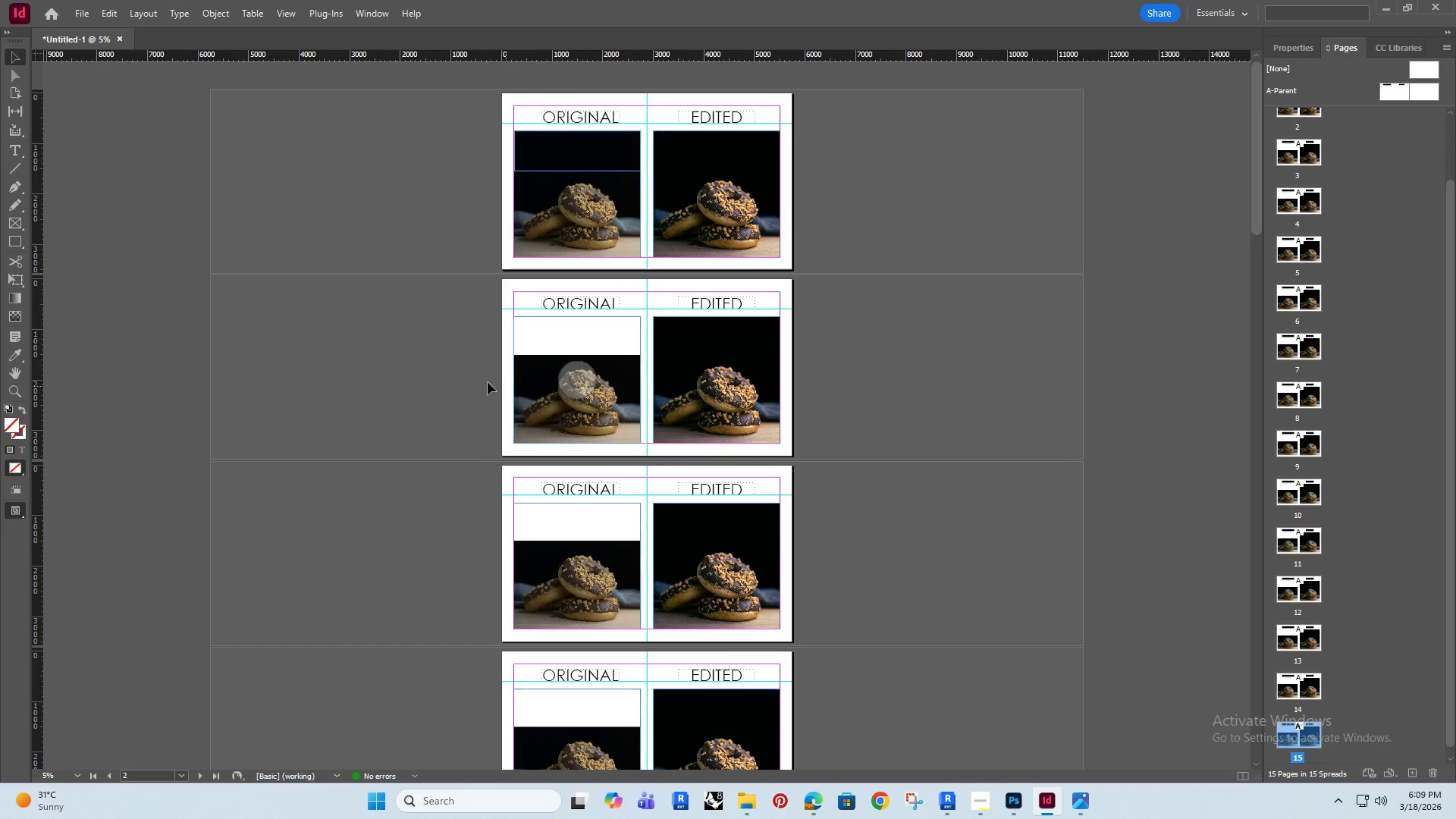 
hold_key(key=AltRight, duration=0.31)
 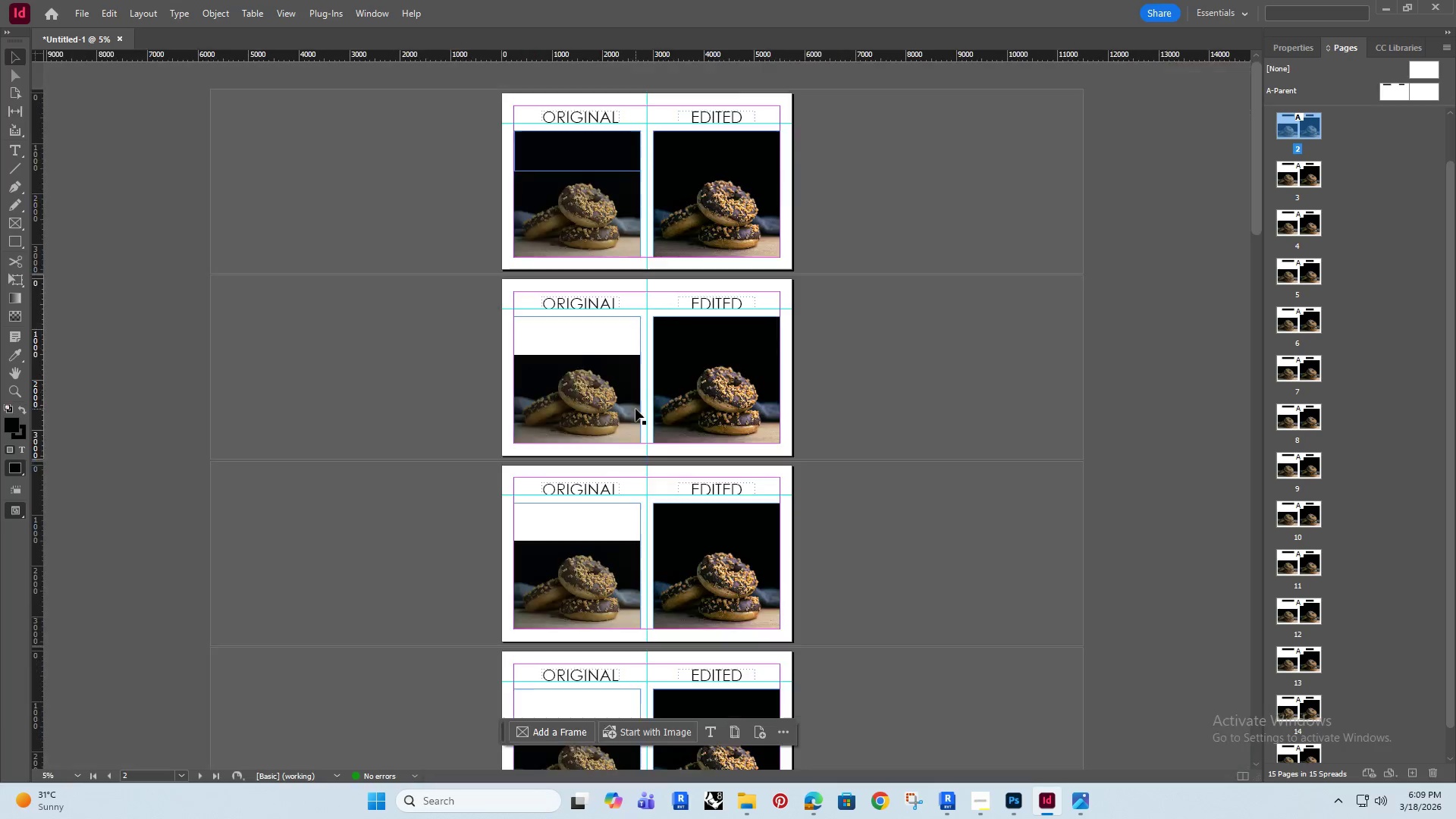 
key(Alt+AltRight)
 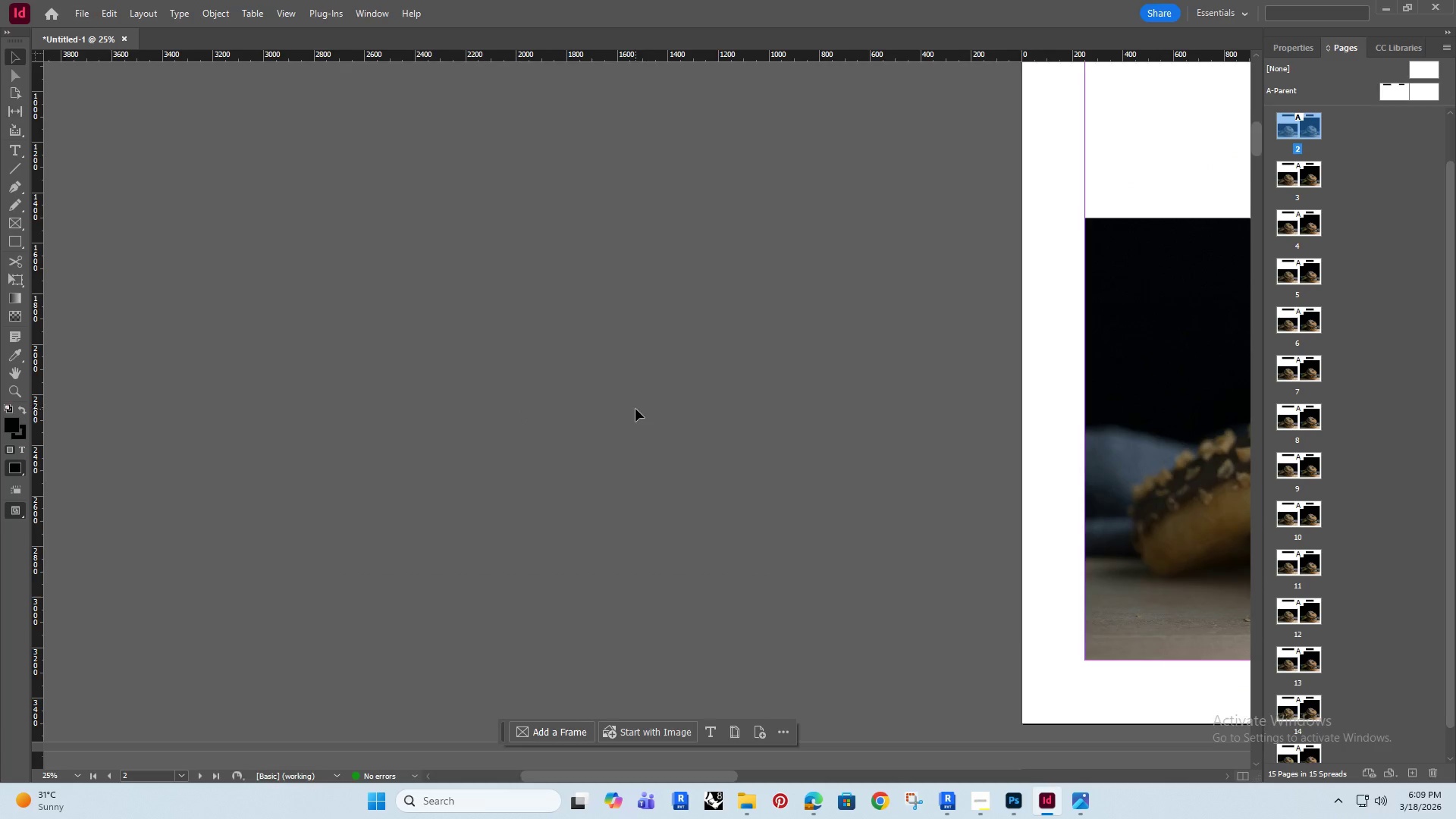 
scroll: coordinate [519, 410], scroll_direction: up, amount: 2.0
 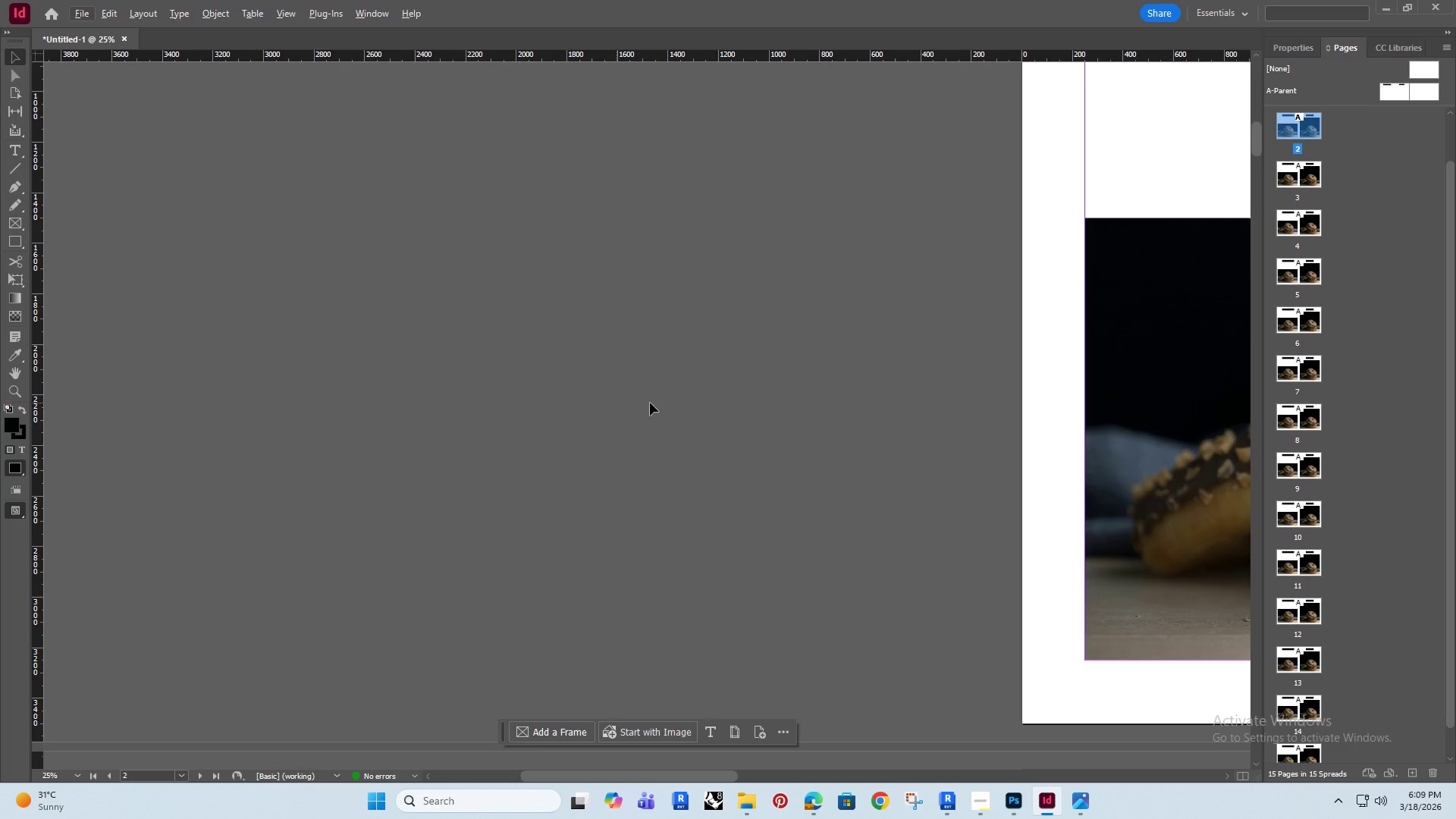 
hold_key(key=Space, duration=0.31)
 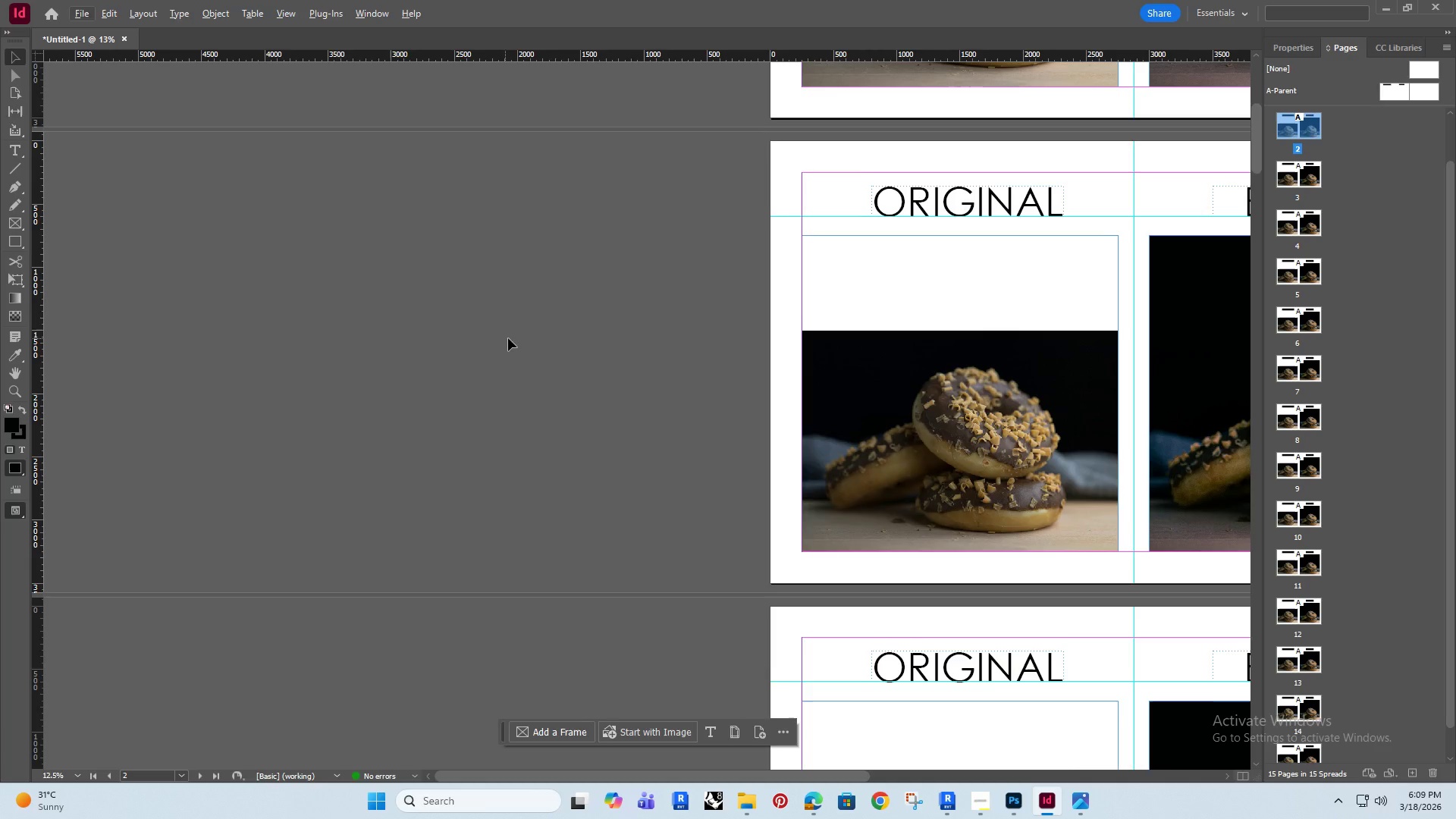 
left_click_drag(start_coordinate=[697, 412], to_coordinate=[415, 392])
 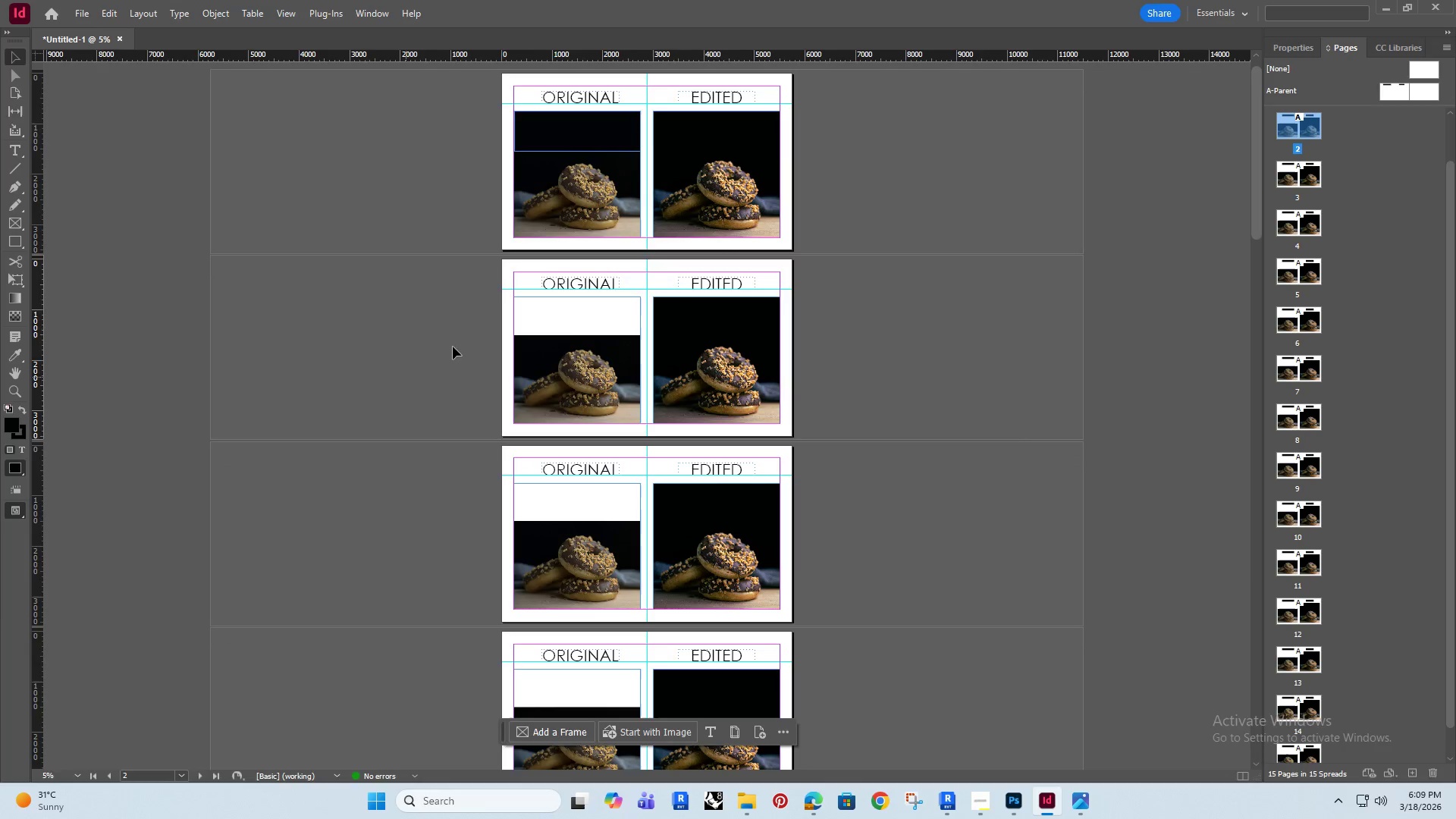 
scroll: coordinate [635, 409], scroll_direction: down, amount: 2.0
 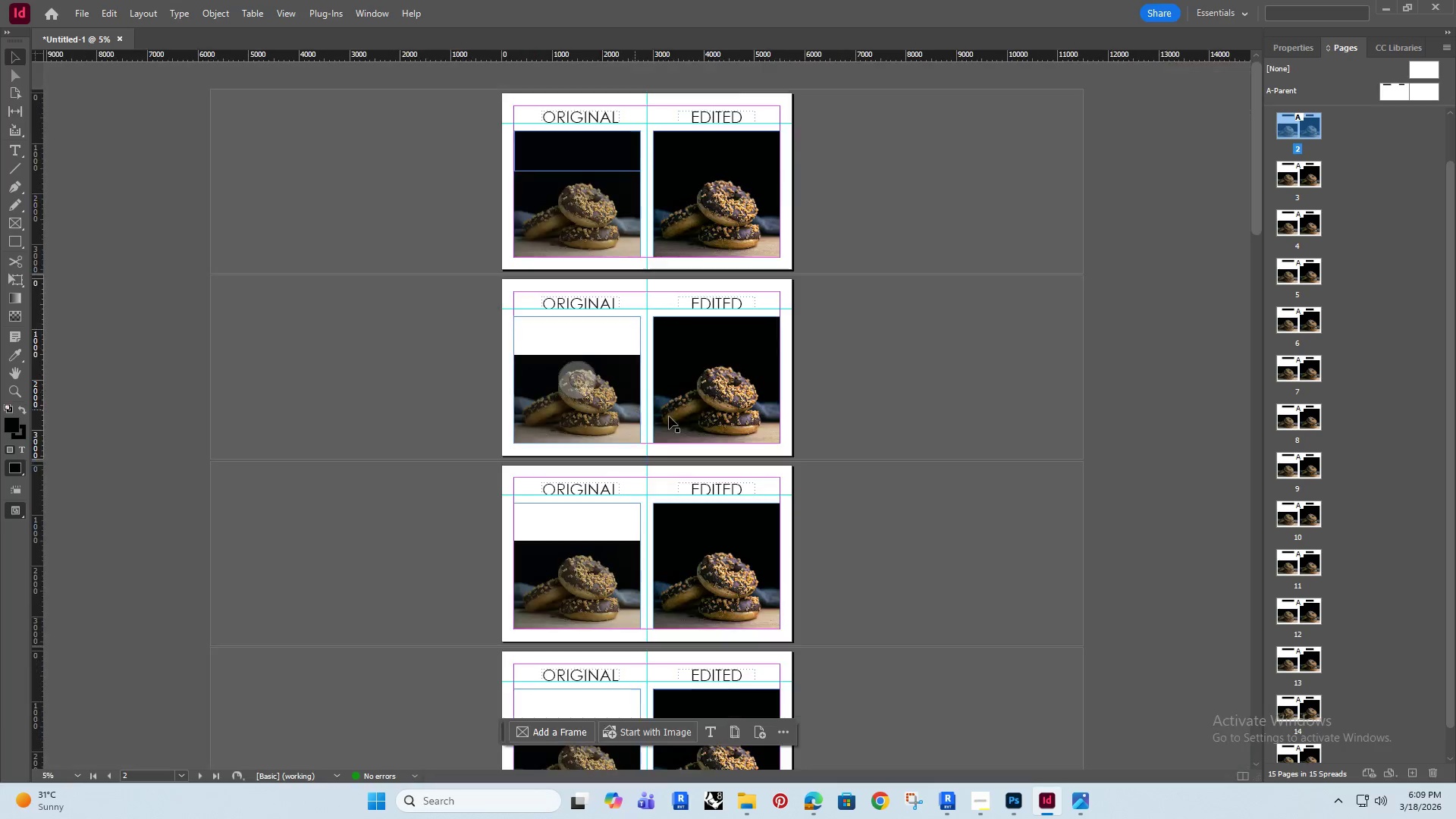 
hold_key(key=AltRight, duration=0.33)
 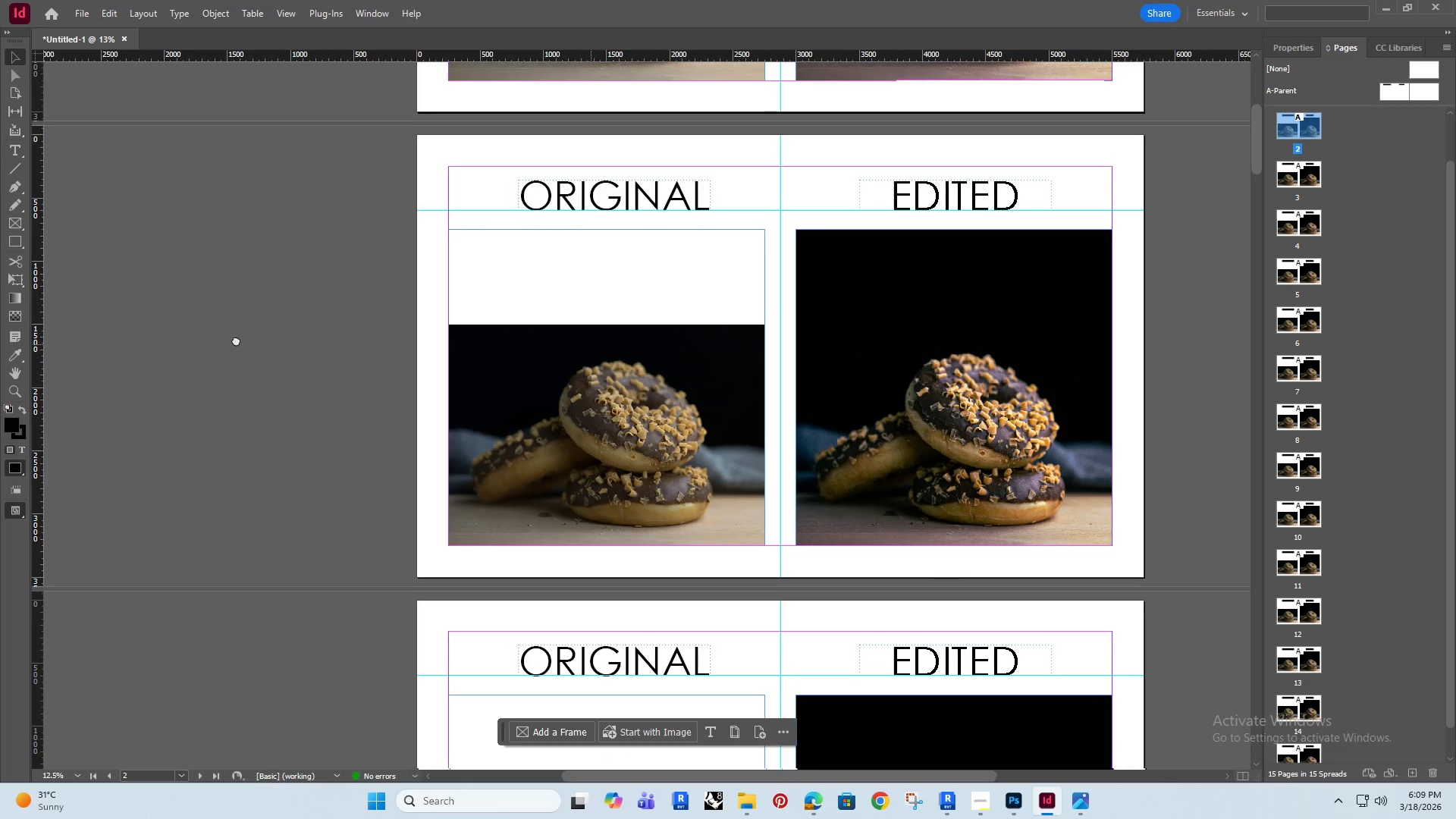 
hold_key(key=Space, duration=0.5)
 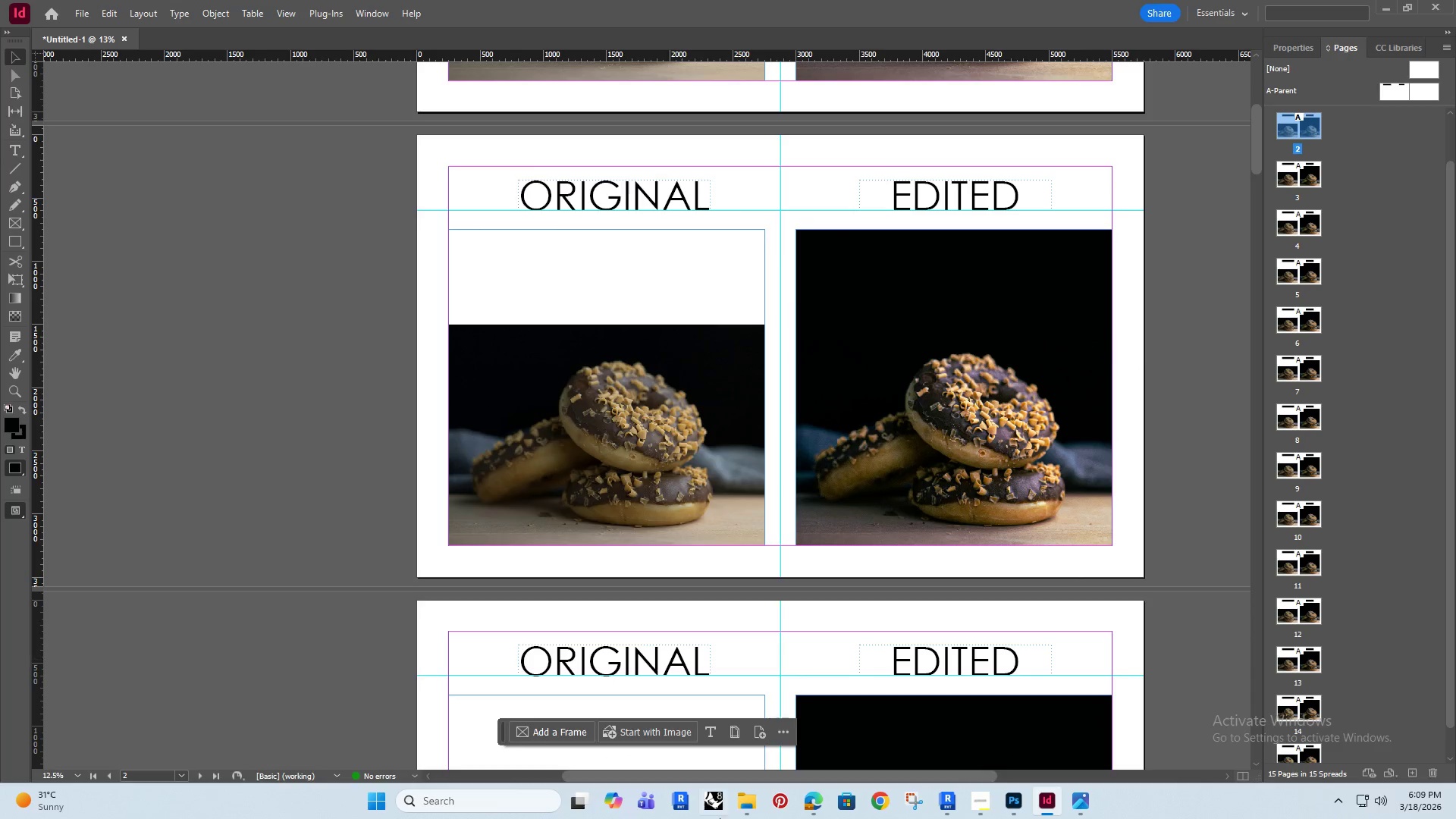 
left_click_drag(start_coordinate=[589, 346], to_coordinate=[236, 340])
 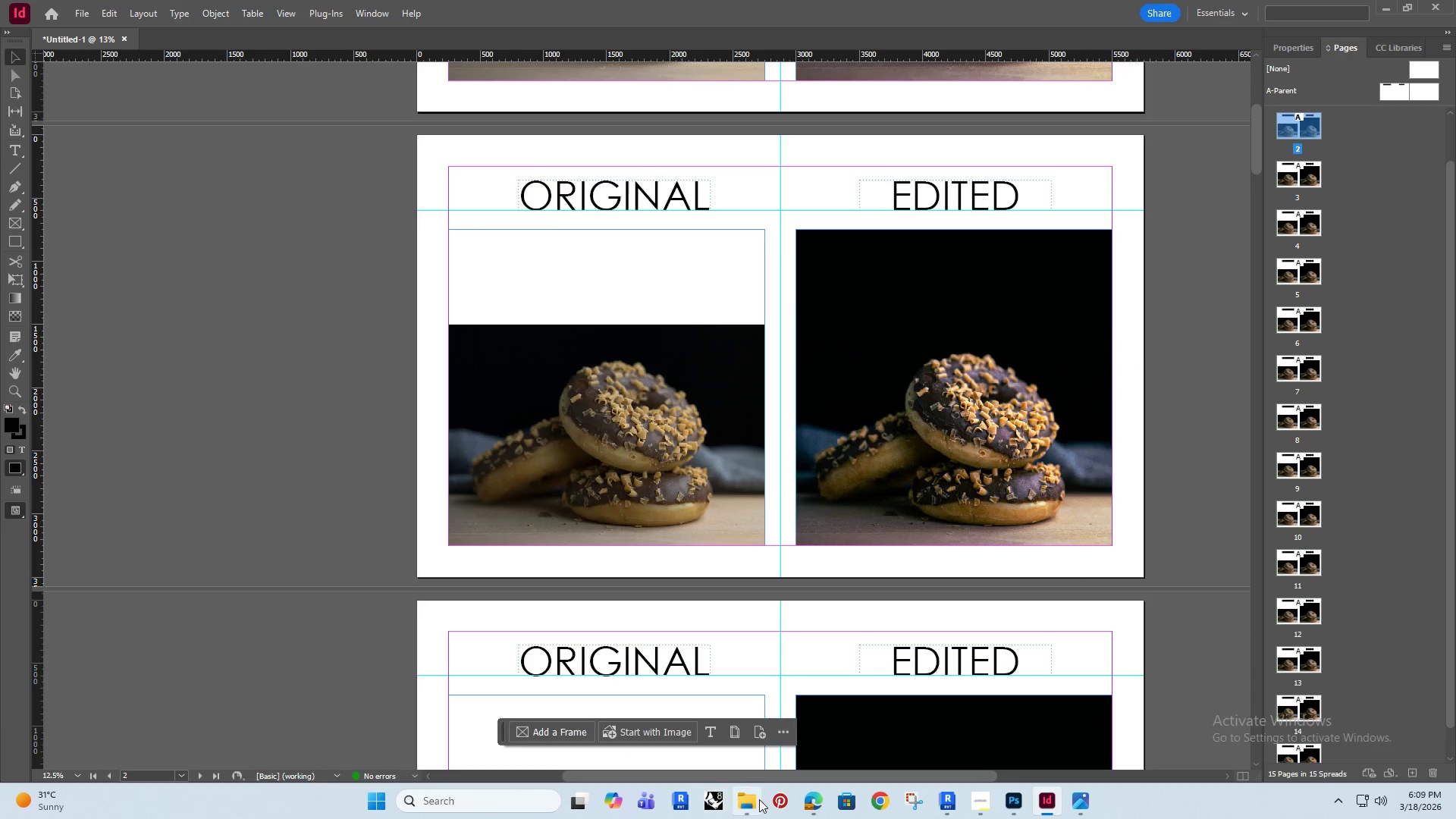 
scroll: coordinate [505, 338], scroll_direction: up, amount: 1.0
 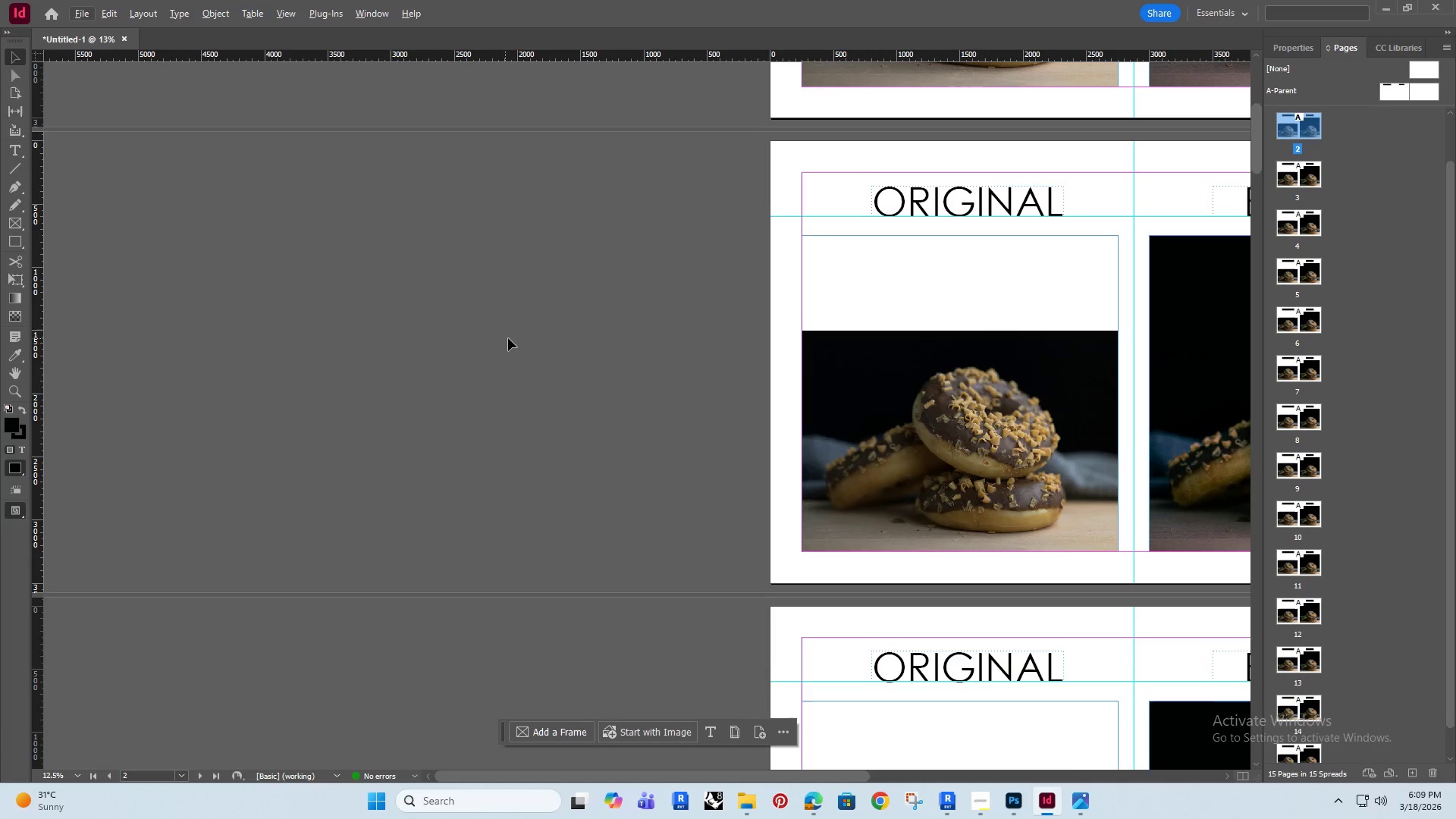 
left_click([752, 800])
 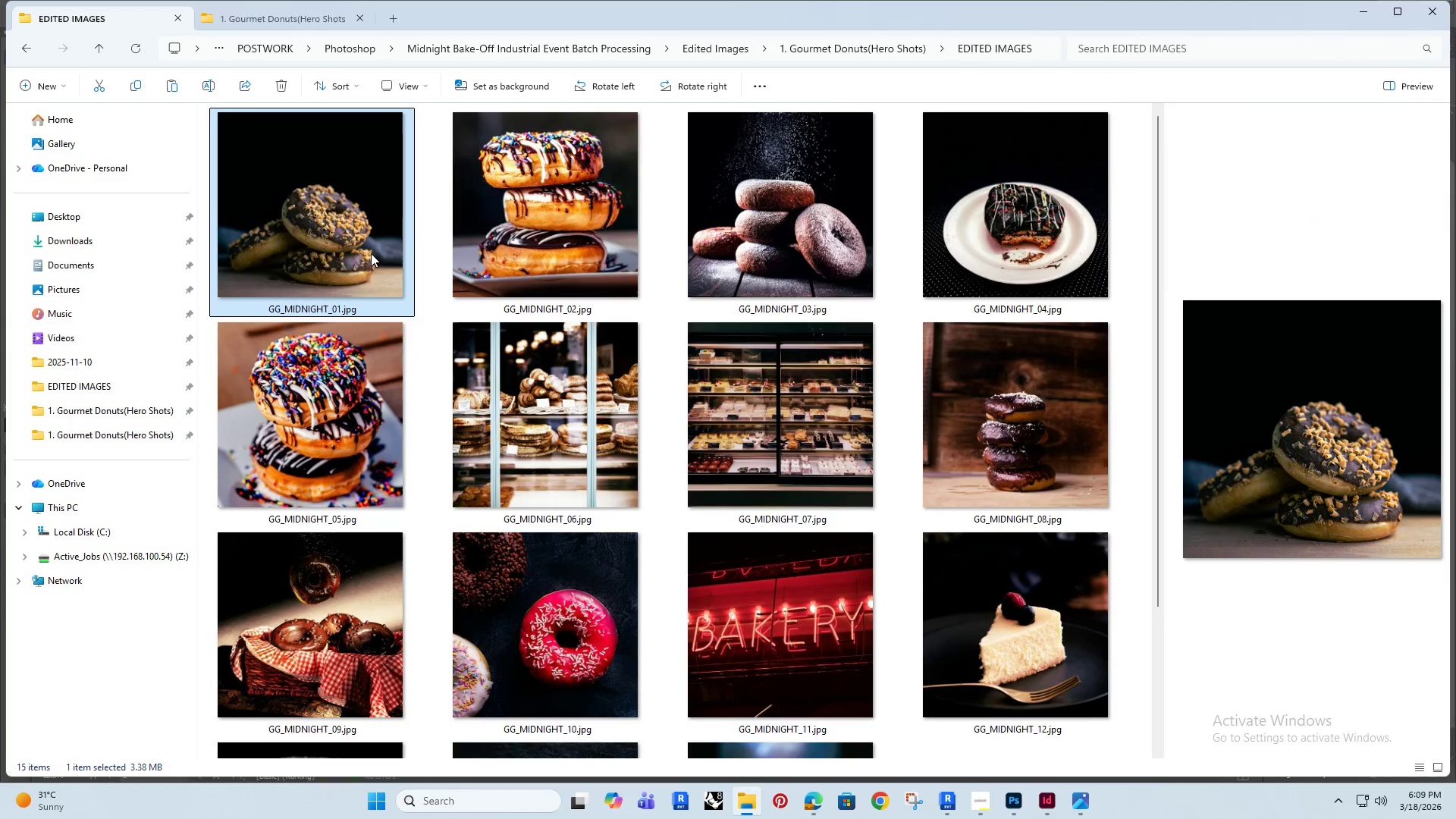 
left_click([462, 219])
 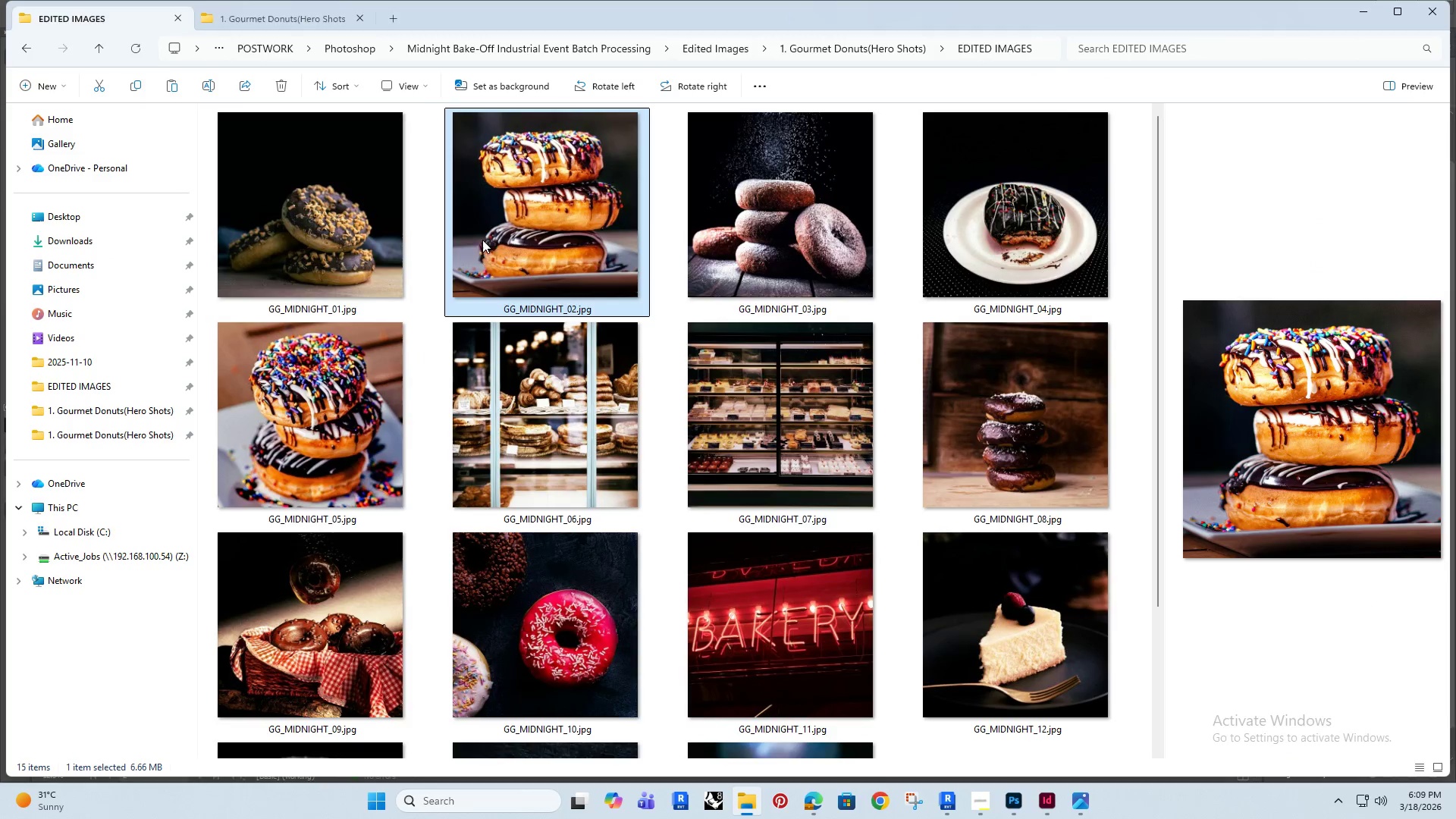 
left_click_drag(start_coordinate=[478, 197], to_coordinate=[930, 389])
 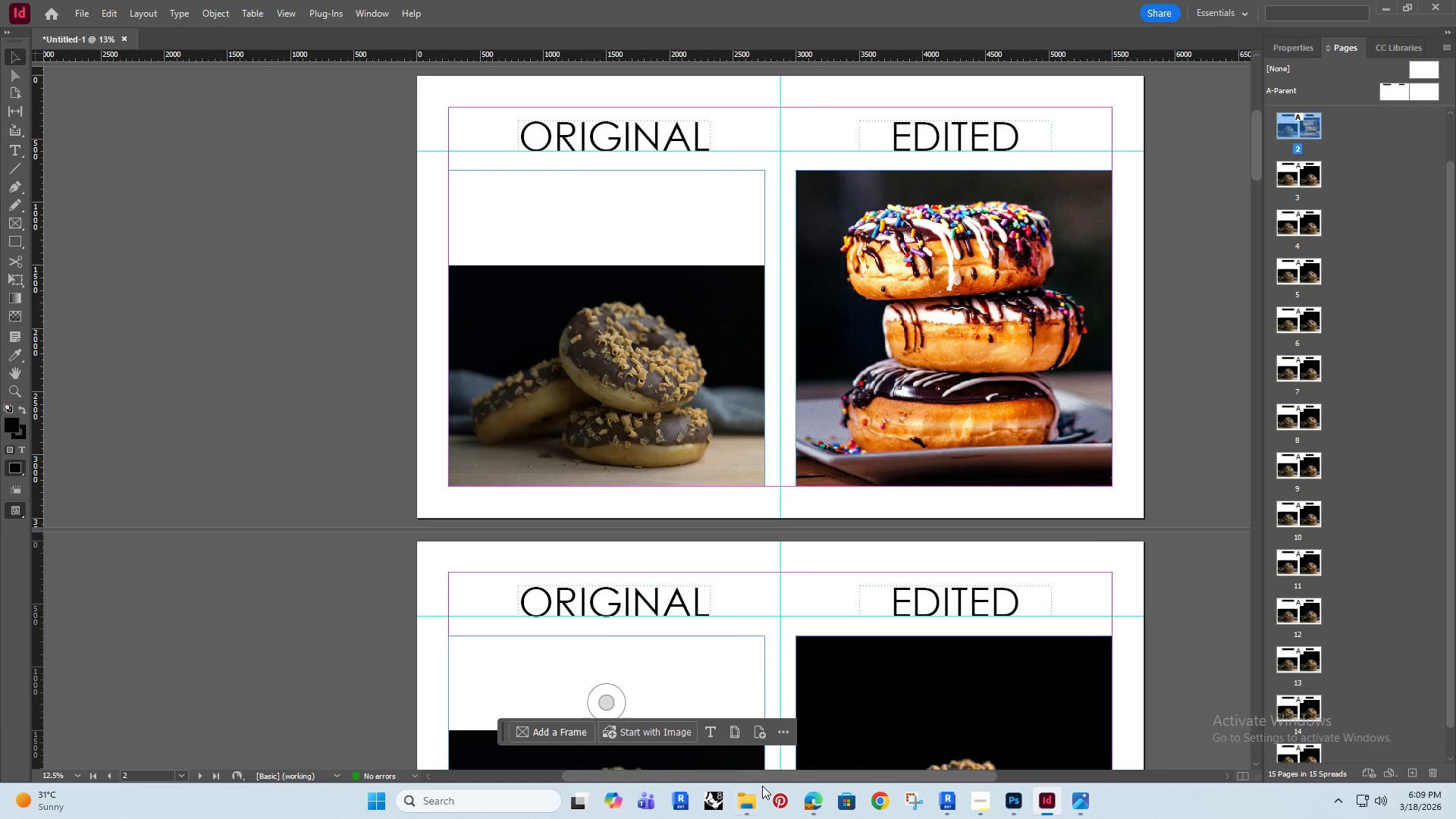 
left_click([745, 799])
 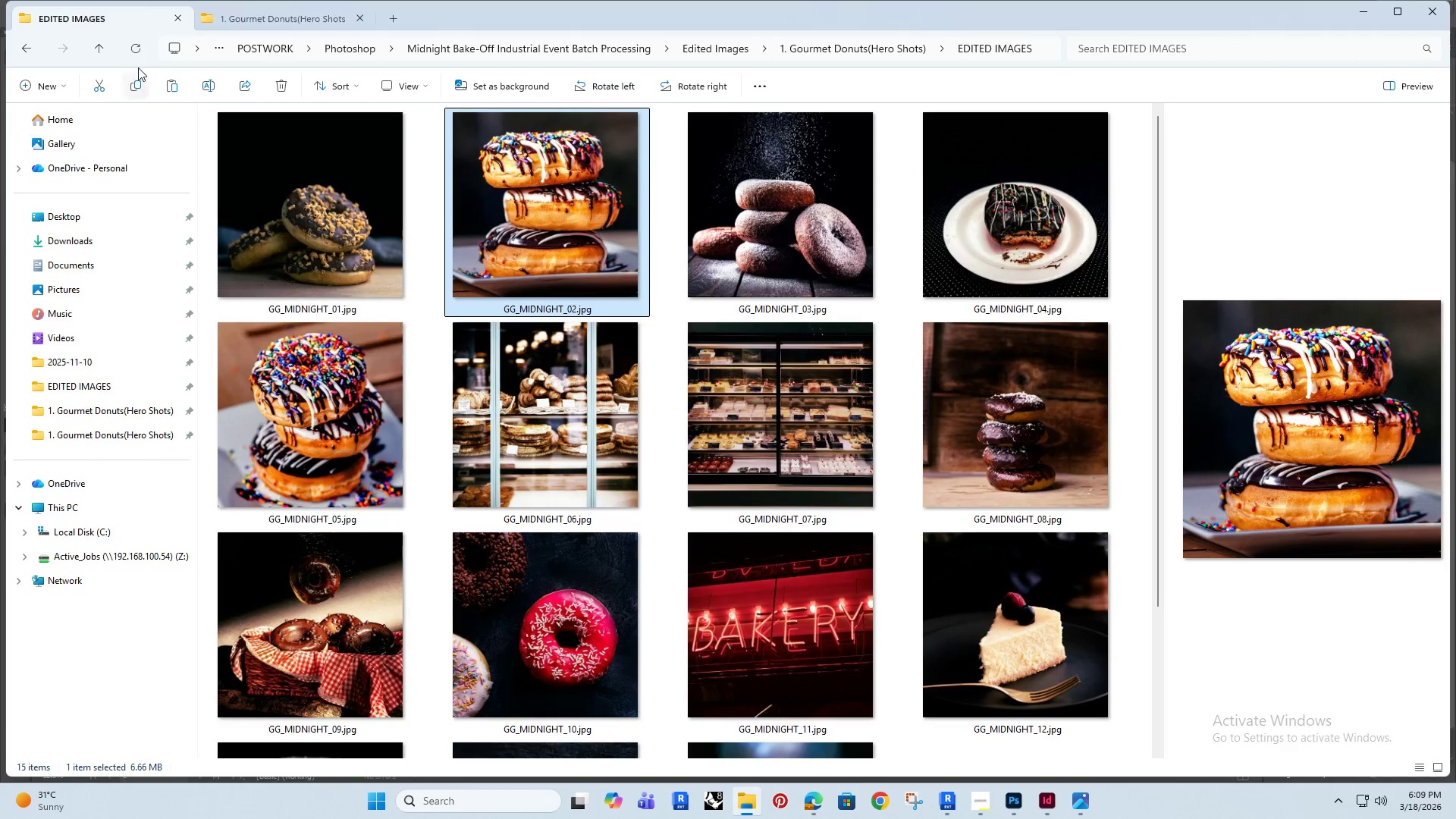 
left_click([239, 11])
 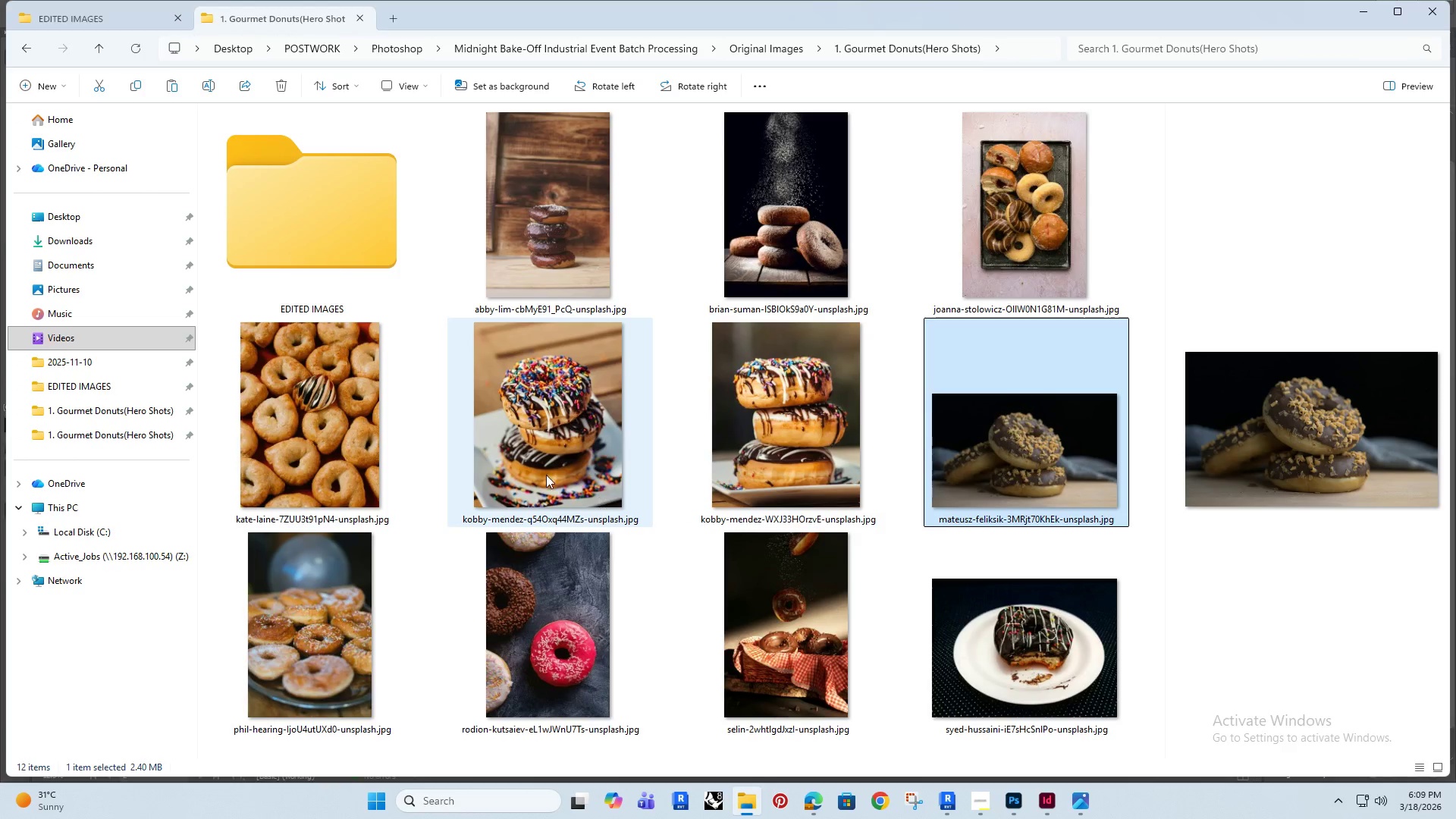 
left_click([752, 457])
 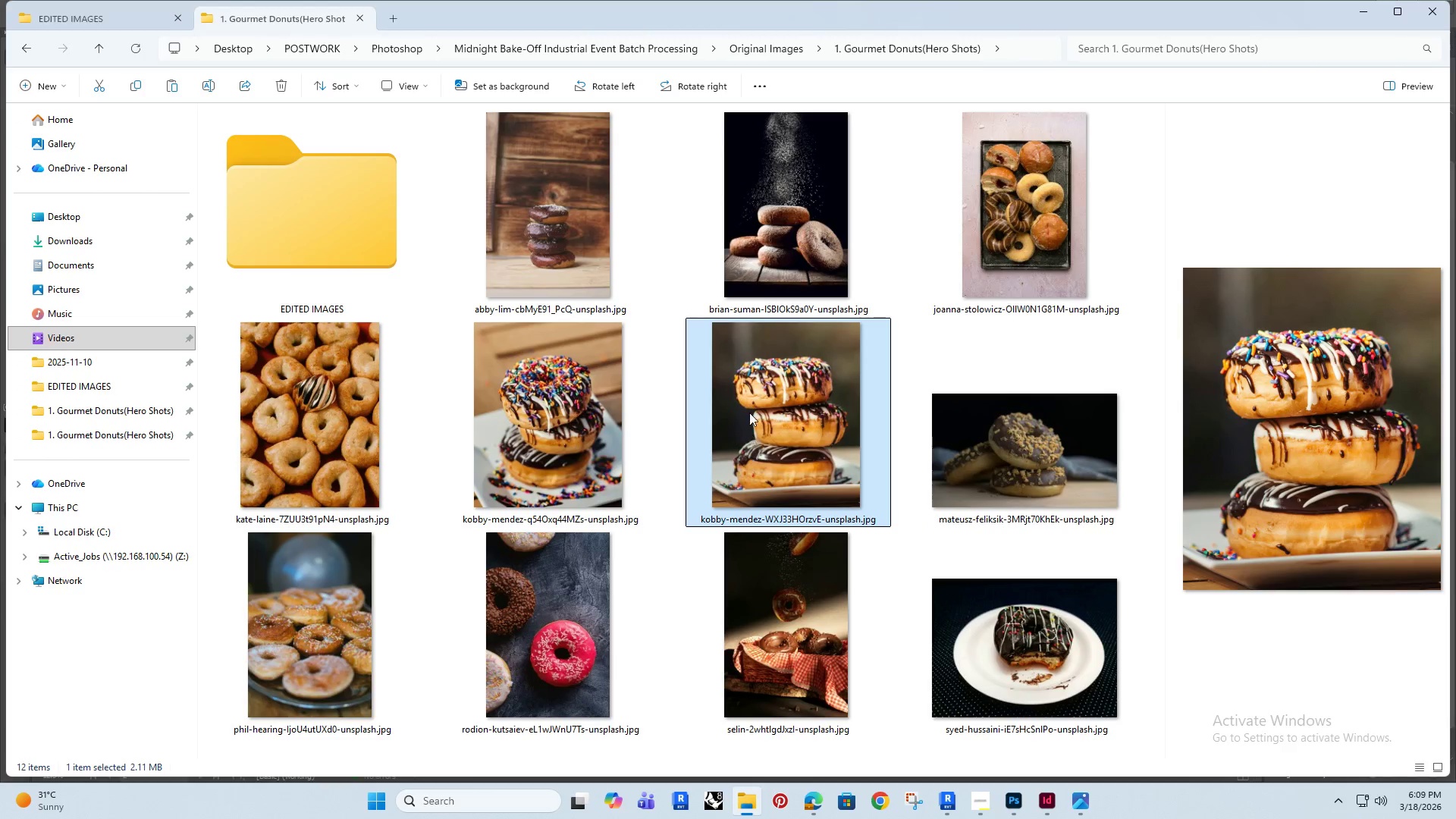 
left_click_drag(start_coordinate=[749, 413], to_coordinate=[564, 361])
 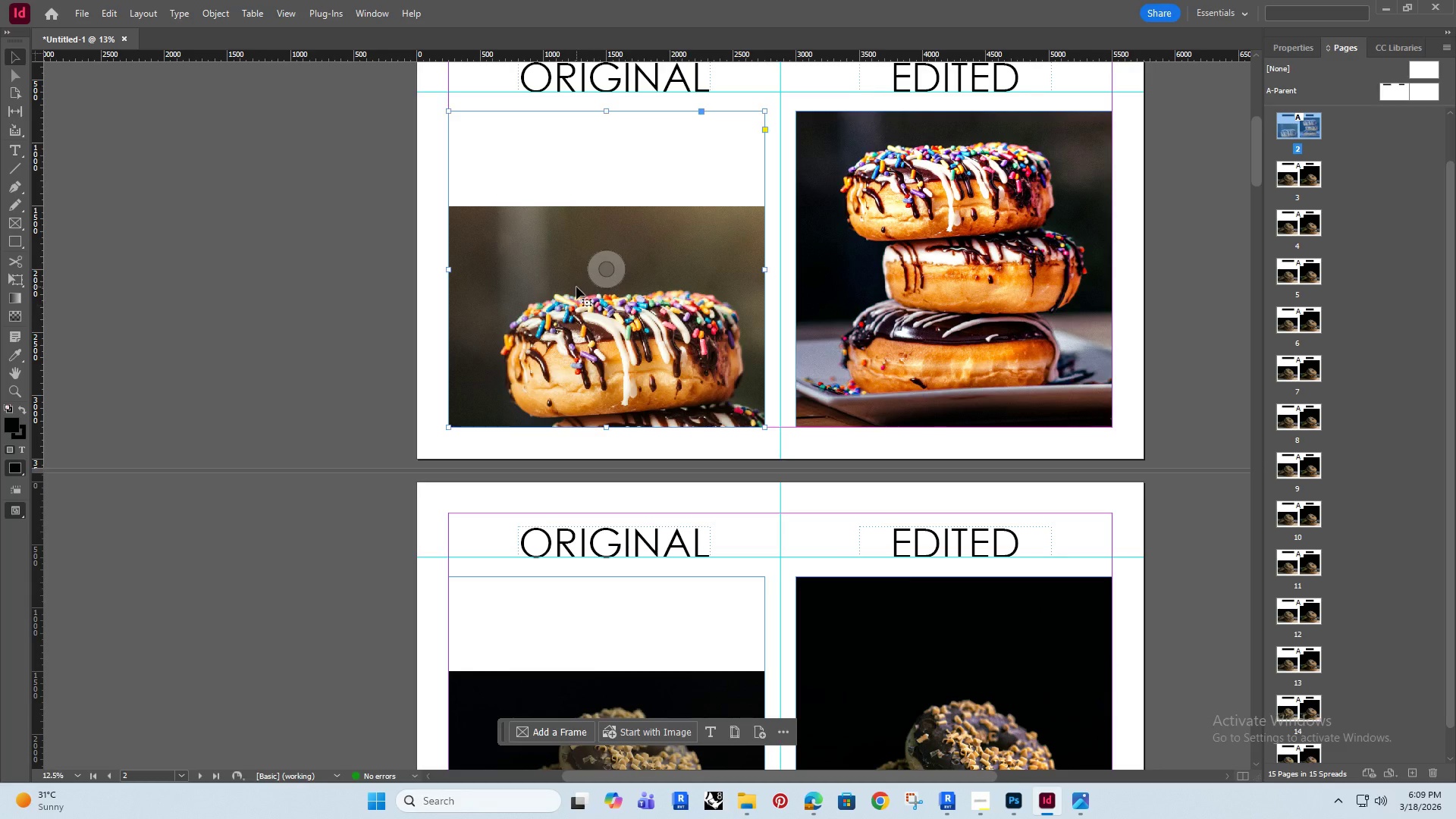 
double_click([601, 268])
 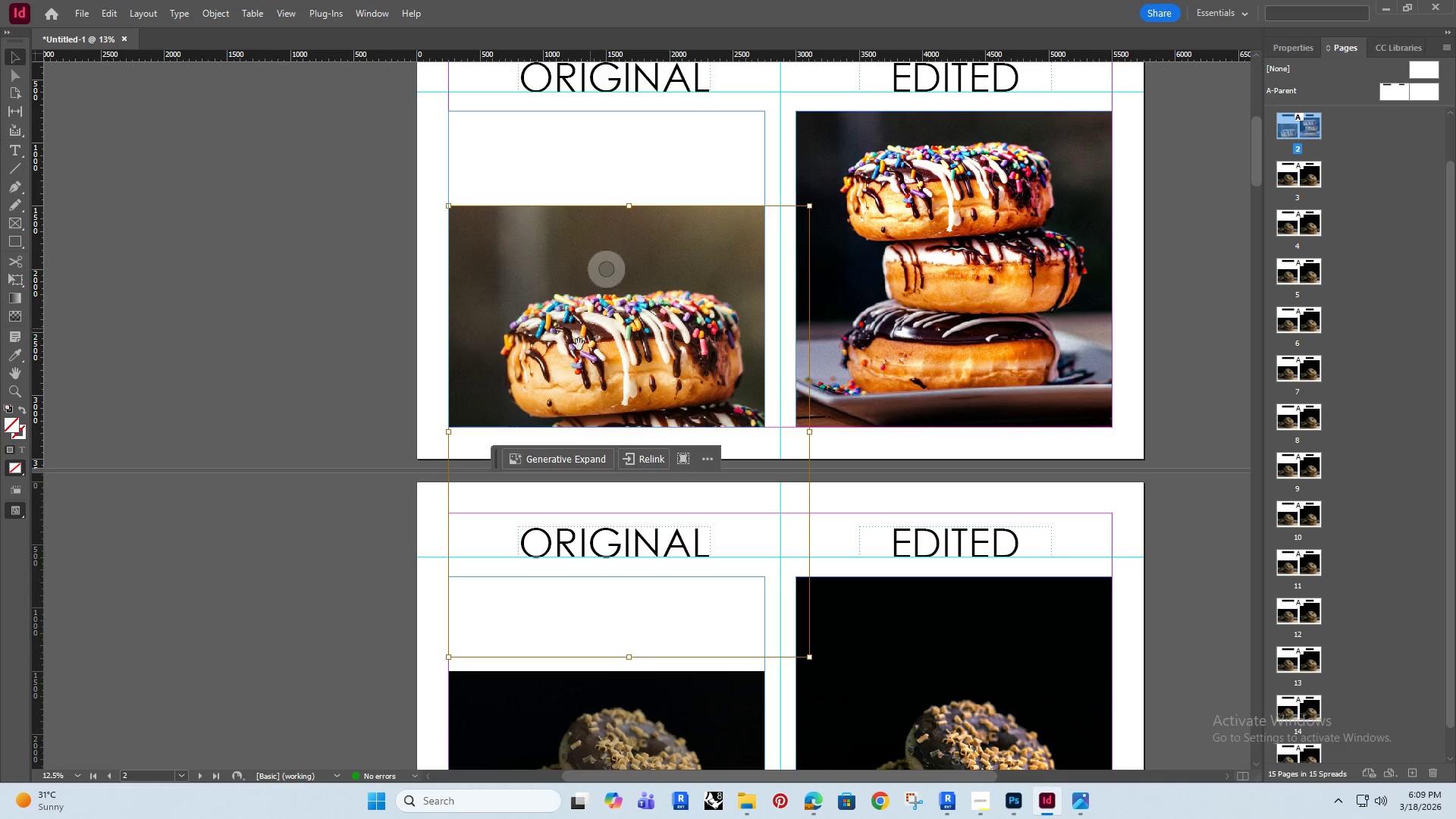 
hold_key(key=Space, duration=0.39)
 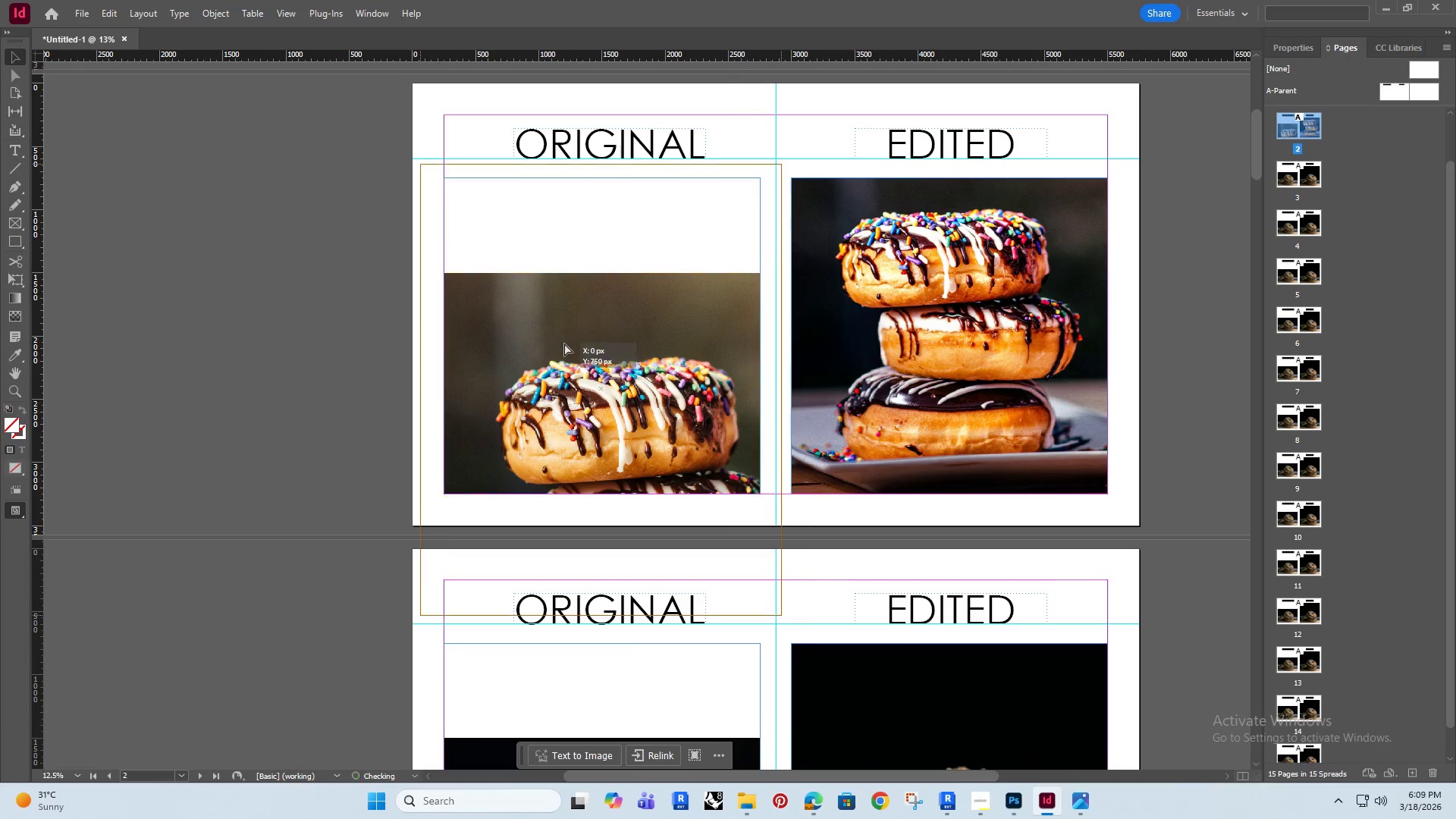 
left_click_drag(start_coordinate=[528, 353], to_coordinate=[524, 421])
 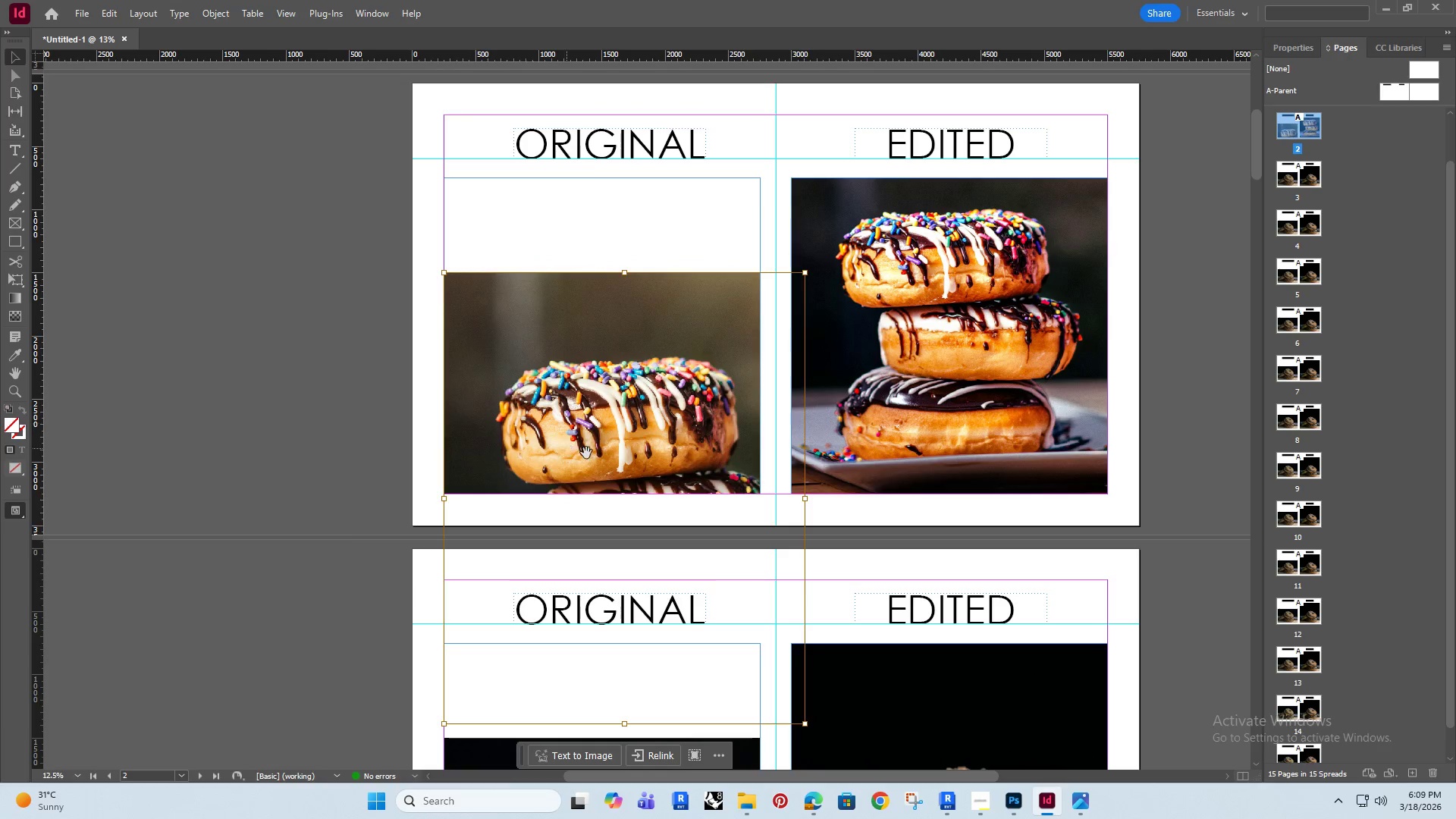 
left_click_drag(start_coordinate=[588, 452], to_coordinate=[564, 344])
 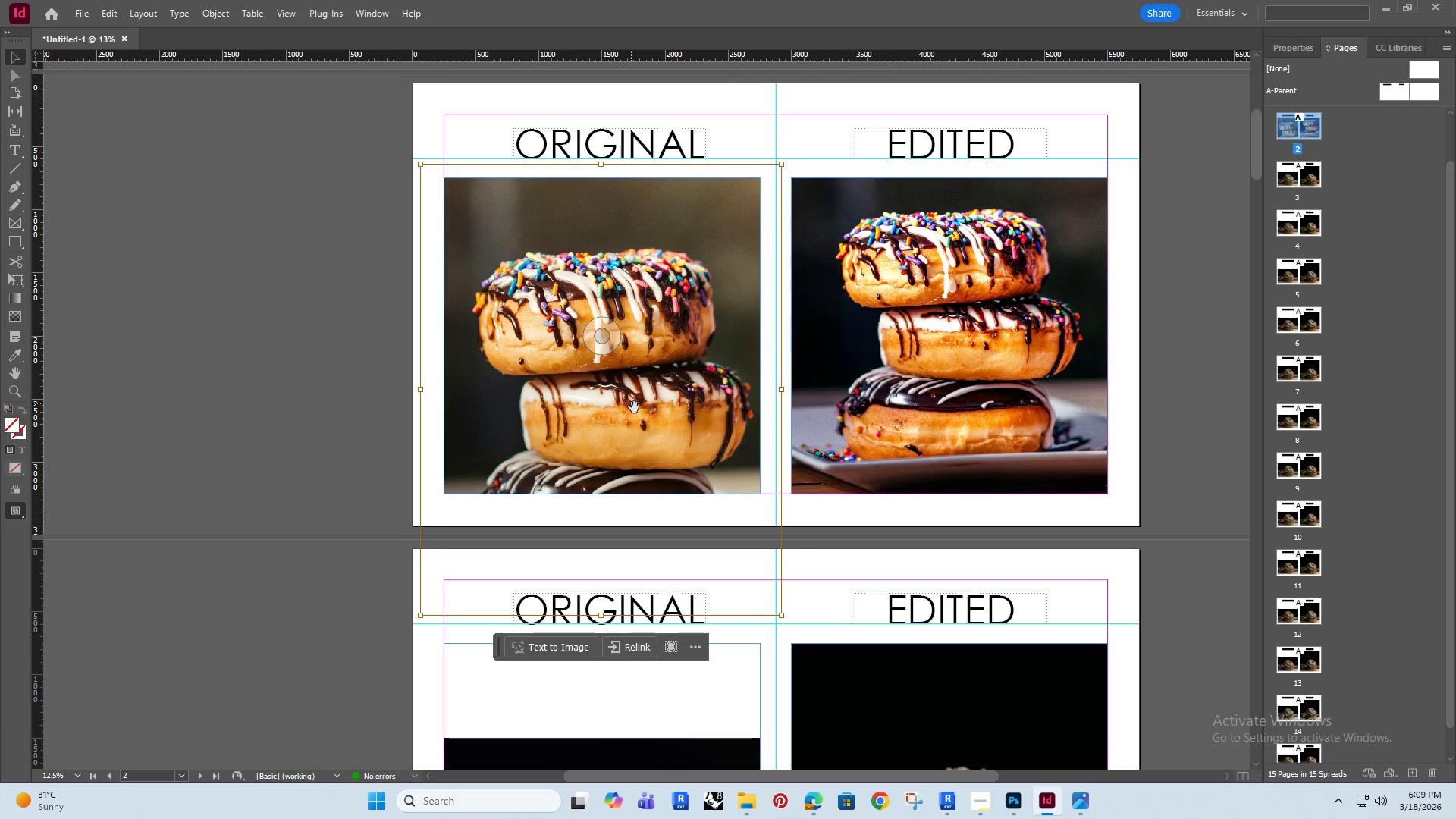 
left_click_drag(start_coordinate=[619, 408], to_coordinate=[617, 352])
 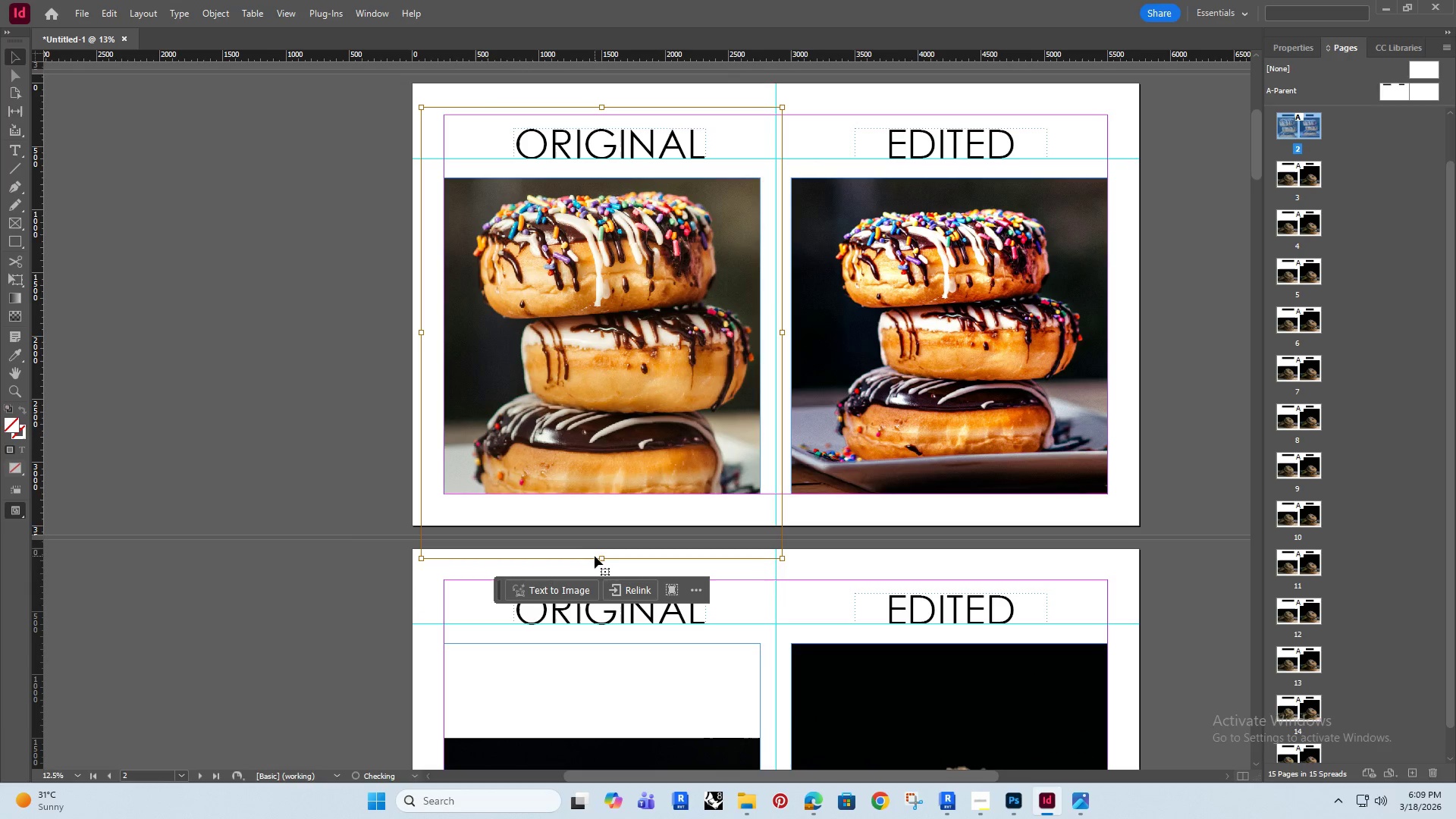 
left_click_drag(start_coordinate=[599, 557], to_coordinate=[604, 494])
 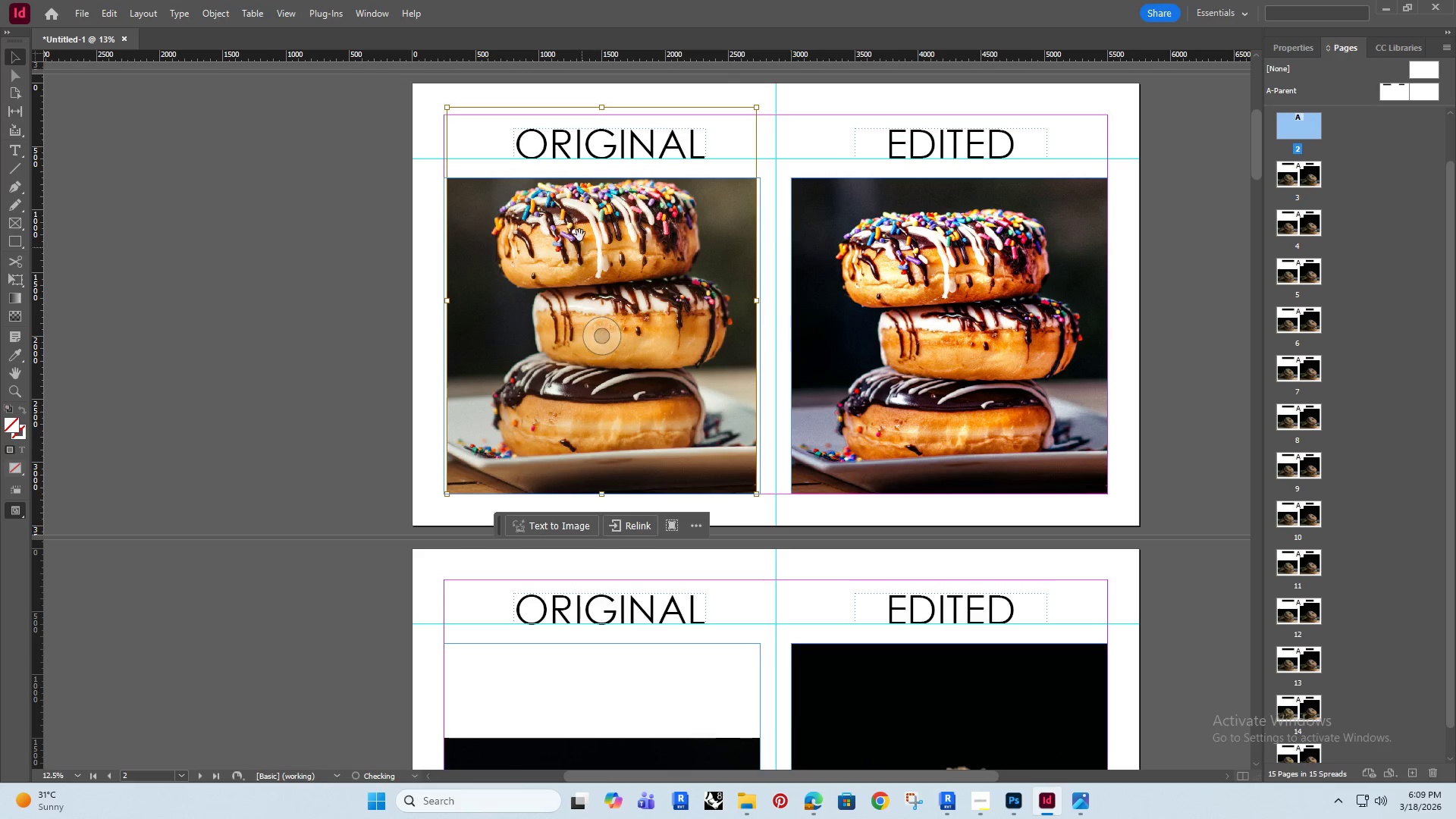 
hold_key(key=ShiftRight, duration=1.36)
 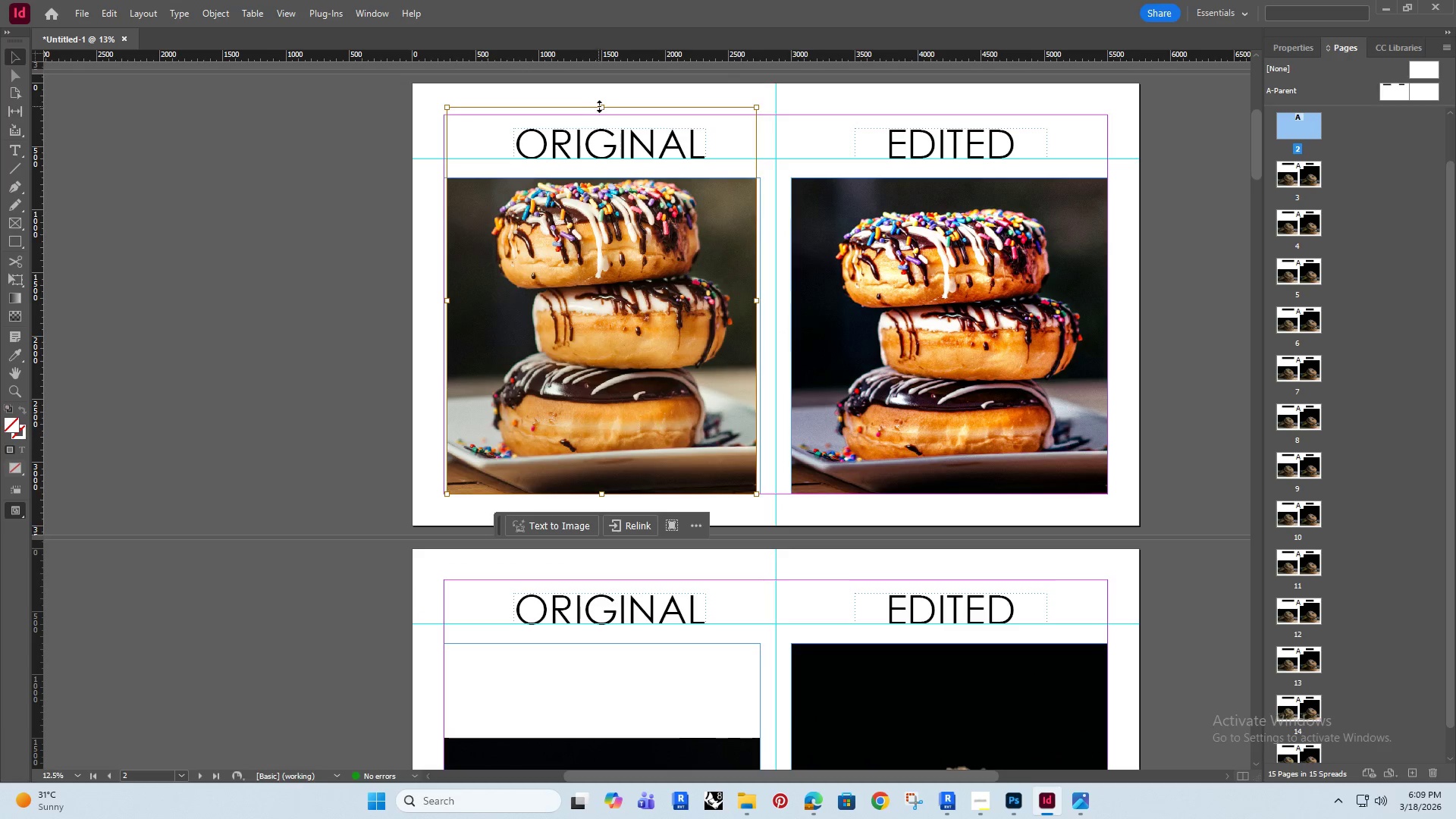 
hold_key(key=ShiftRight, duration=1.5)
left_click_drag(start_coordinate=[603, 106], to_coordinate=[596, 100])
 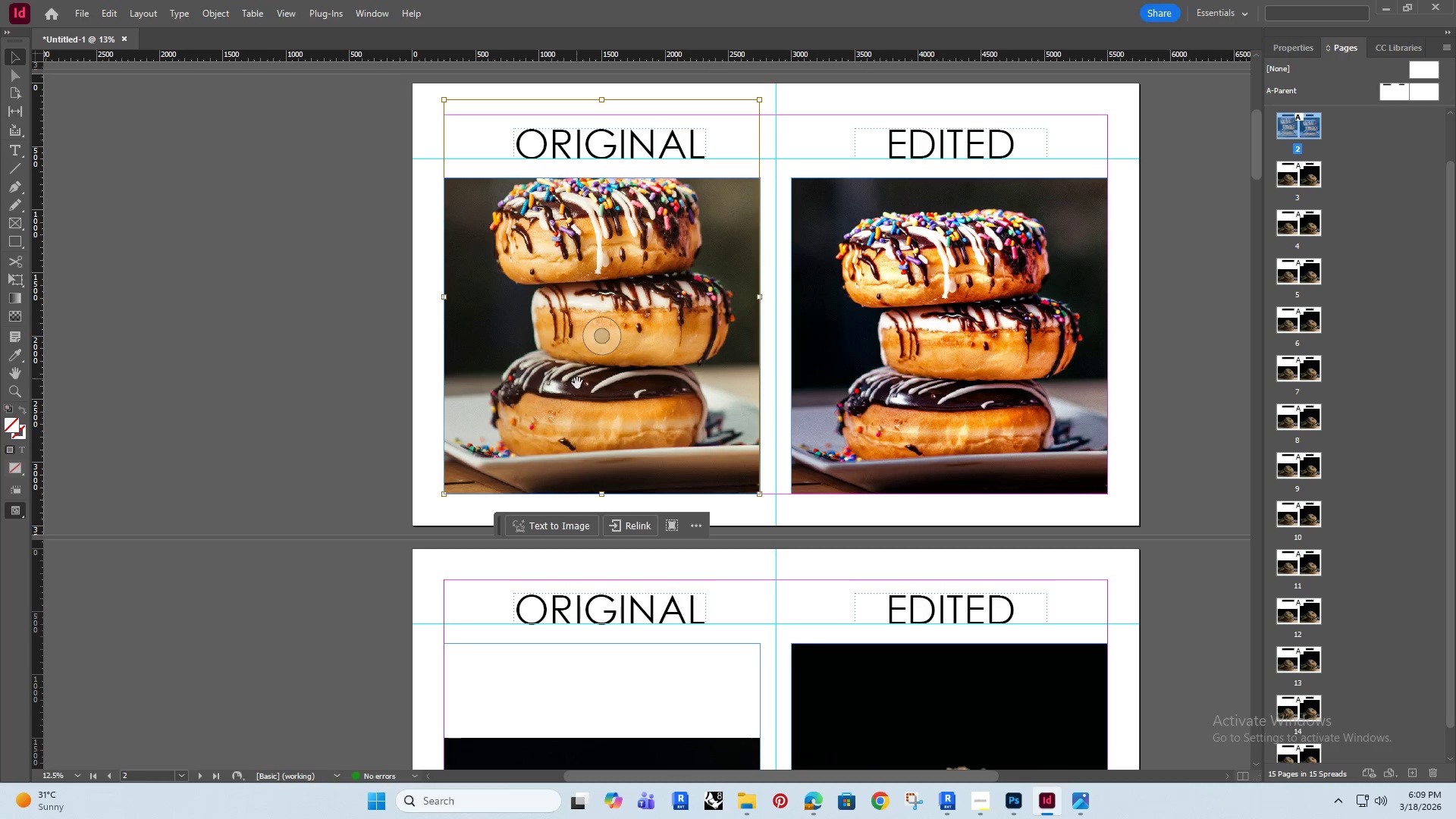 
hold_key(key=ShiftRight, duration=0.94)
 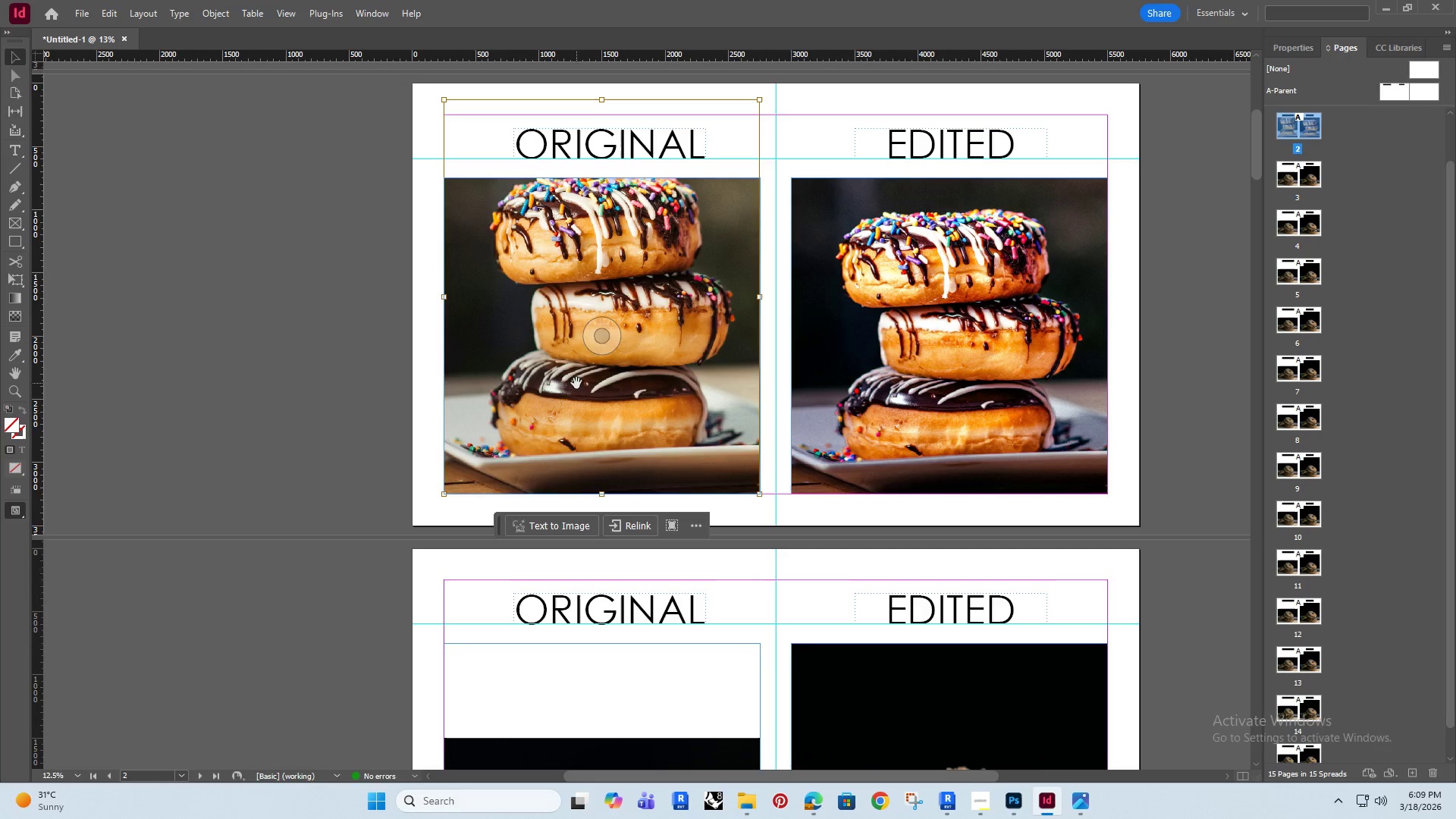 
hold_key(key=ArrowDown, duration=1.5)
 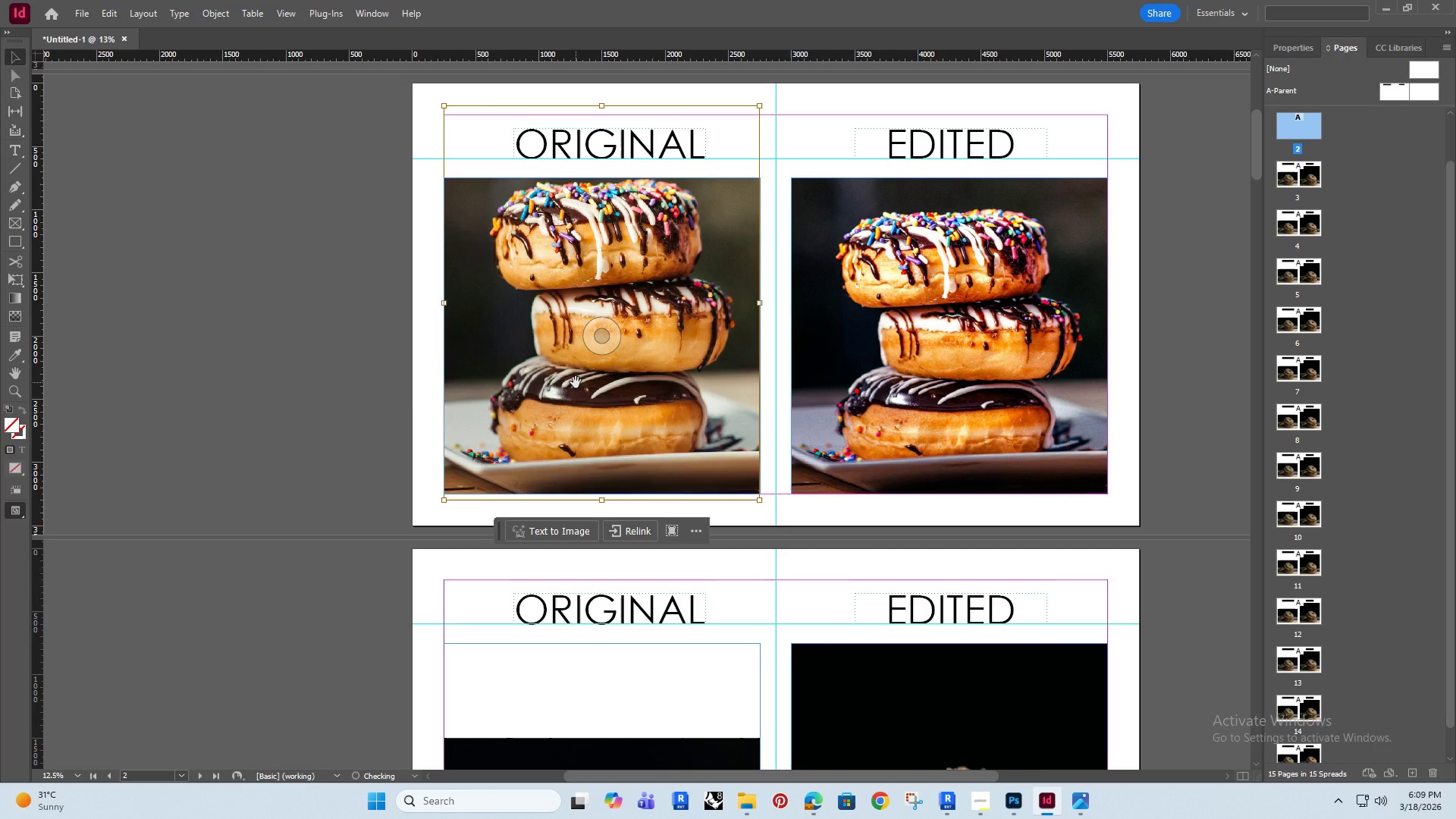 
hold_key(key=ArrowDown, duration=1.52)
 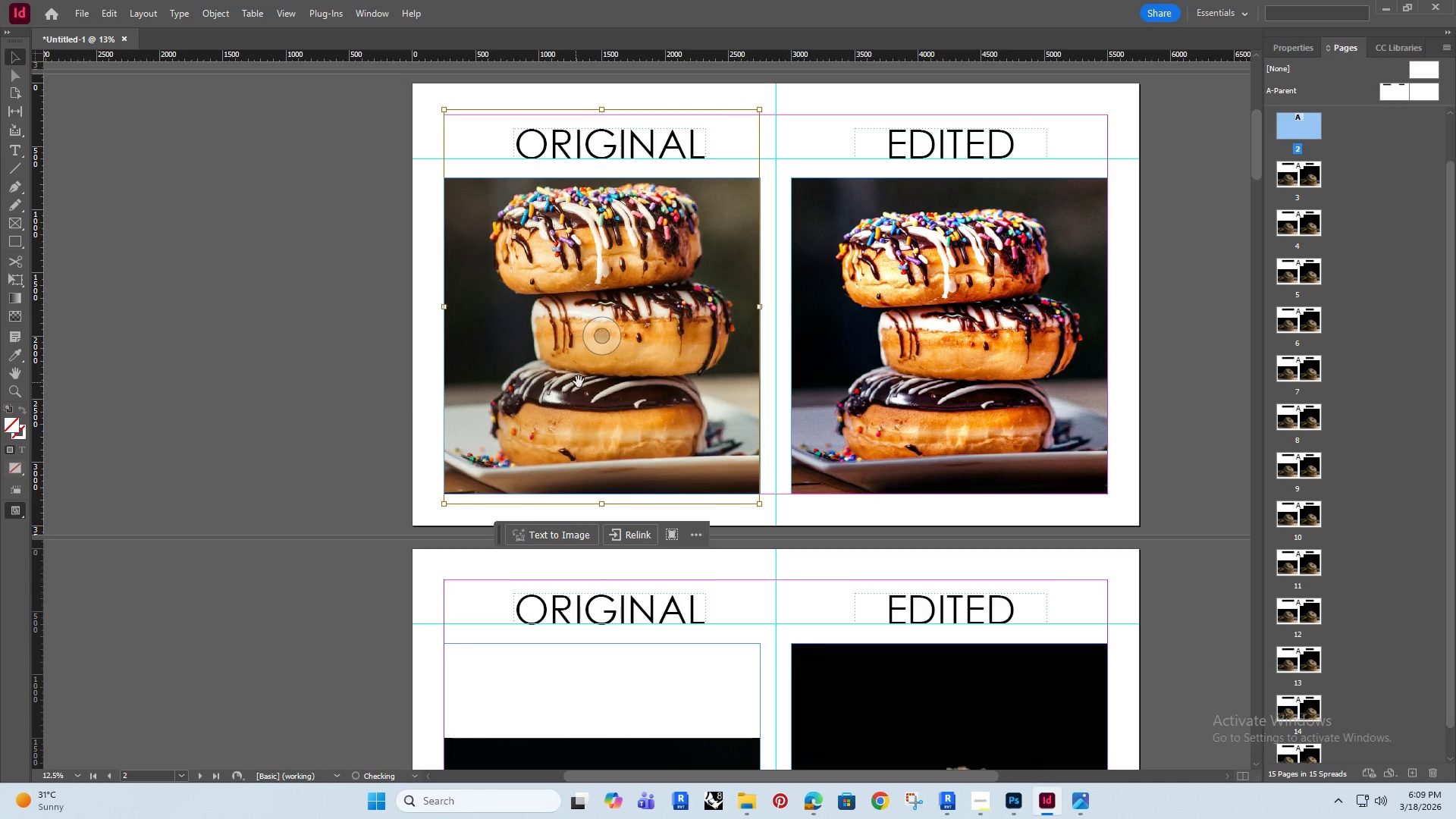 
hold_key(key=ArrowDown, duration=2.25)
 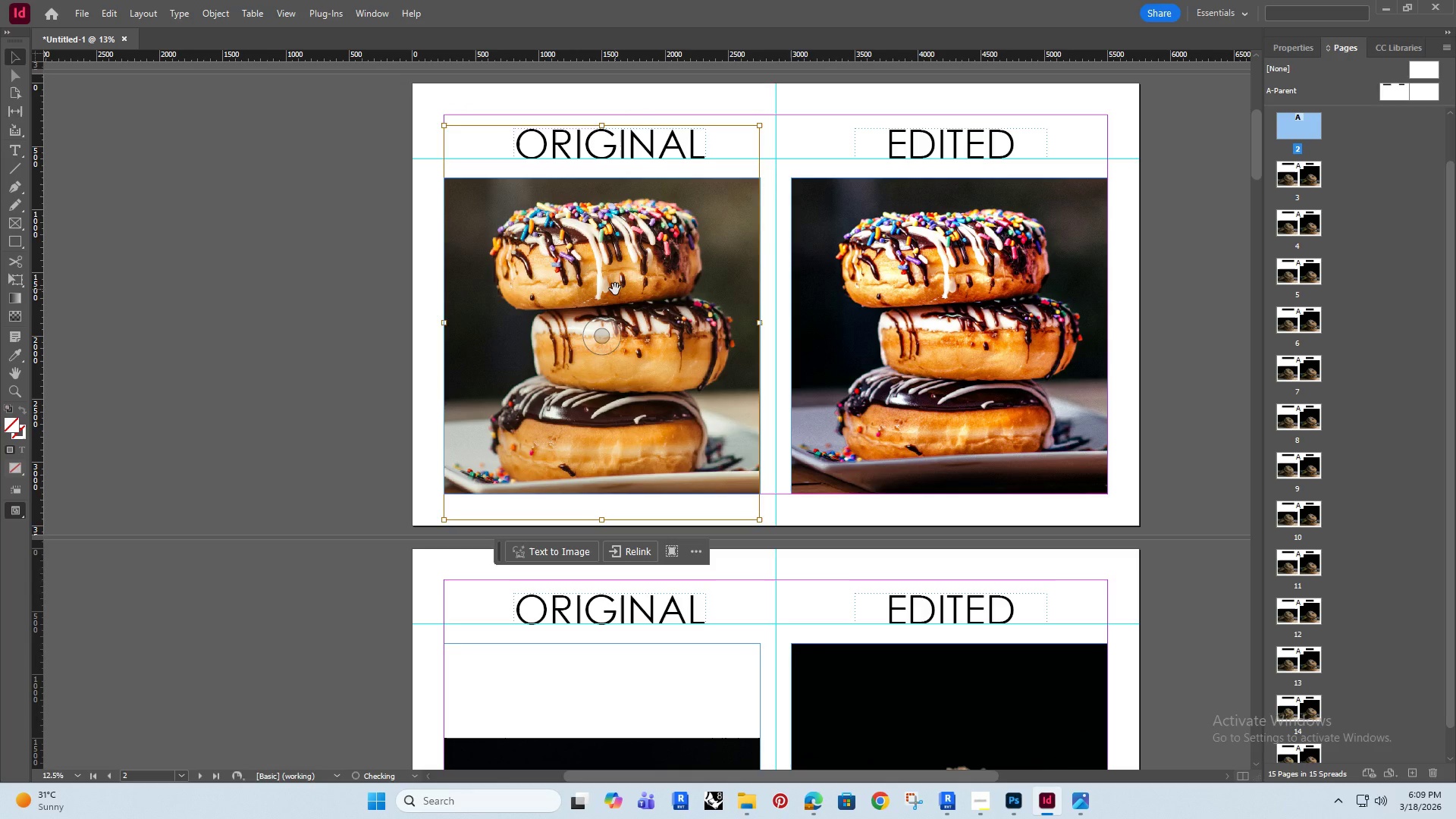 
left_click_drag(start_coordinate=[615, 273], to_coordinate=[615, 289])
 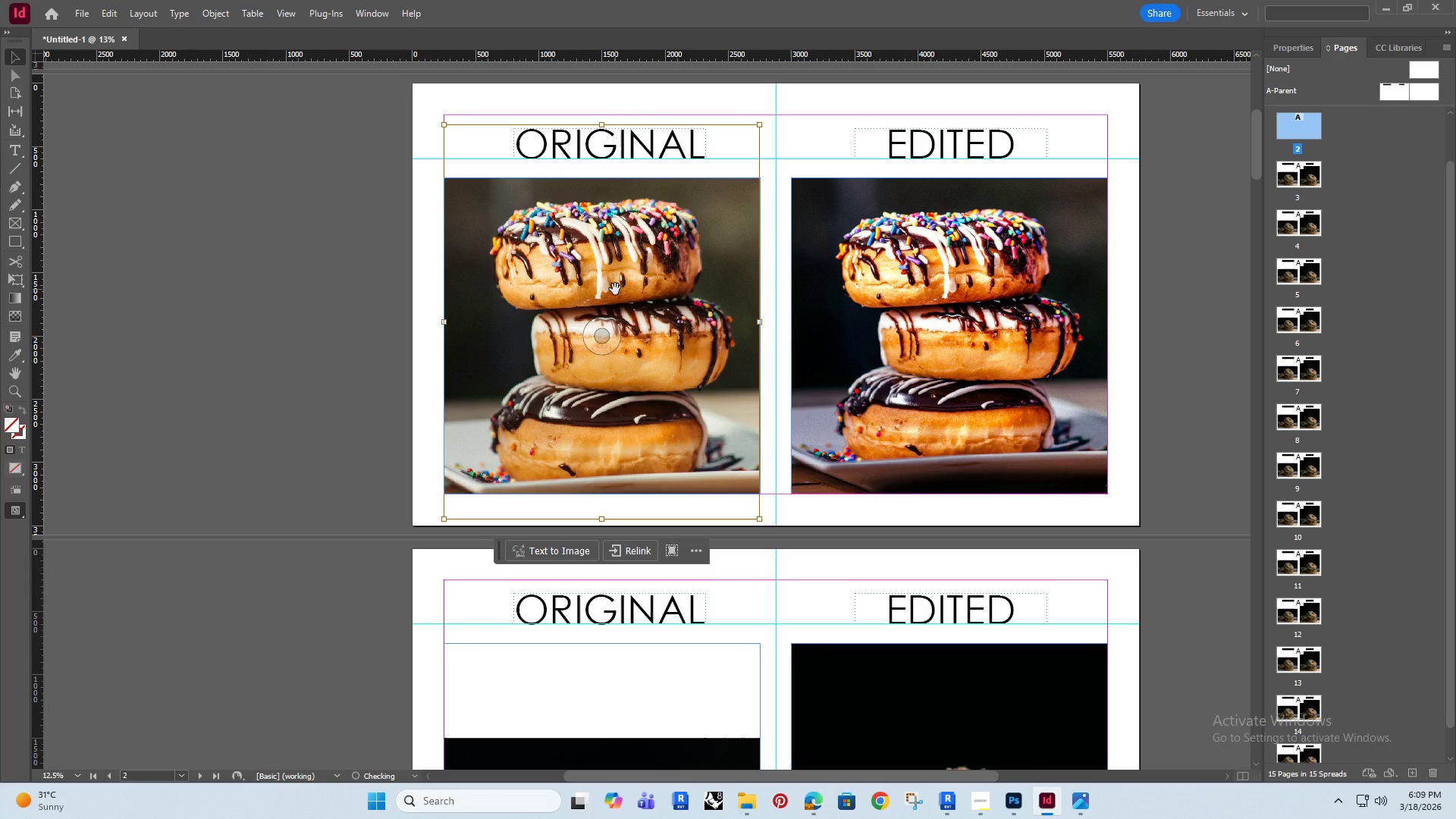 
hold_key(key=ShiftRight, duration=0.8)
 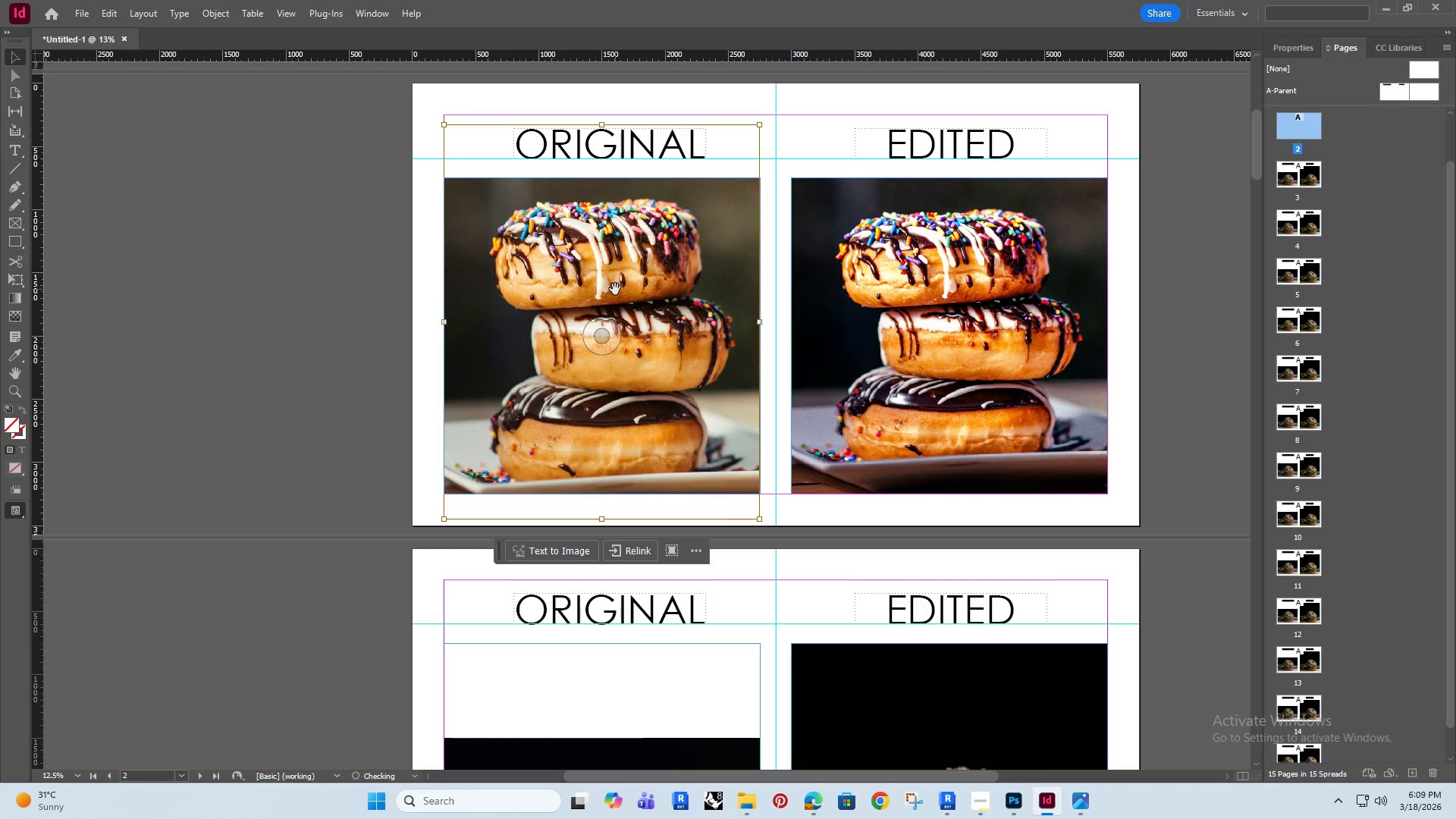 
key(ArrowDown)
 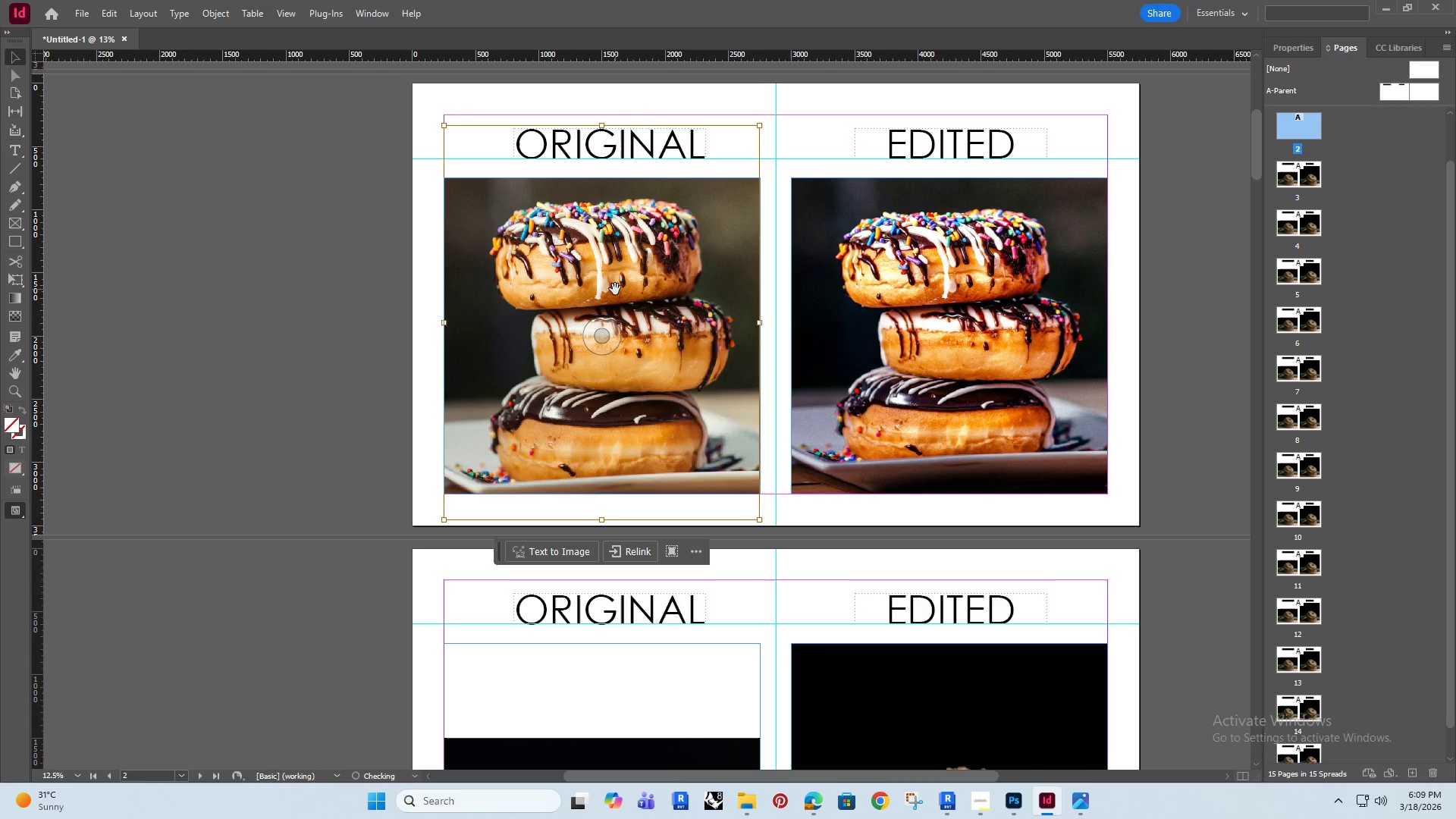 
hold_key(key=ArrowDown, duration=1.52)
 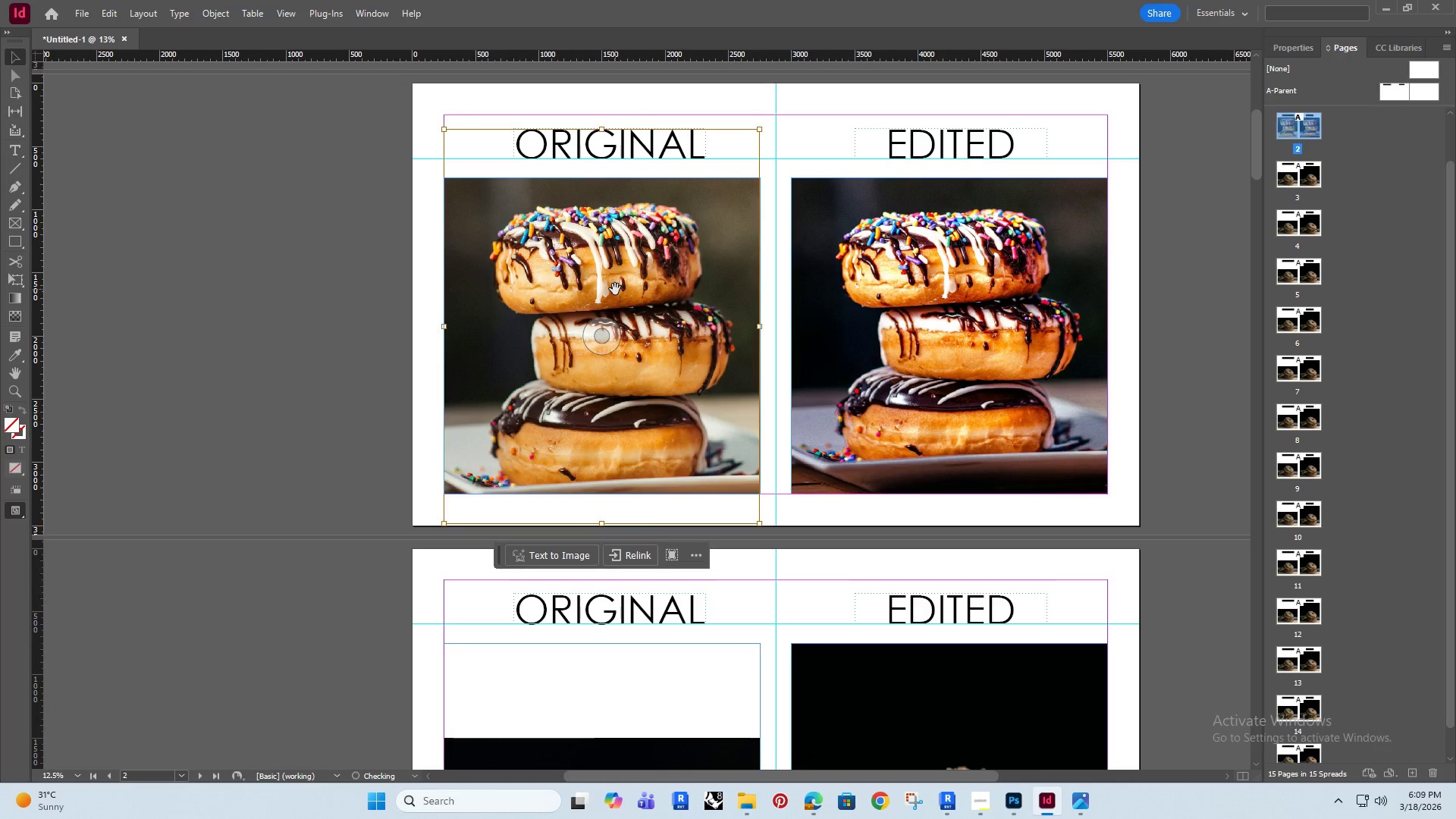 
key(ArrowDown)
 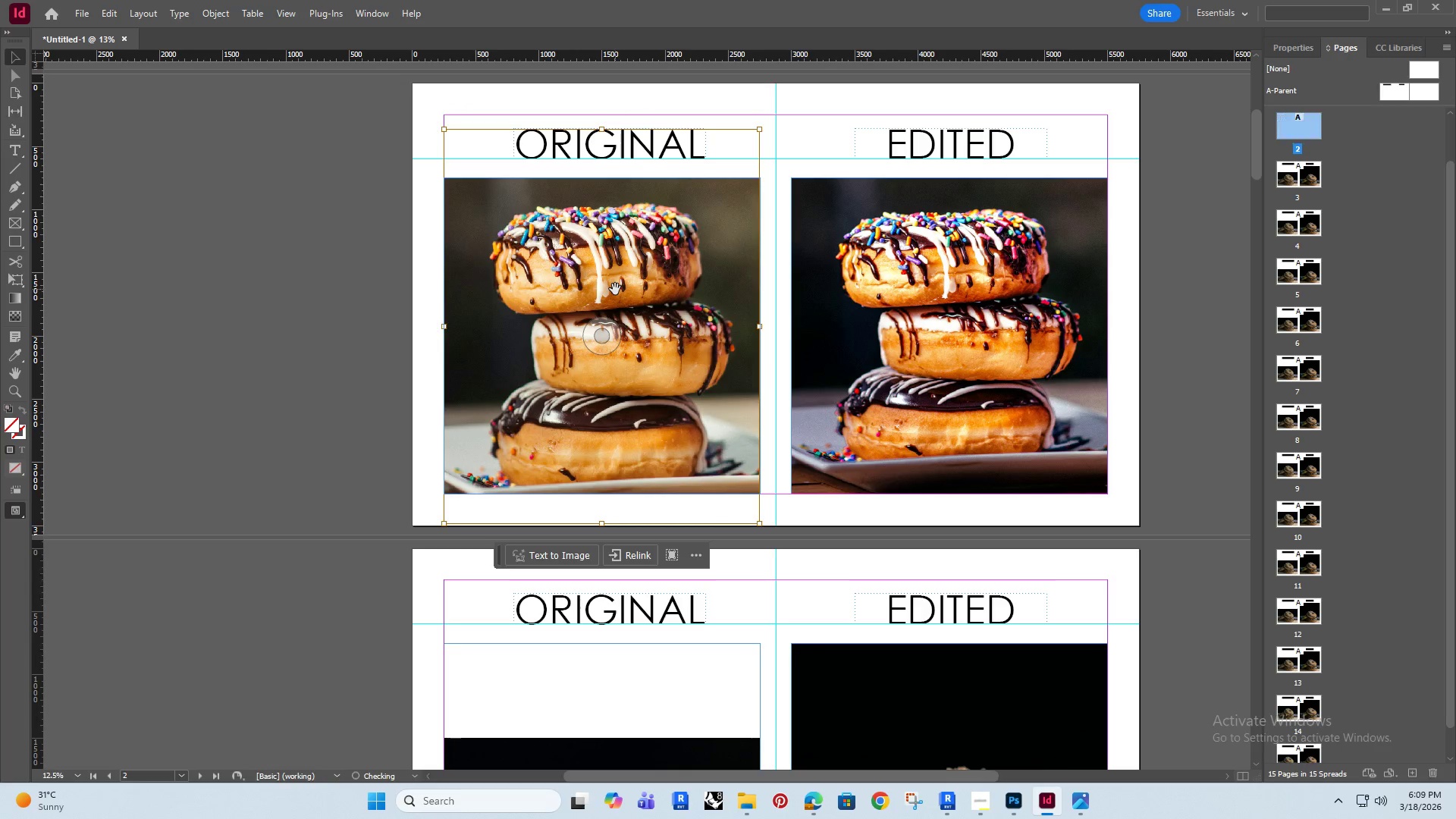 
key(ArrowUp)
 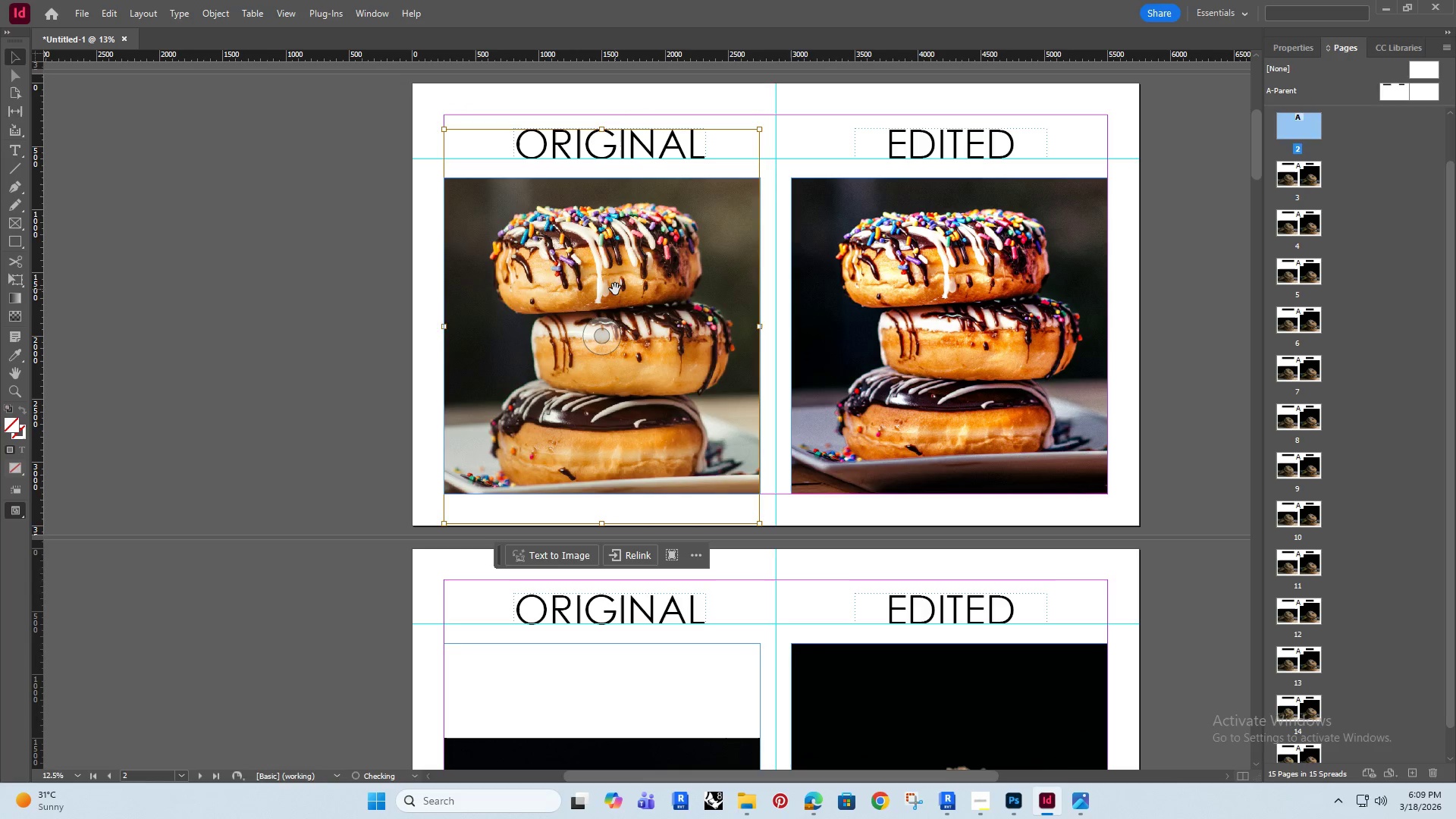 
key(ArrowUp)
 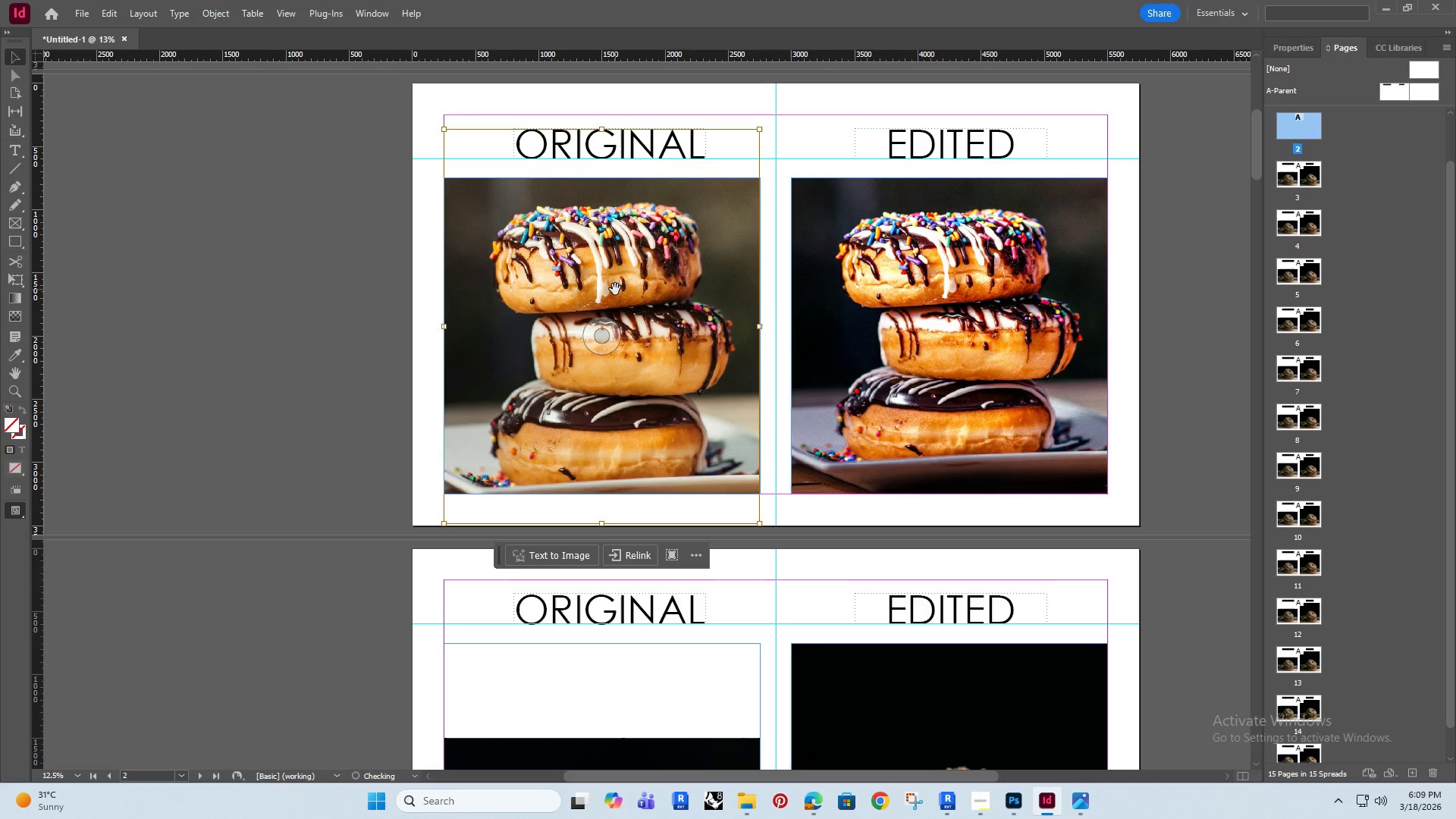 
key(ArrowUp)
 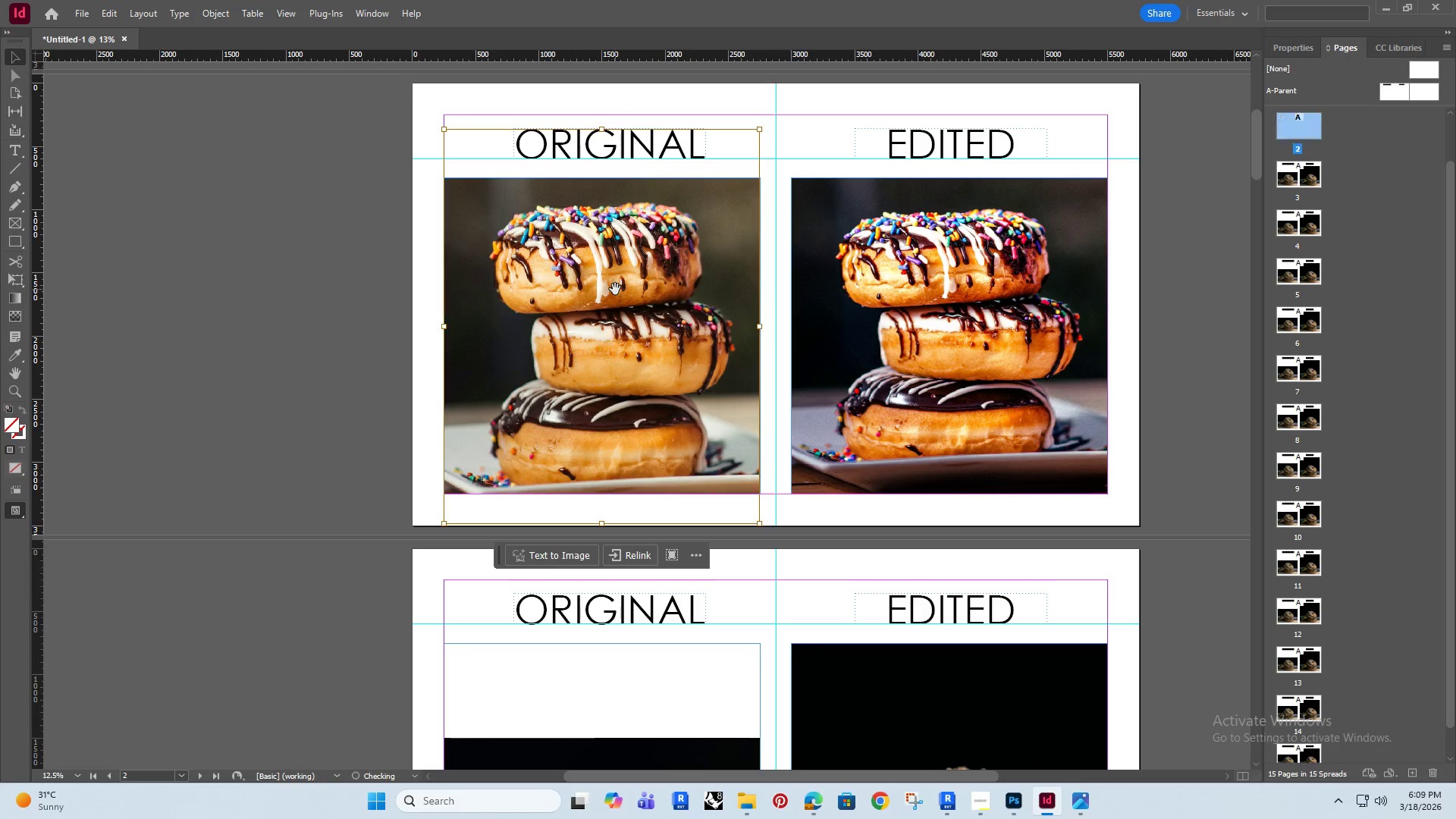 
key(ArrowUp)
 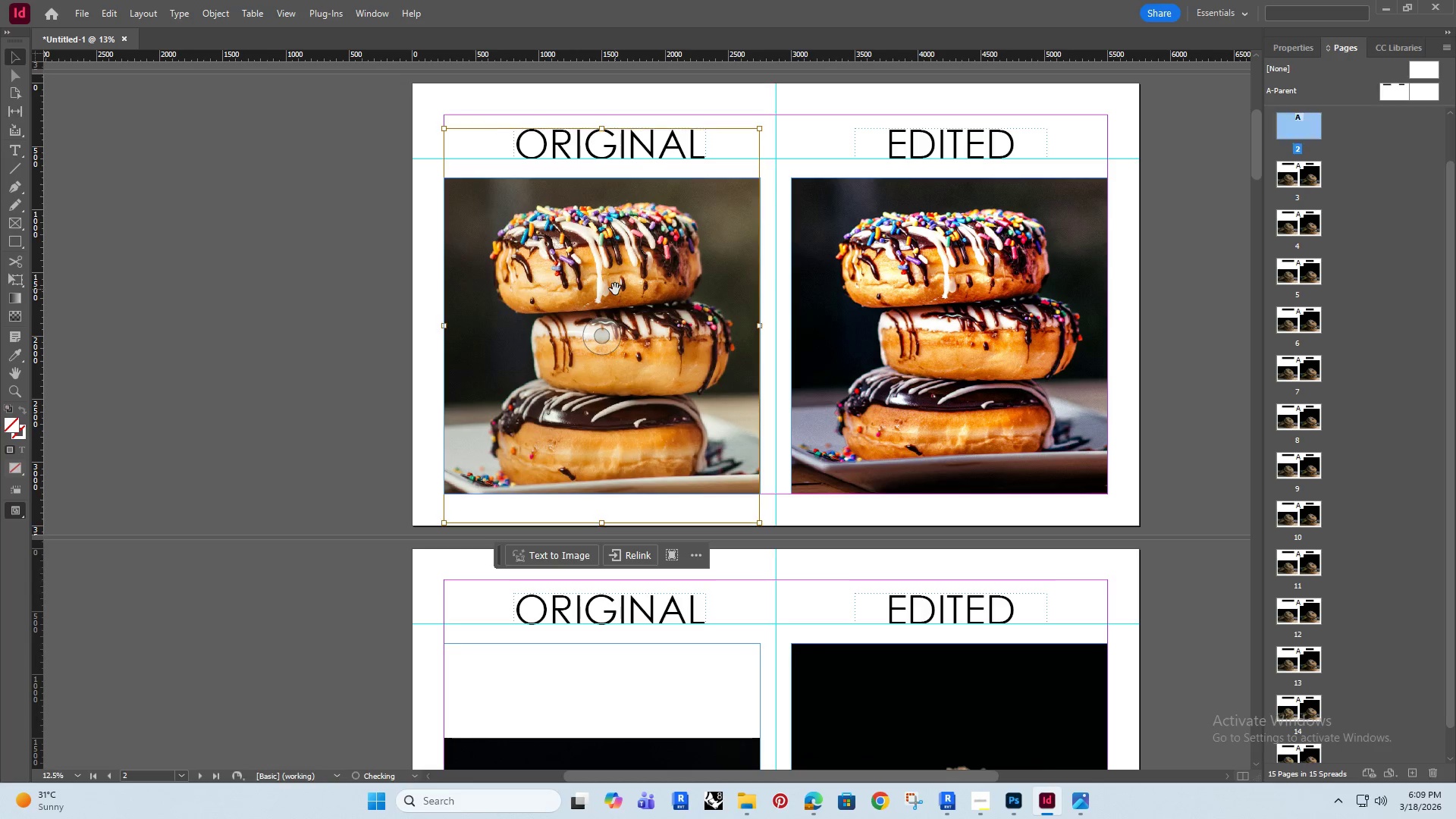 
key(ArrowUp)
 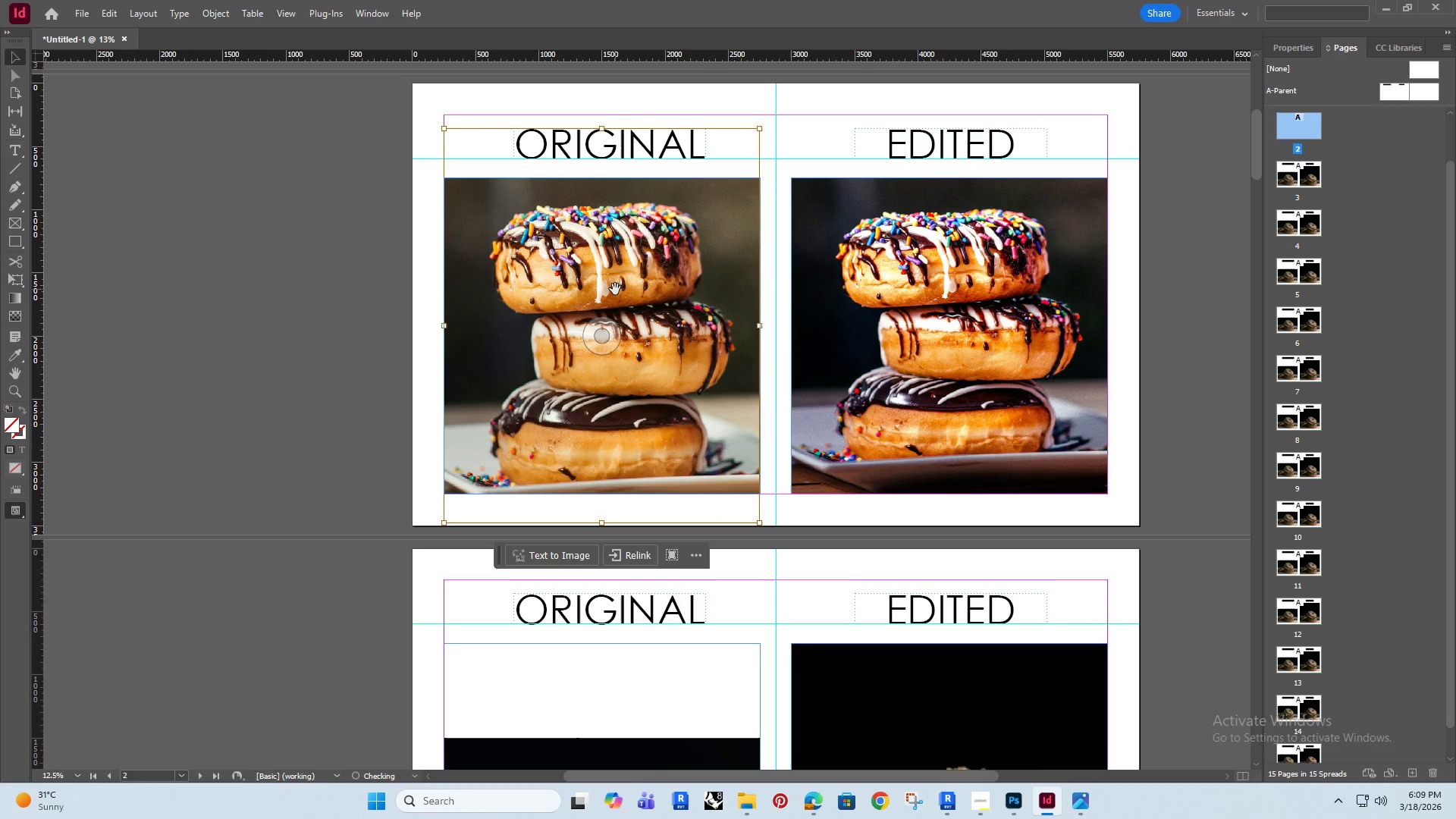 
key(ArrowUp)
 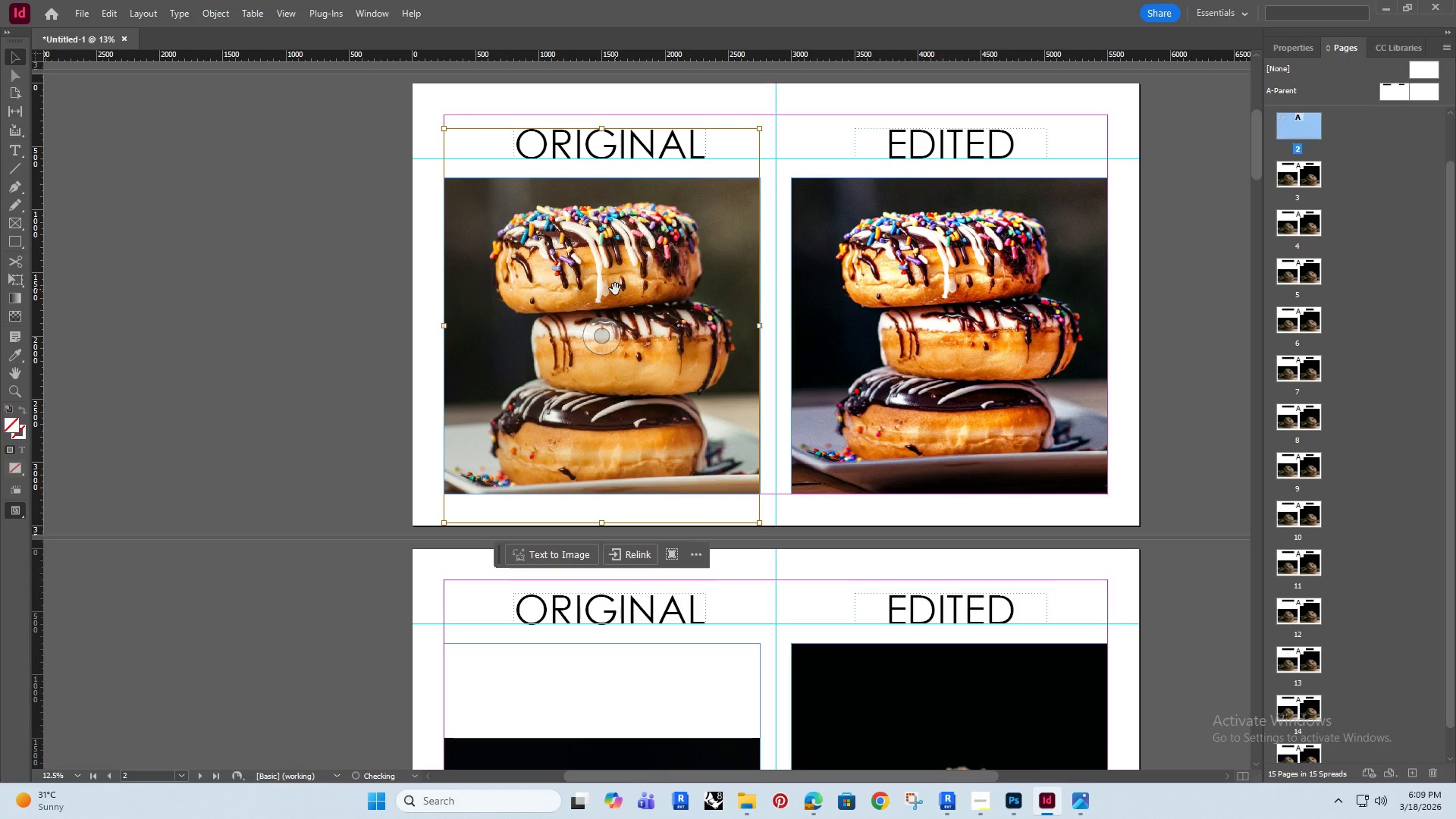 
hold_key(key=ArrowUp, duration=0.8)
 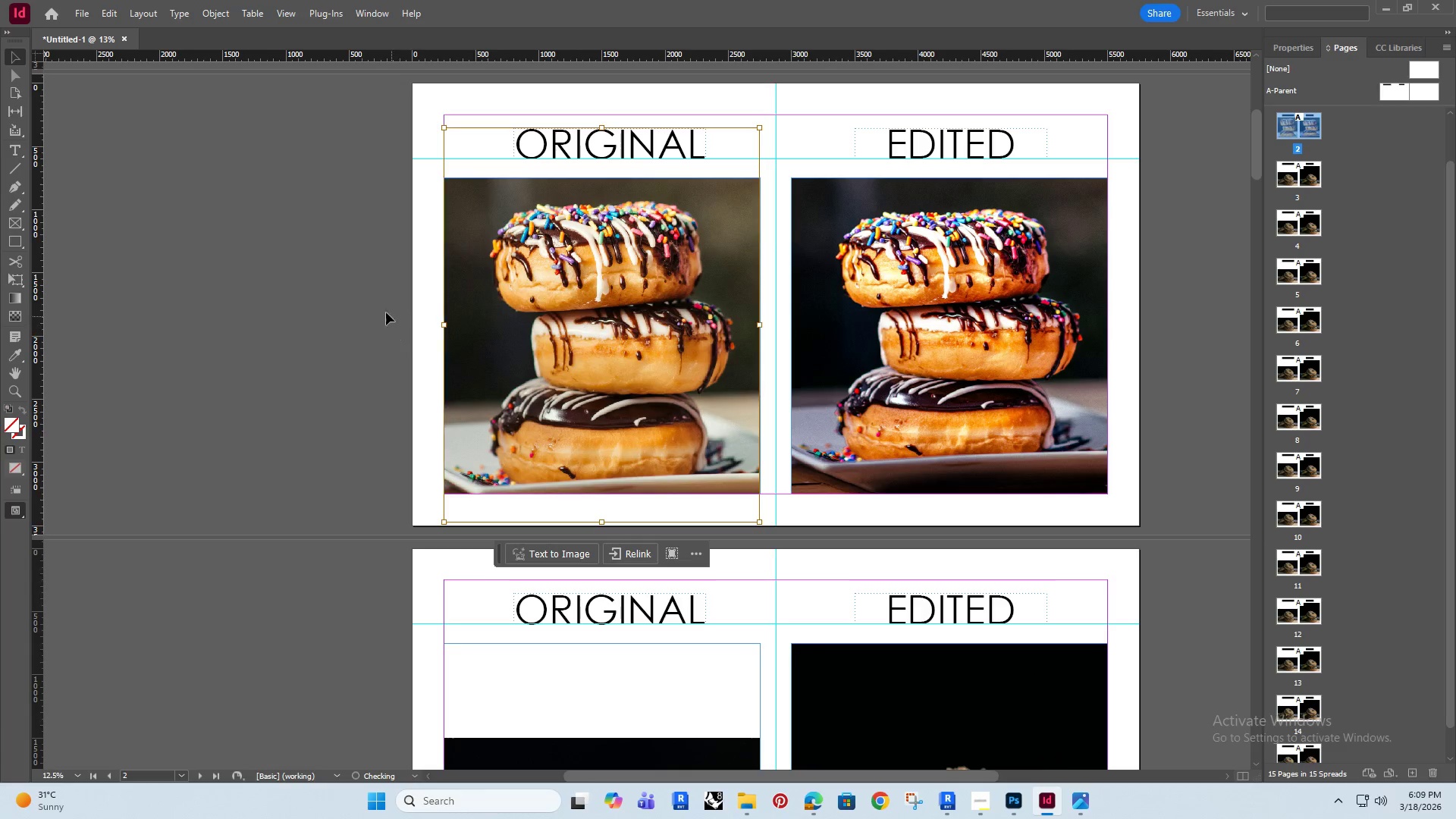 
left_click([375, 303])
 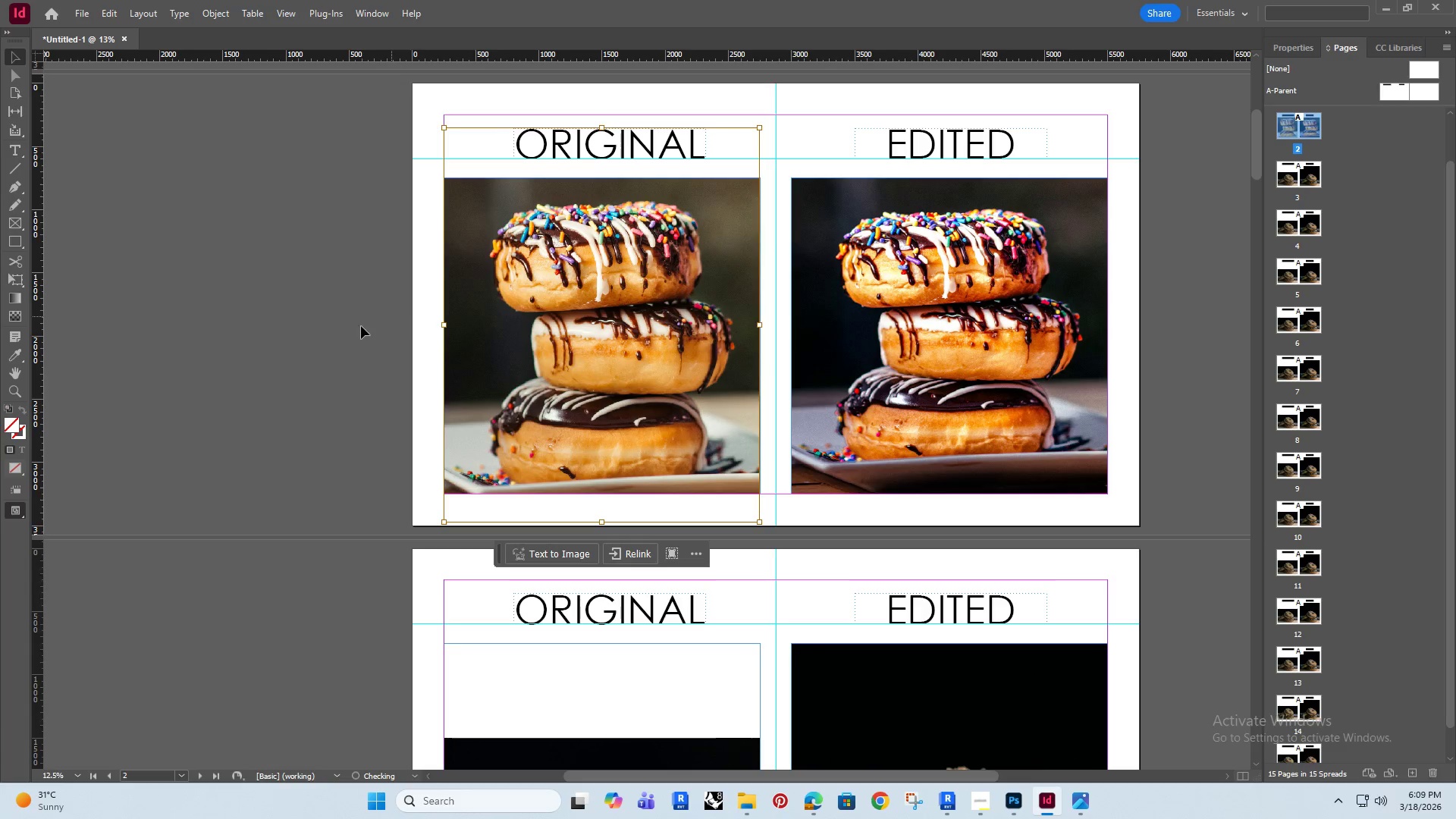 
hold_key(key=AltRight, duration=0.39)
scroll: coordinate [356, 327], scroll_direction: down, amount: 1.0
 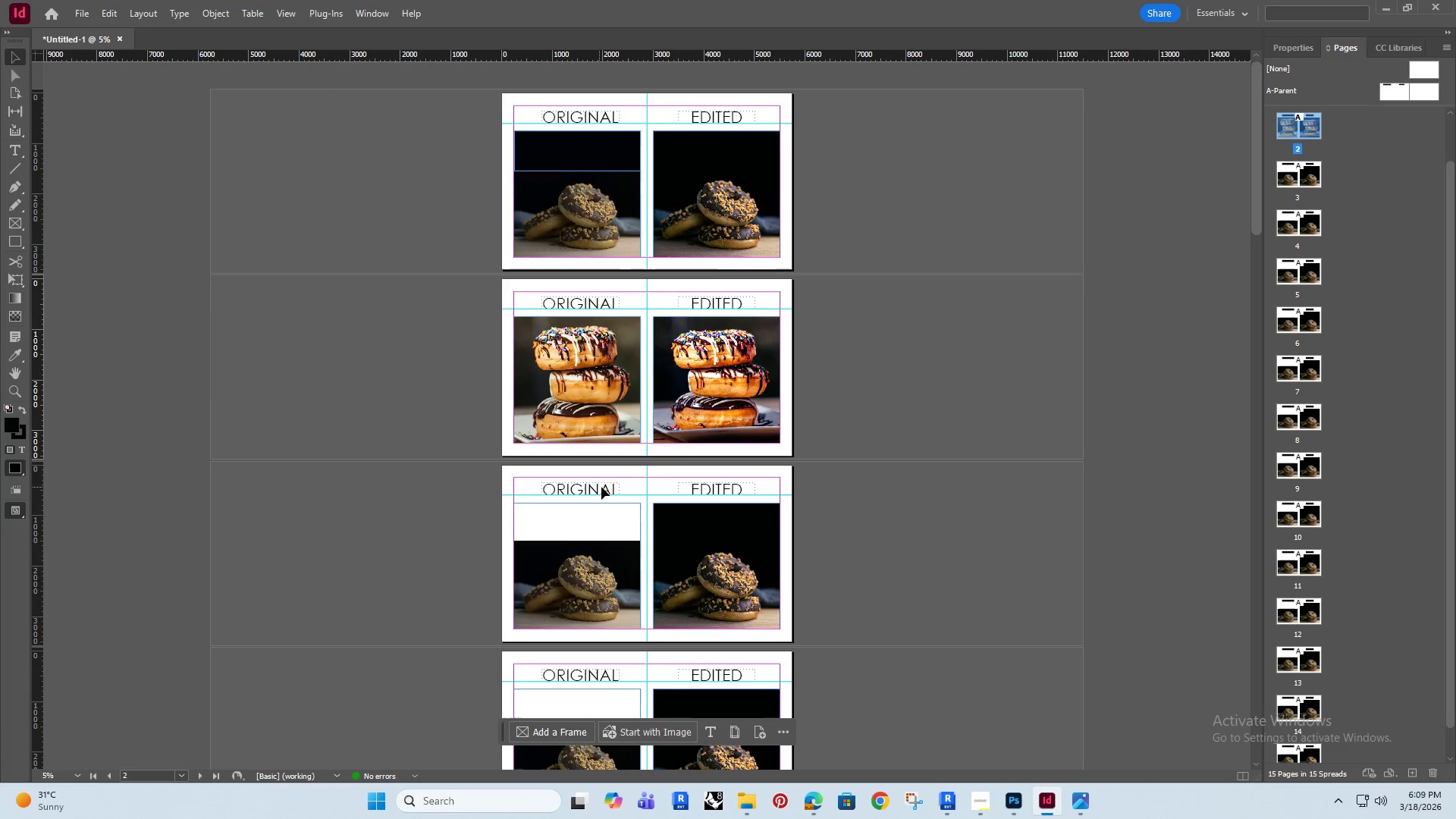 
hold_key(key=AltRight, duration=0.34)
 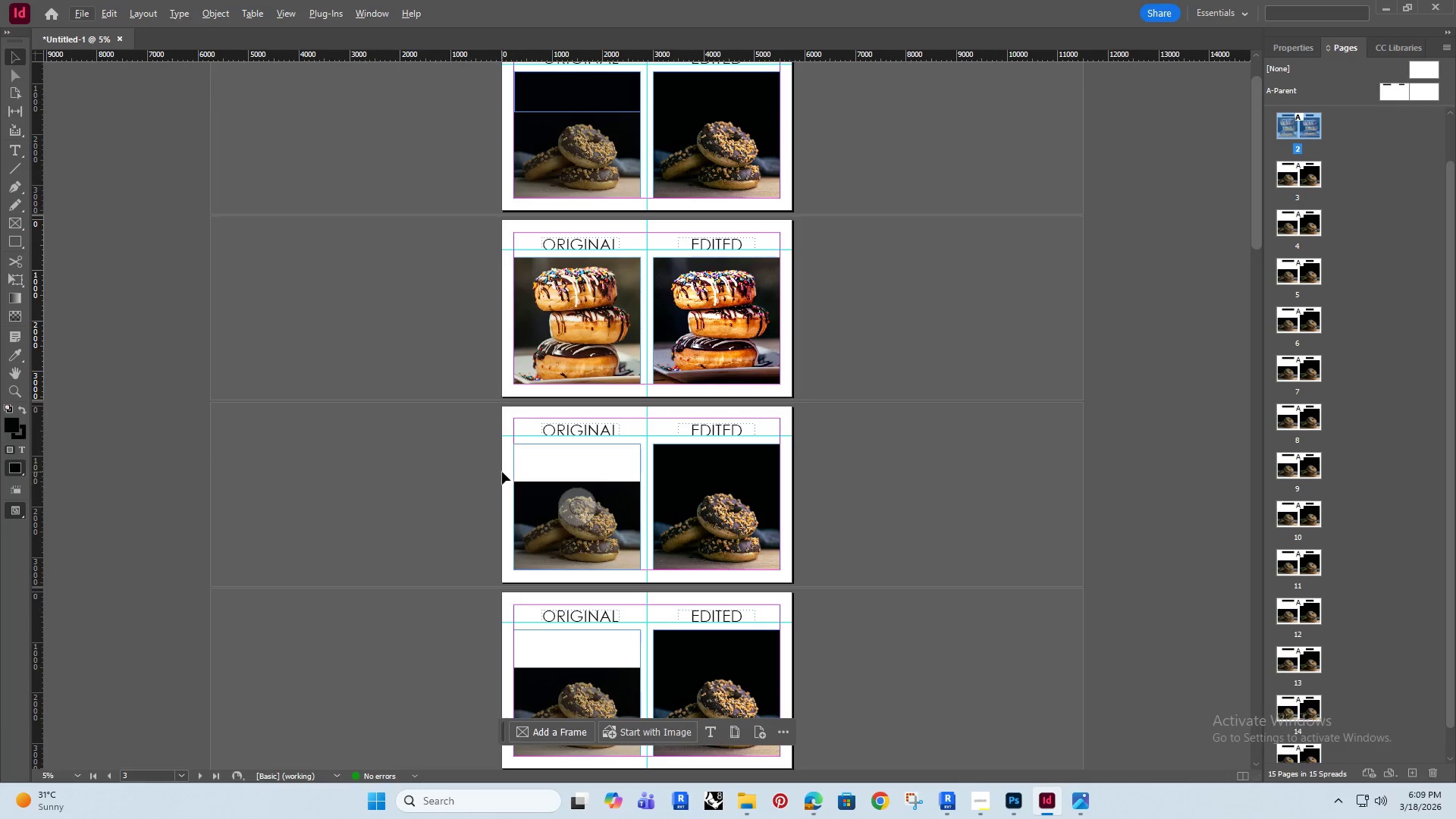 
scroll: coordinate [601, 487], scroll_direction: down, amount: 1.0
 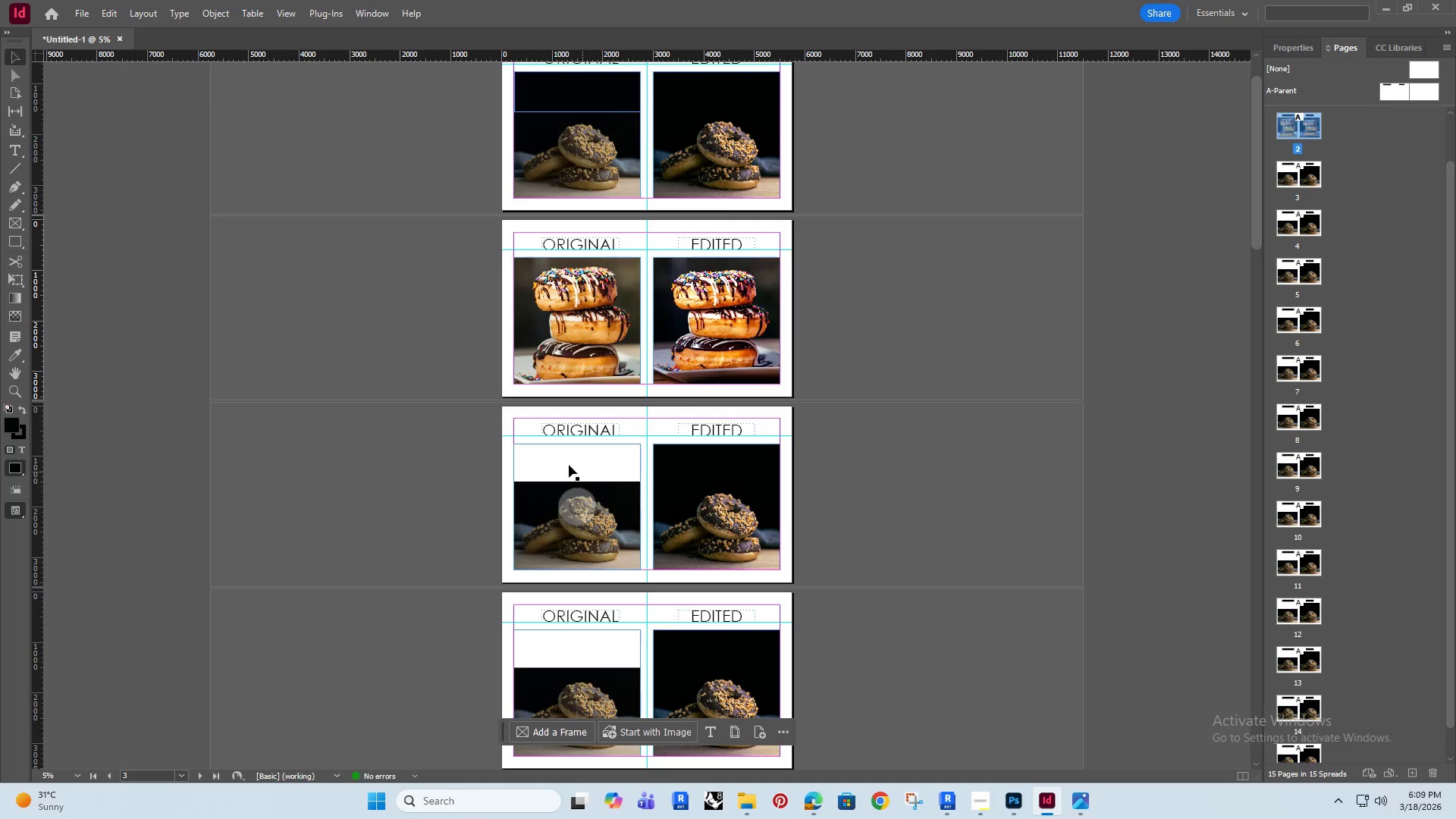 
hold_key(key=AltRight, duration=0.33)
 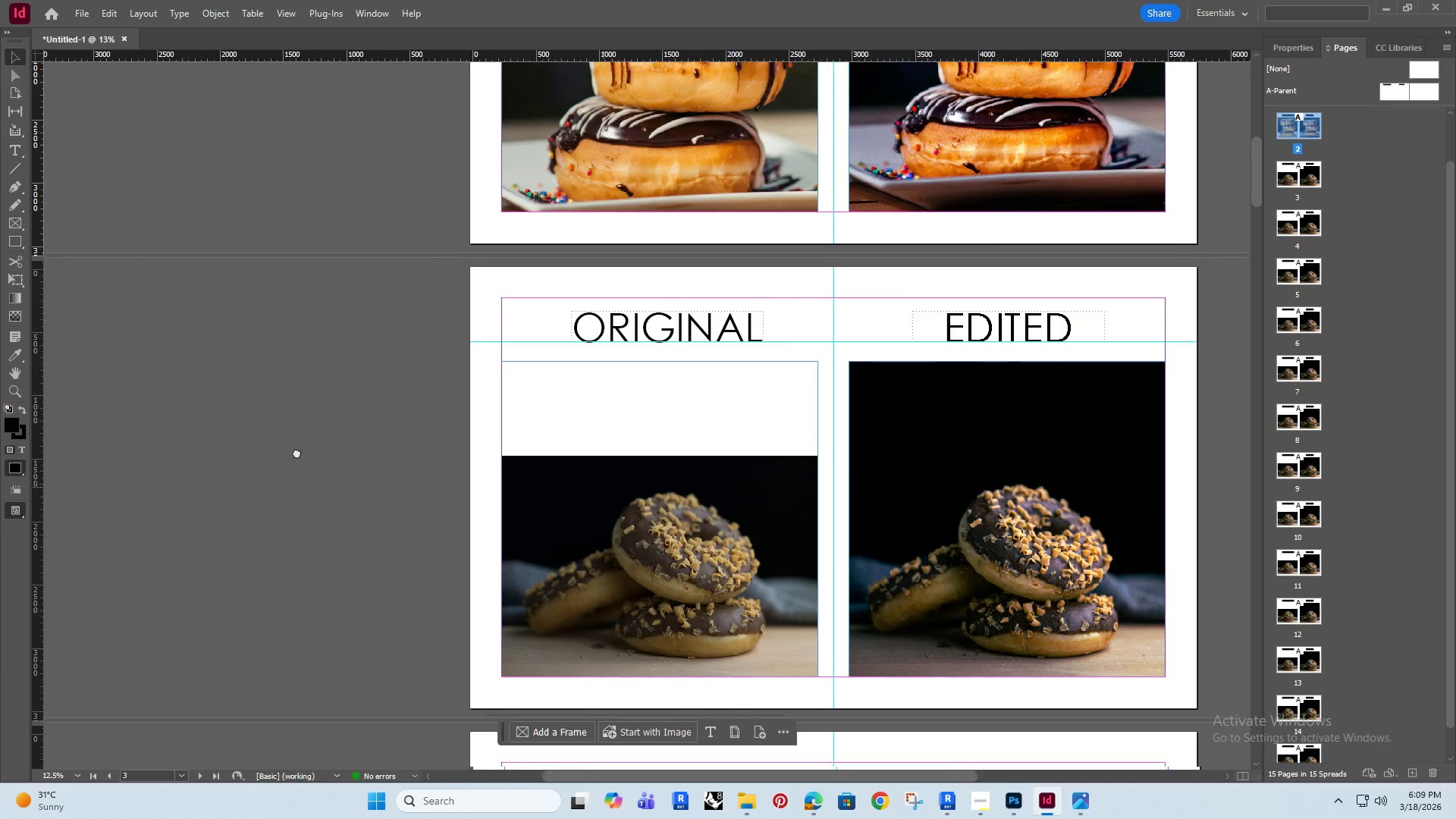 
hold_key(key=Space, duration=0.66)
 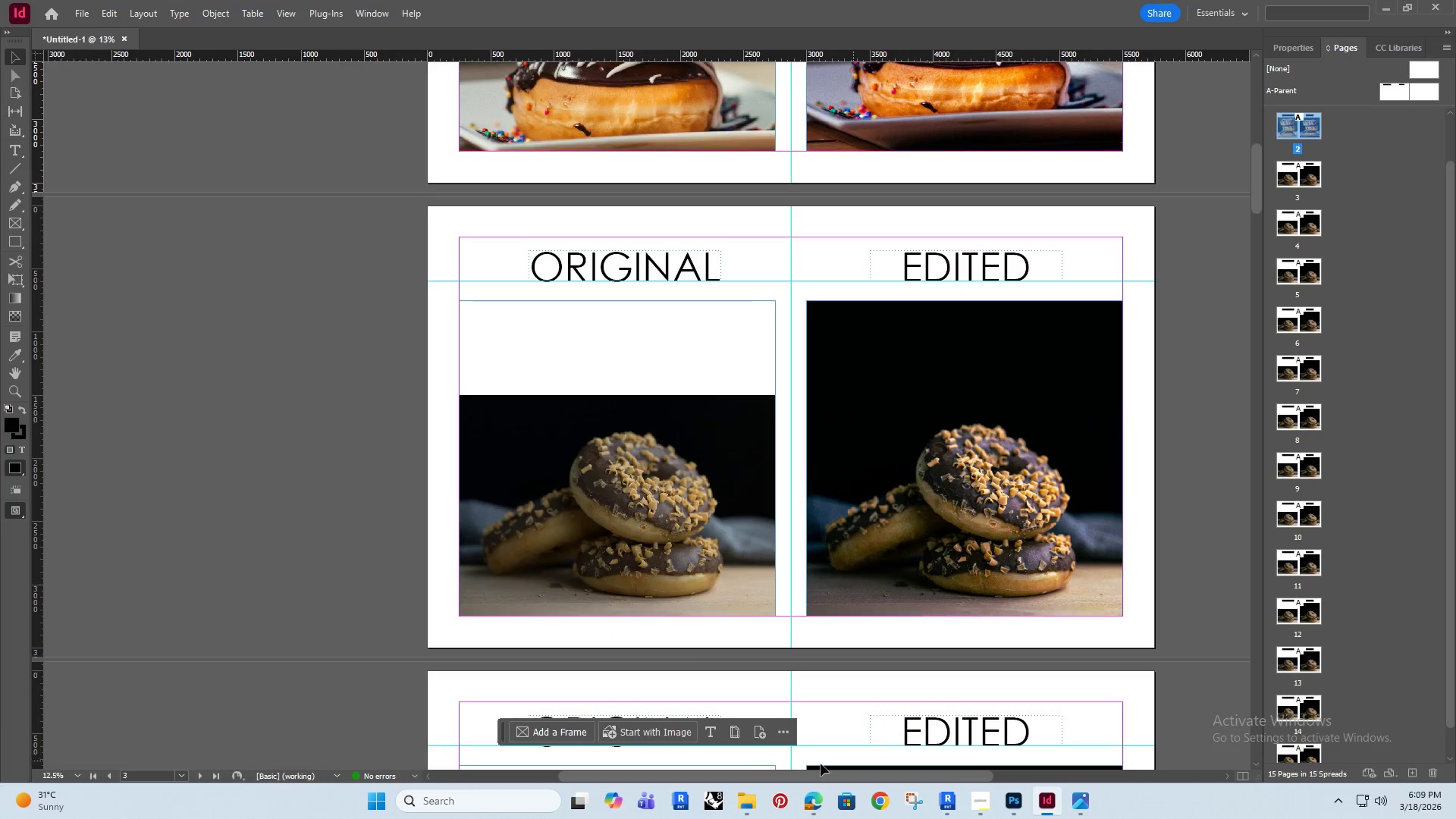 
scroll: coordinate [496, 477], scroll_direction: up, amount: 1.0
 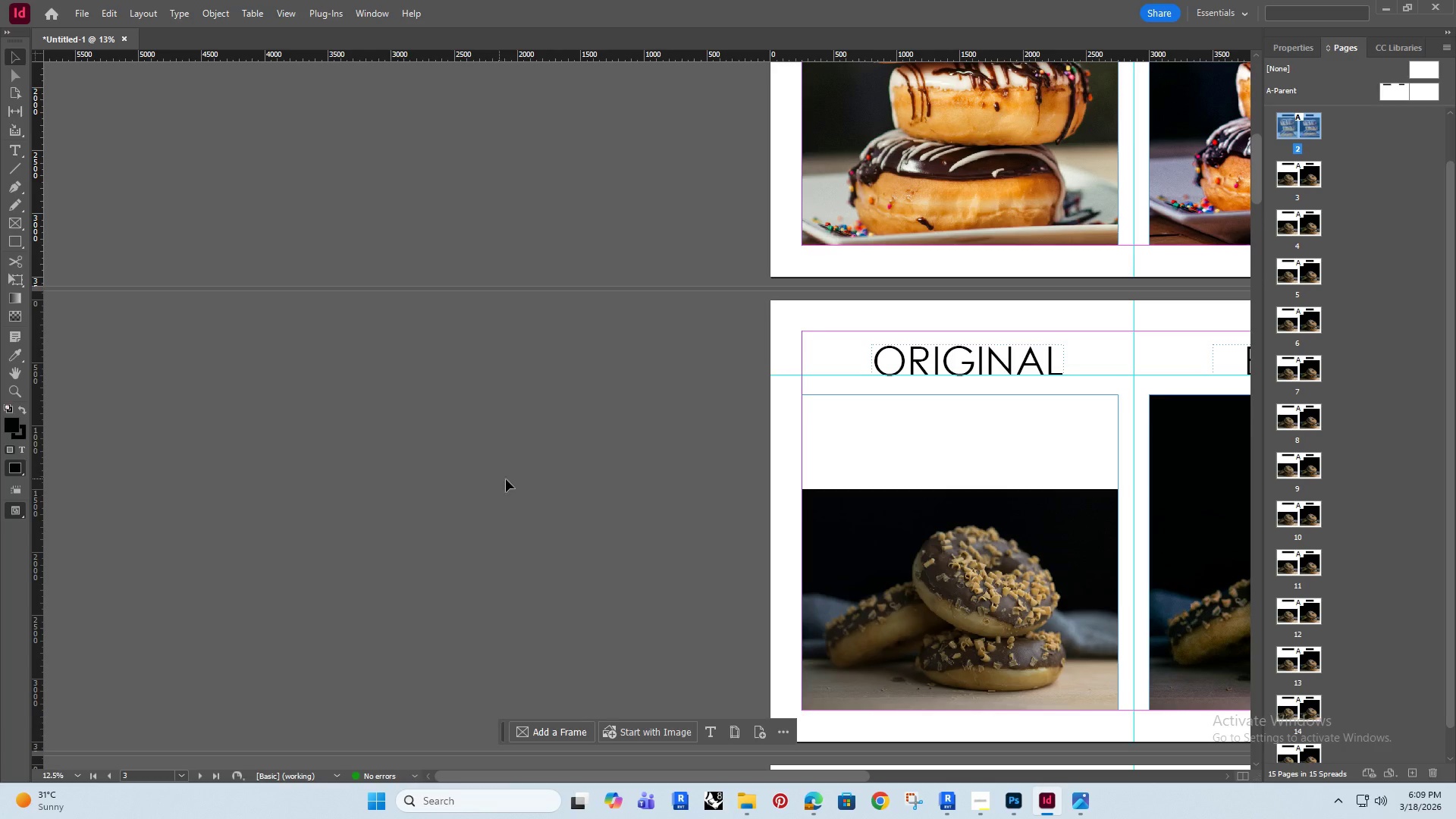 
left_click_drag(start_coordinate=[598, 487], to_coordinate=[256, 393])
 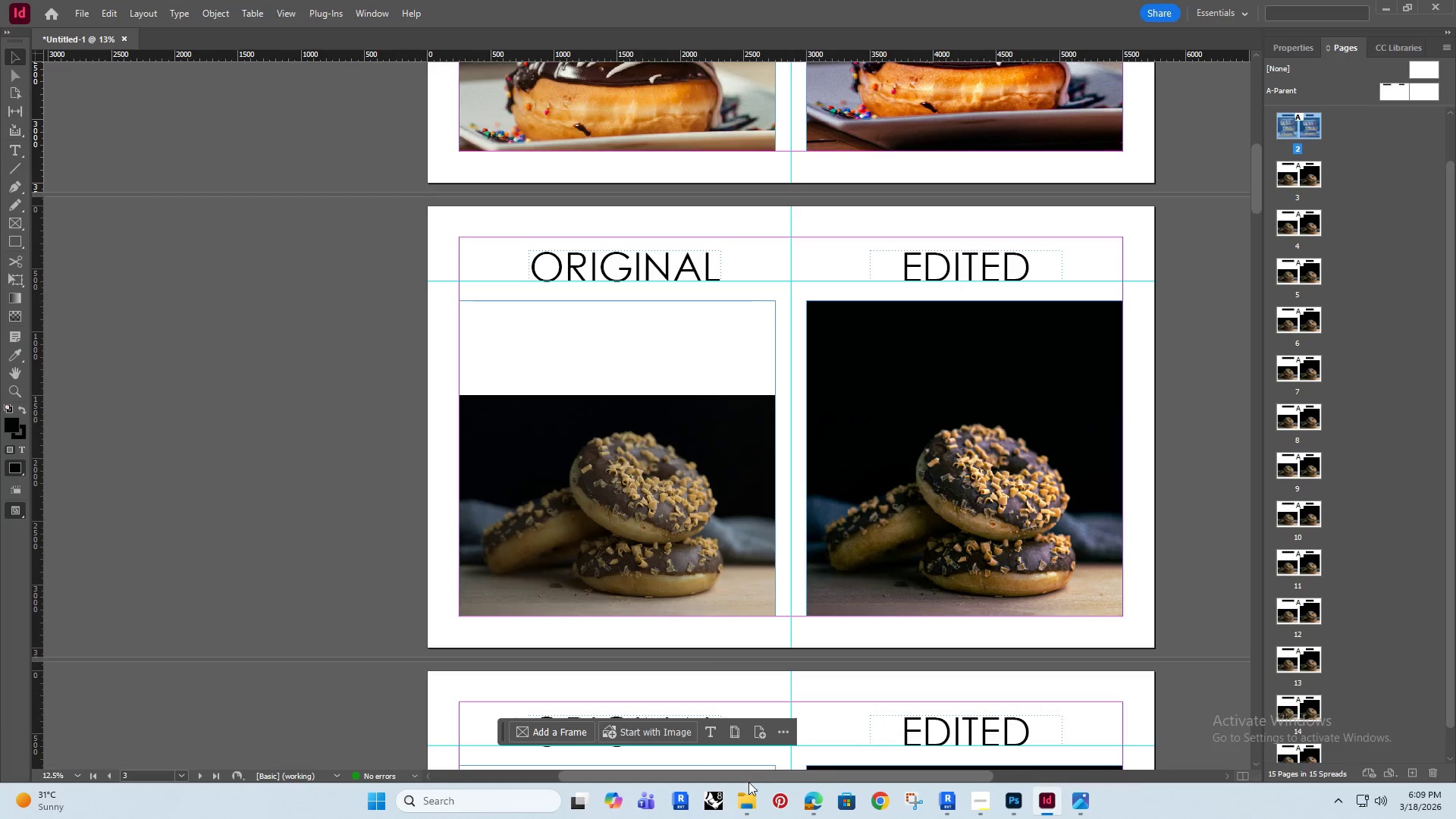 
left_click([749, 795])
 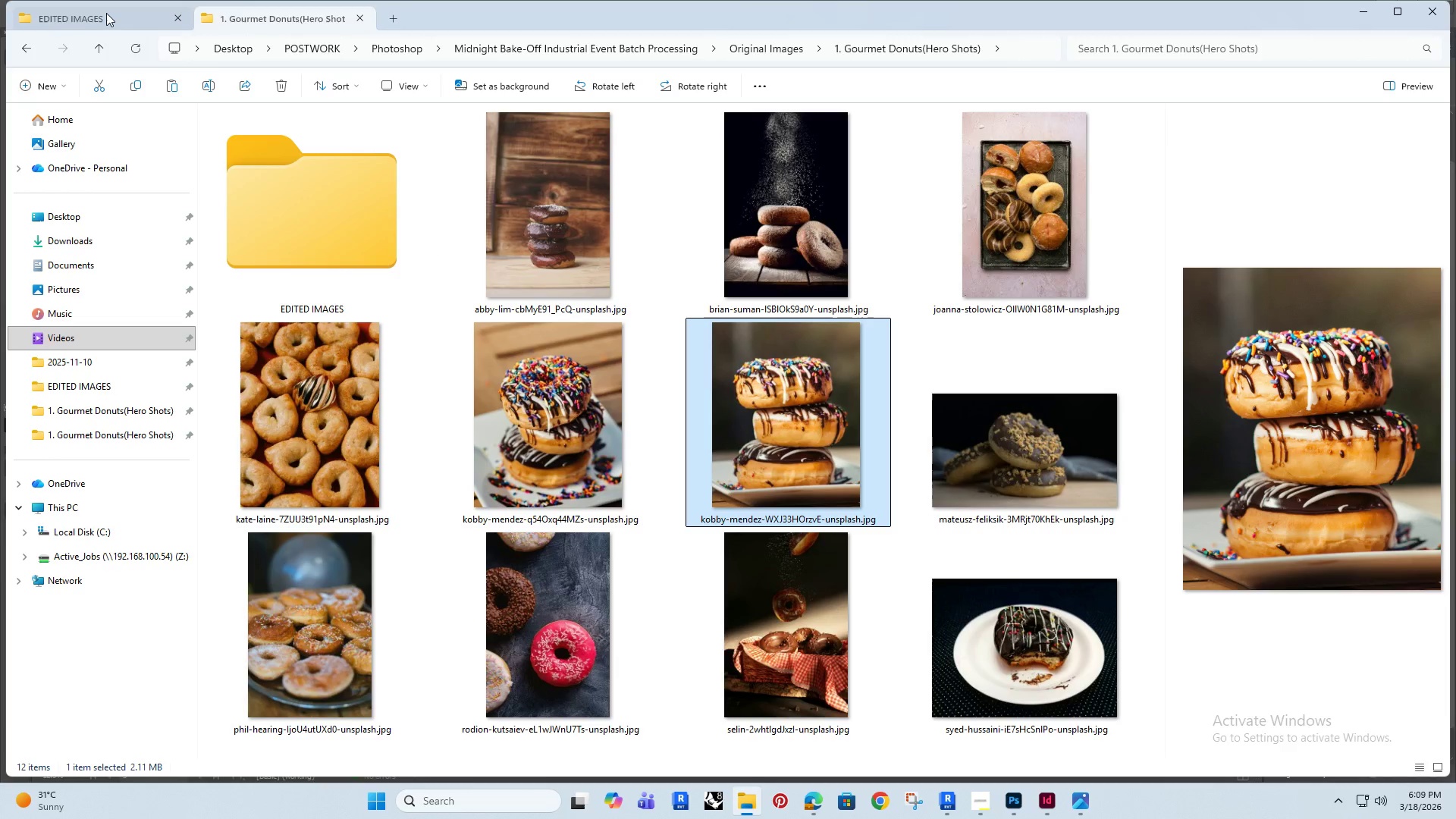 
left_click([102, 16])
 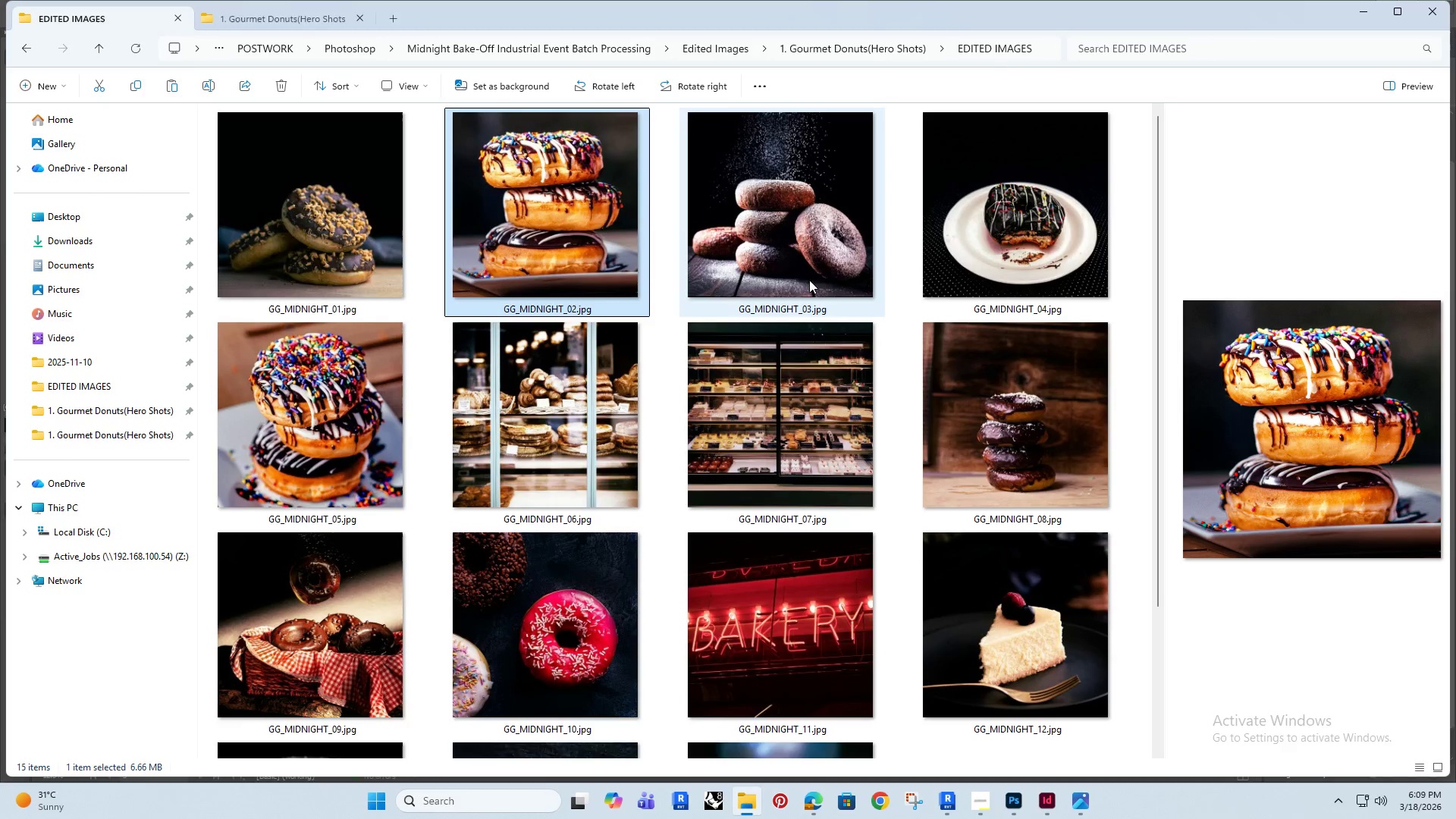 
left_click([764, 220])
 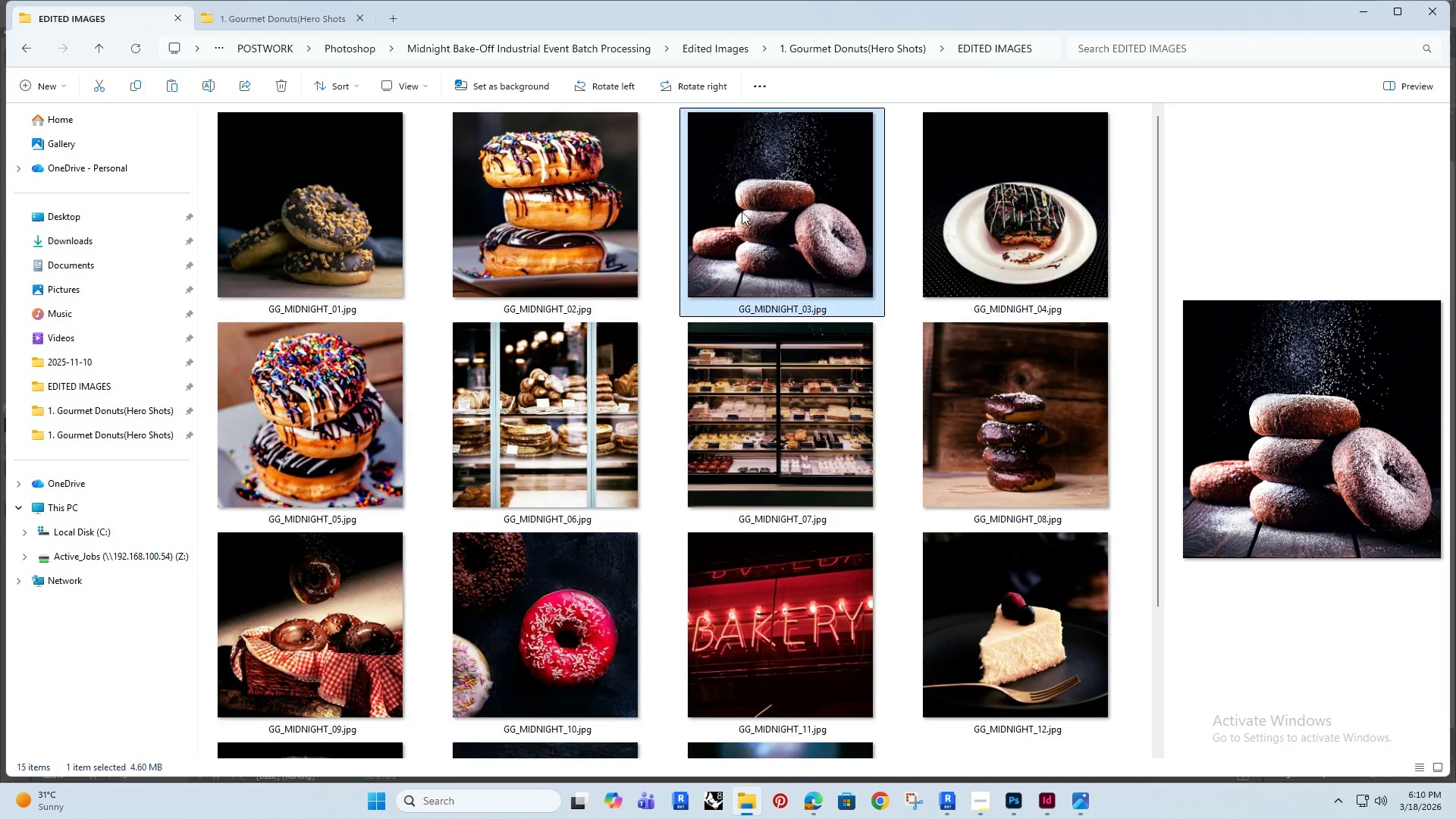 
left_click_drag(start_coordinate=[742, 212], to_coordinate=[955, 419])
 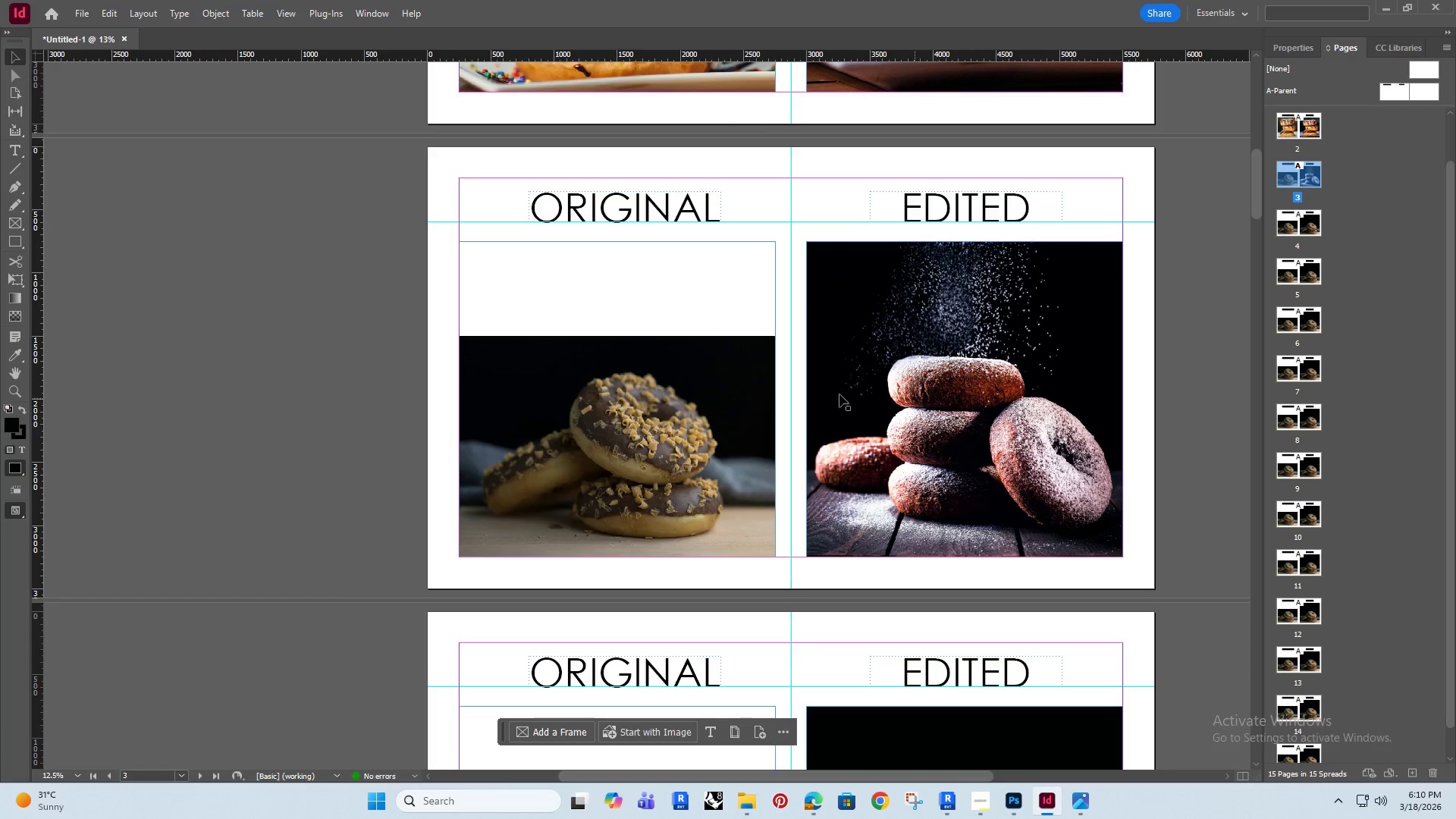 
hold_key(key=Space, duration=0.56)
 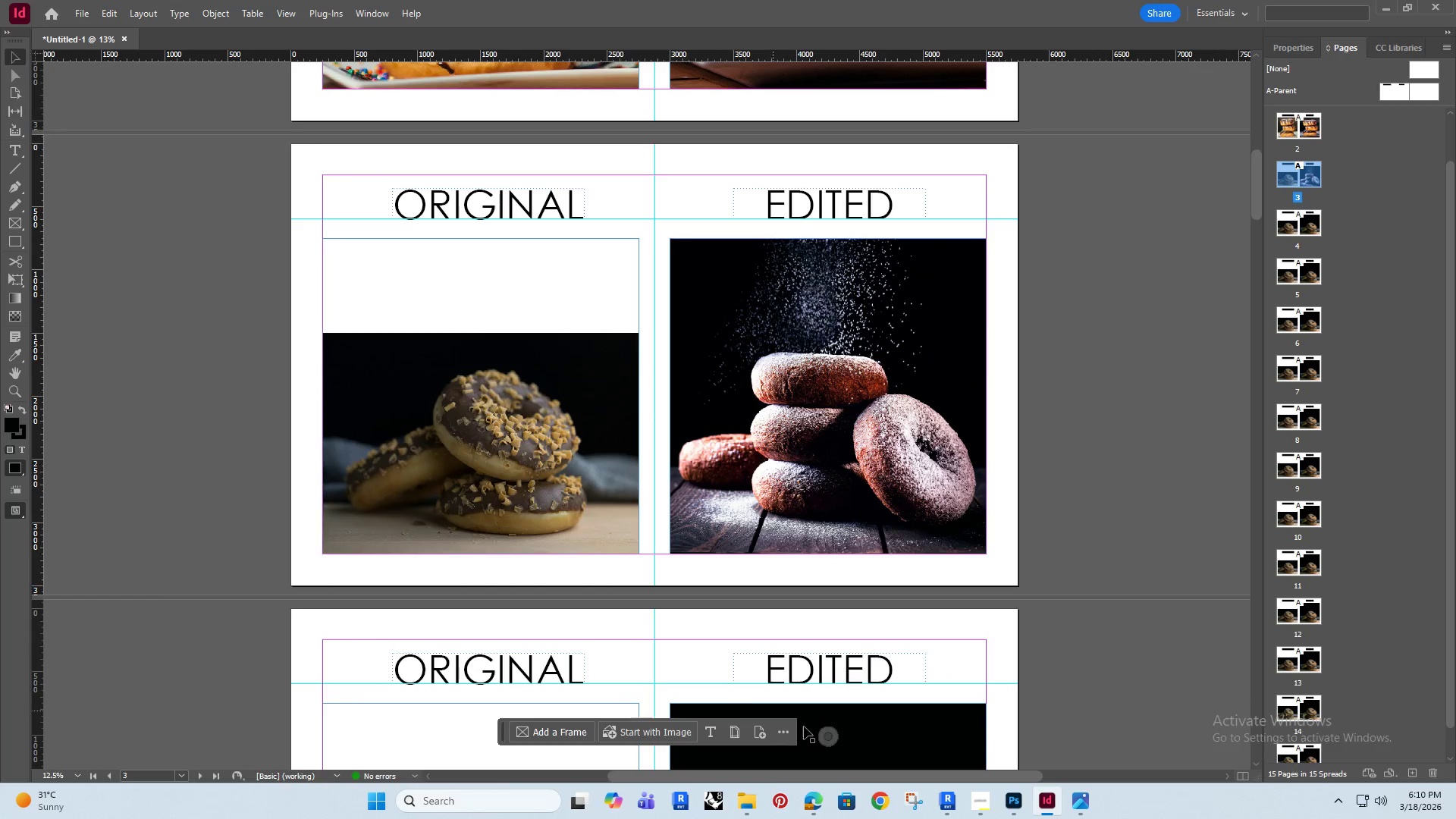 
left_click_drag(start_coordinate=[723, 427], to_coordinate=[587, 424])
 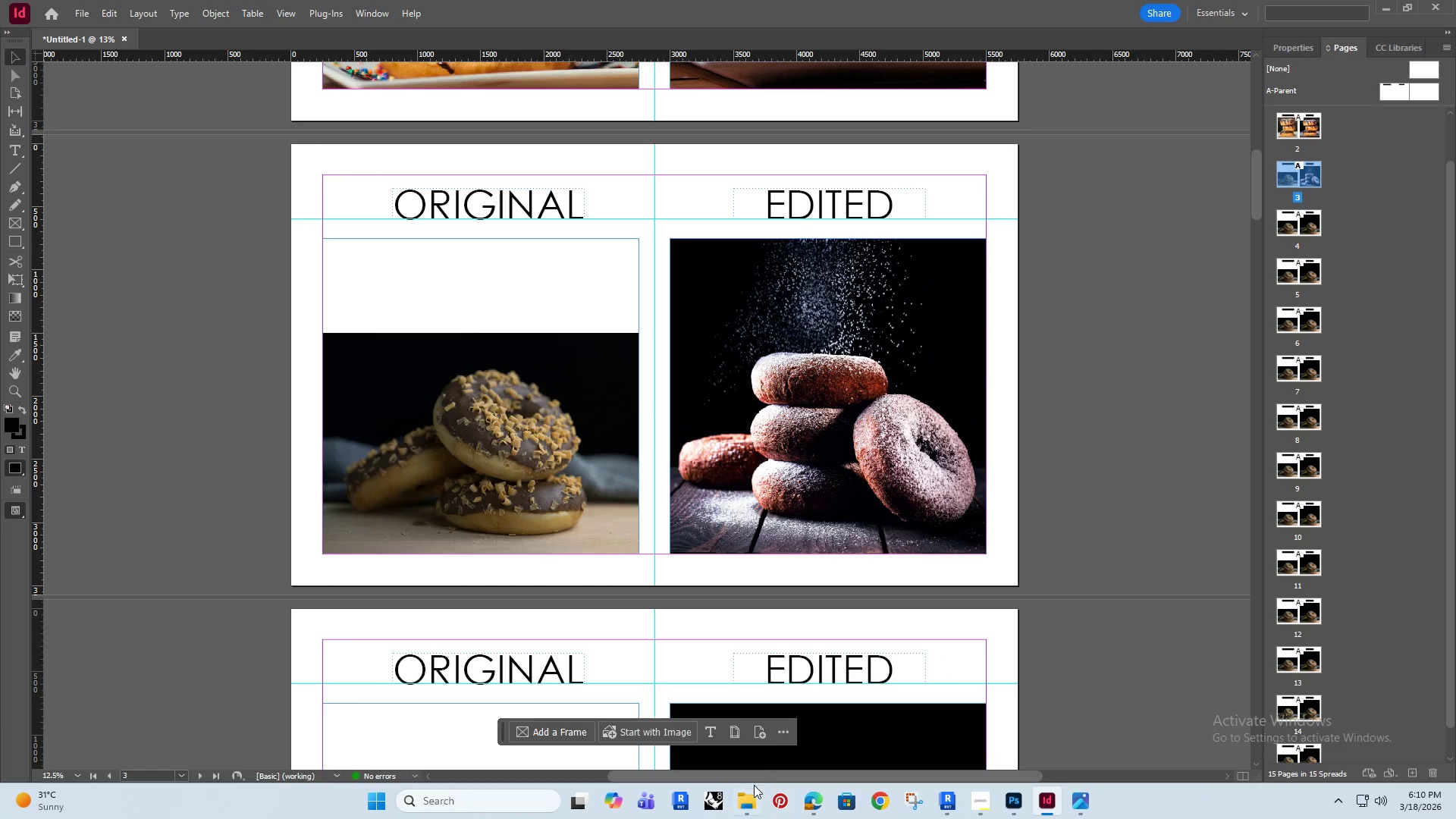 
left_click([745, 802])
 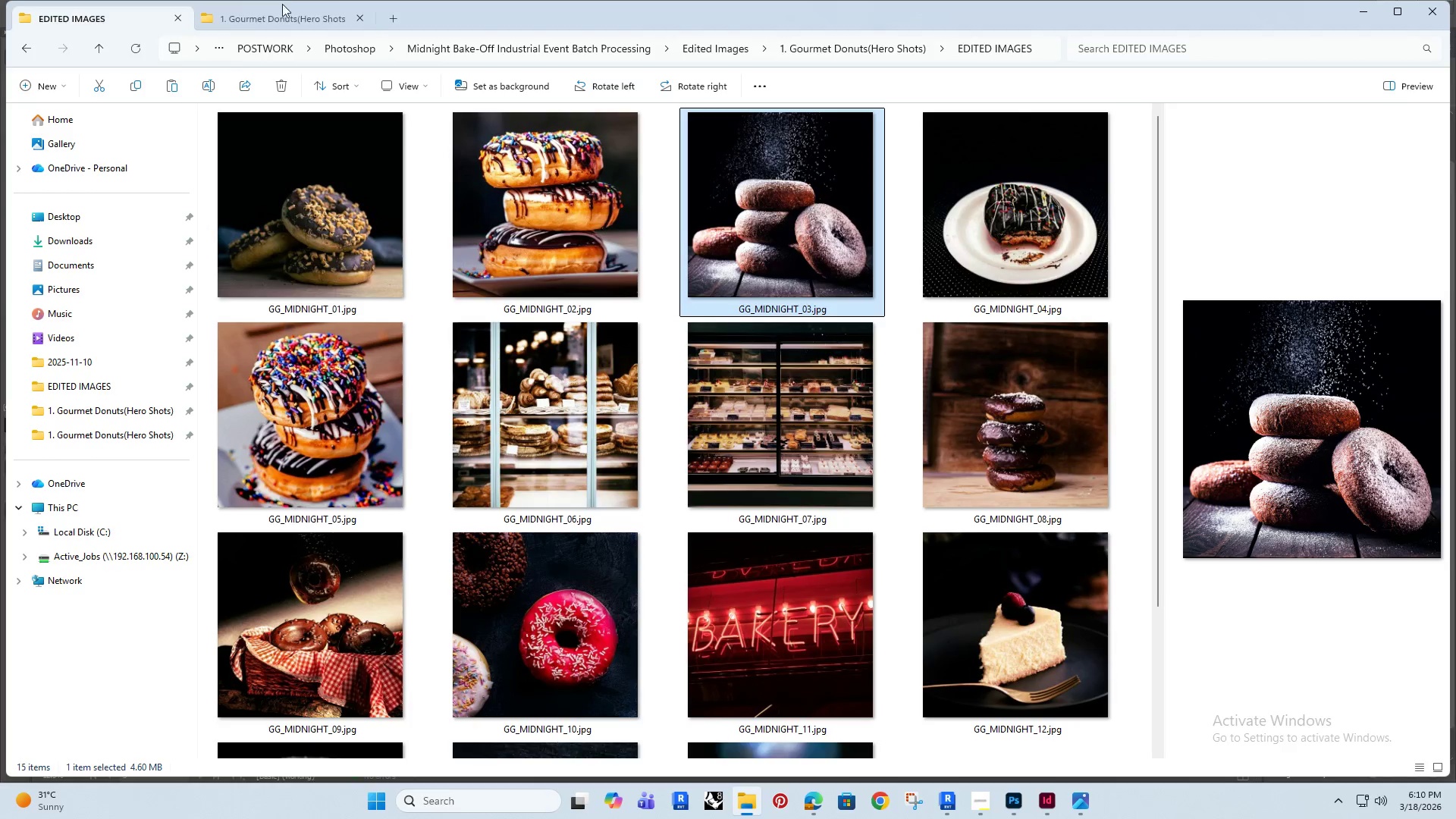 
left_click([278, 16])
 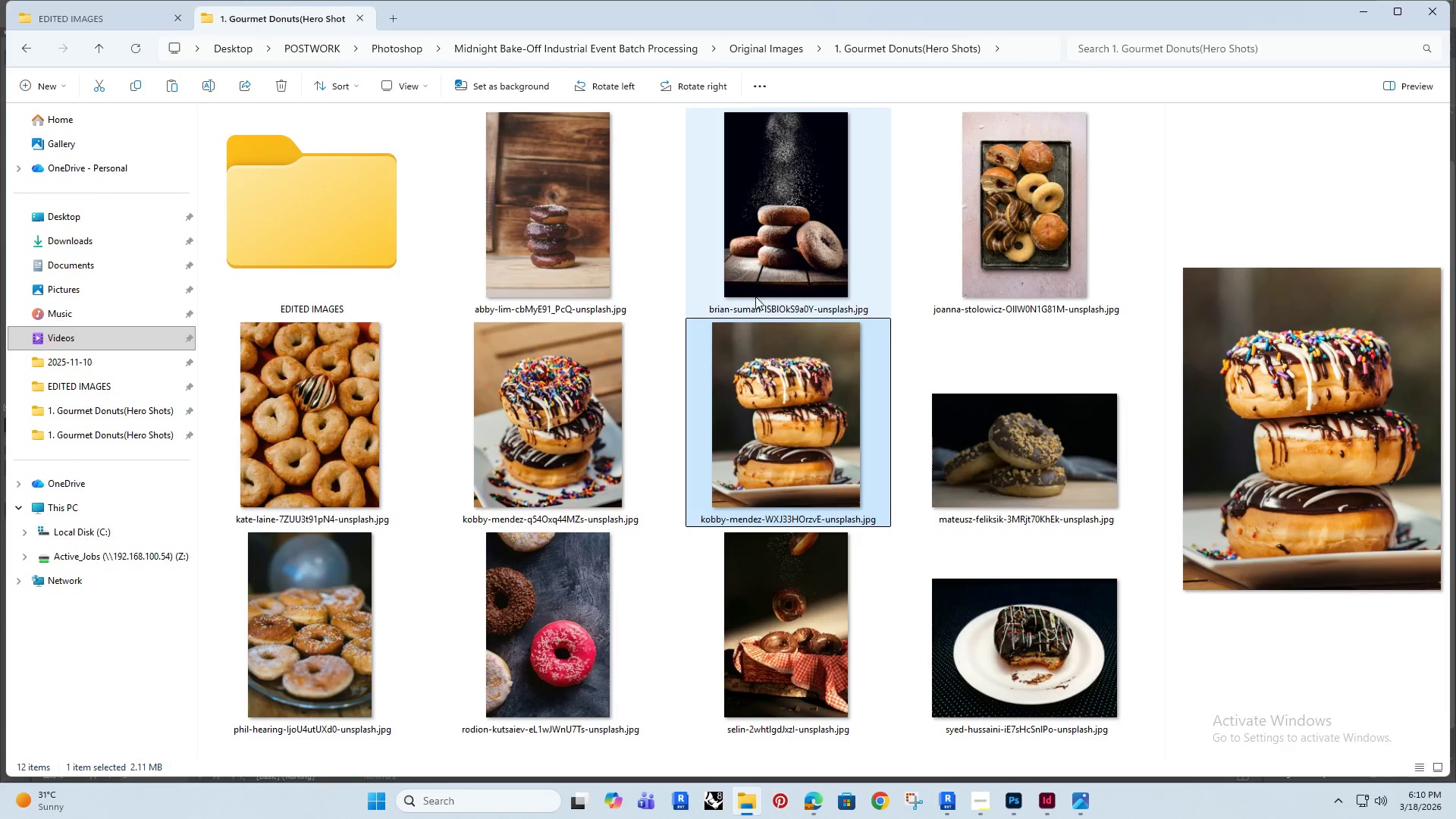 
left_click([759, 210])
 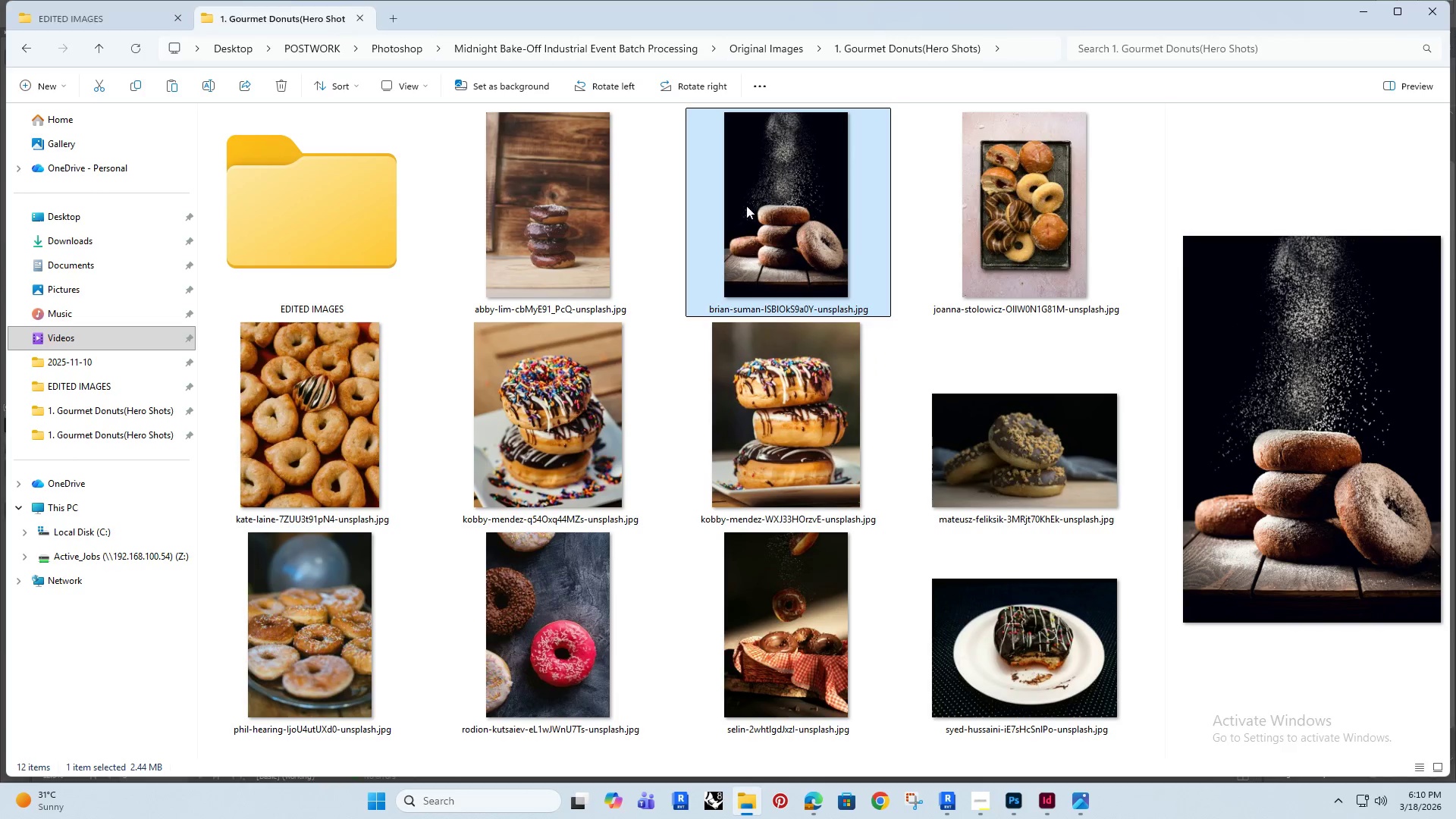 
left_click_drag(start_coordinate=[746, 206], to_coordinate=[467, 391])
 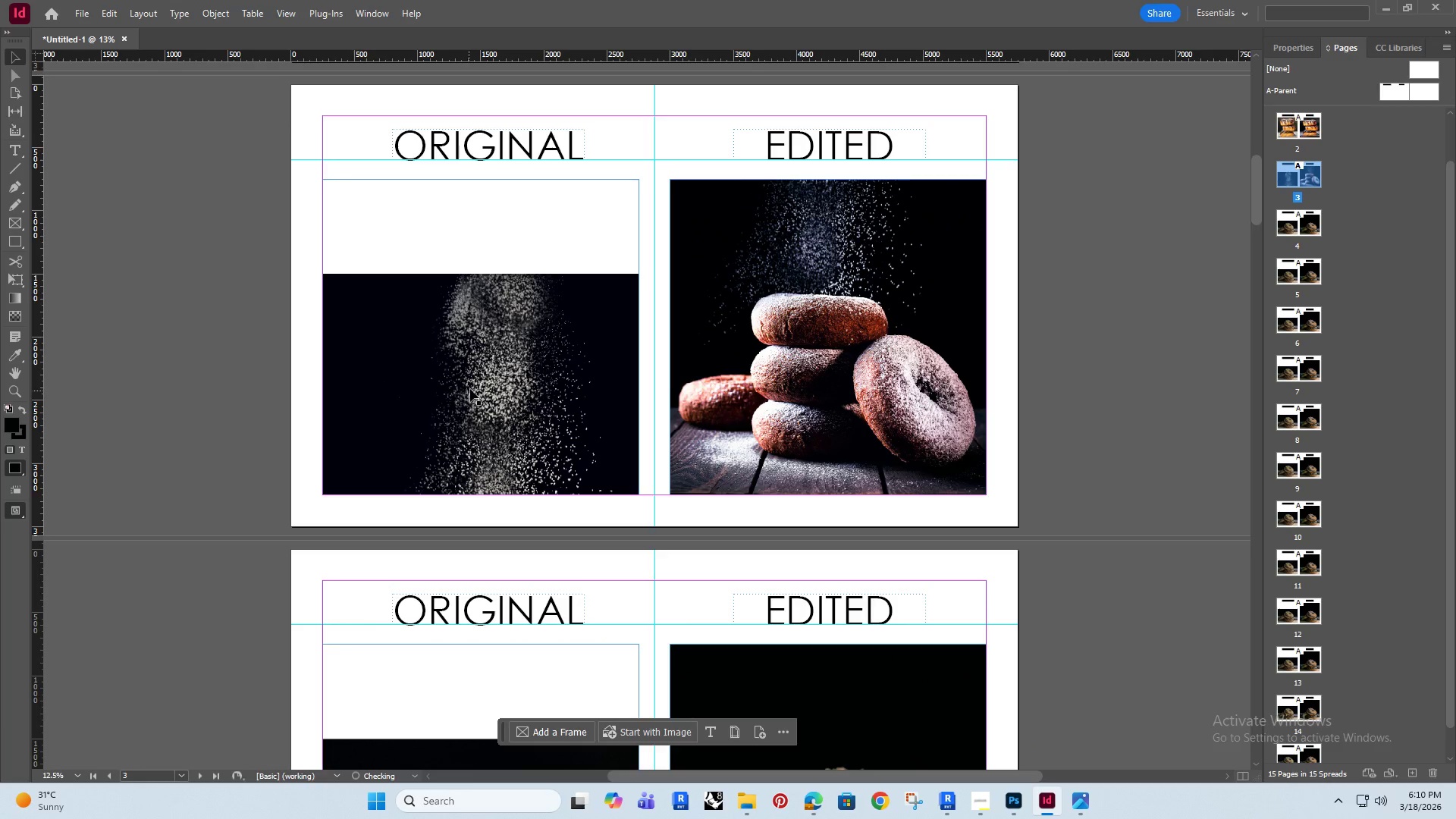 
left_click([482, 351])
 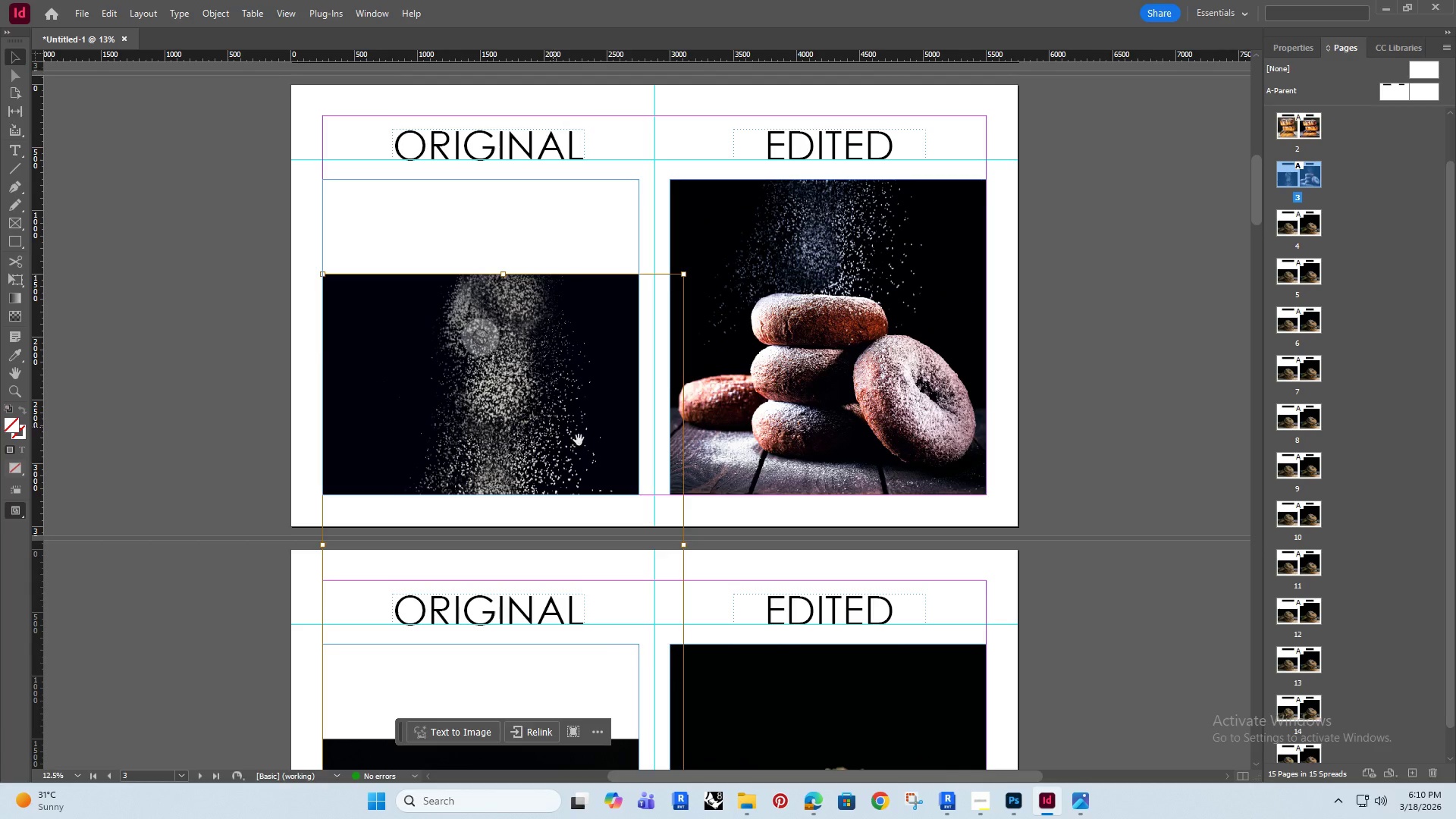 
scroll: coordinate [546, 563], scroll_direction: down, amount: 2.0
 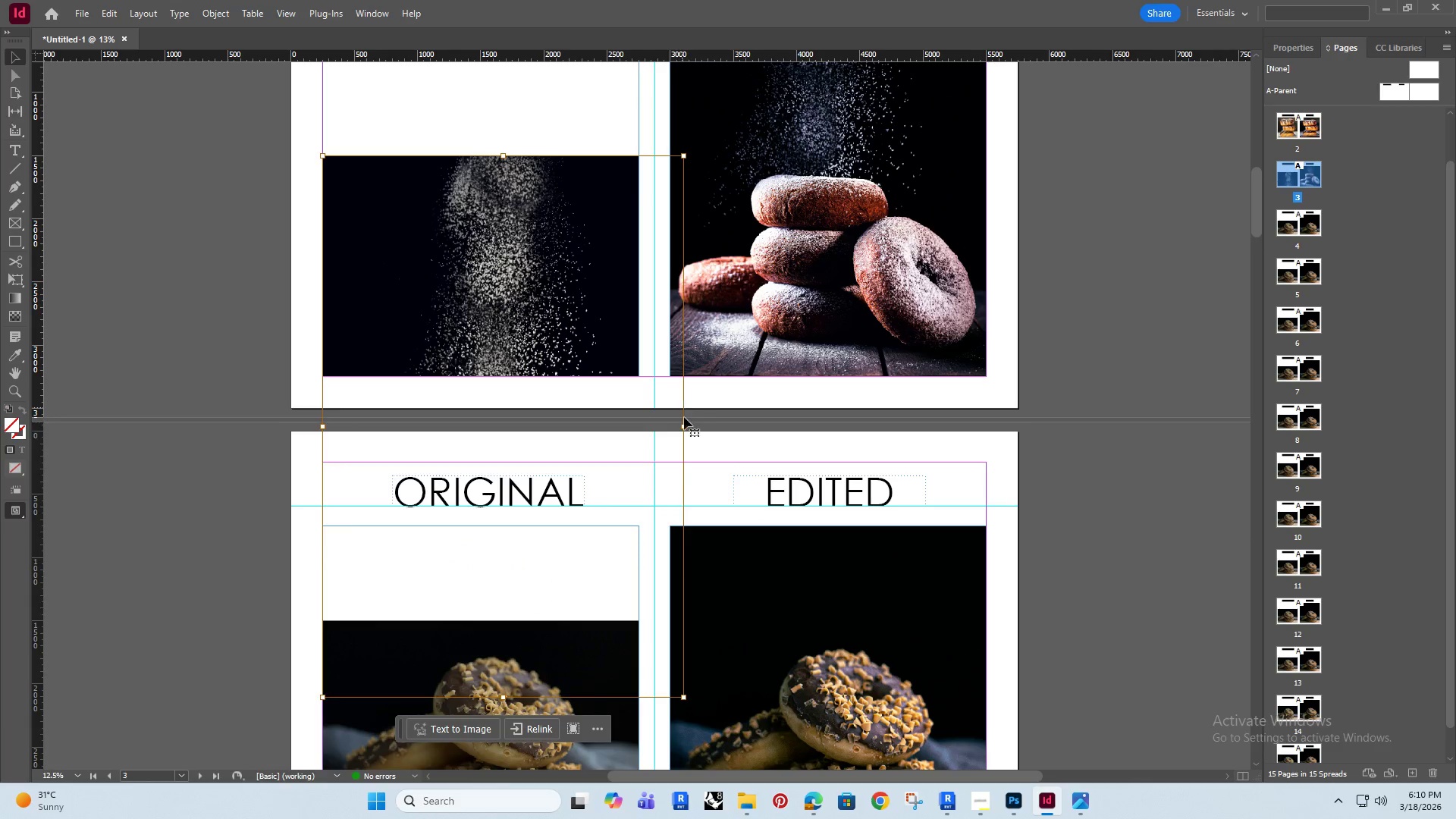 
left_click_drag(start_coordinate=[682, 424], to_coordinate=[641, 444])
 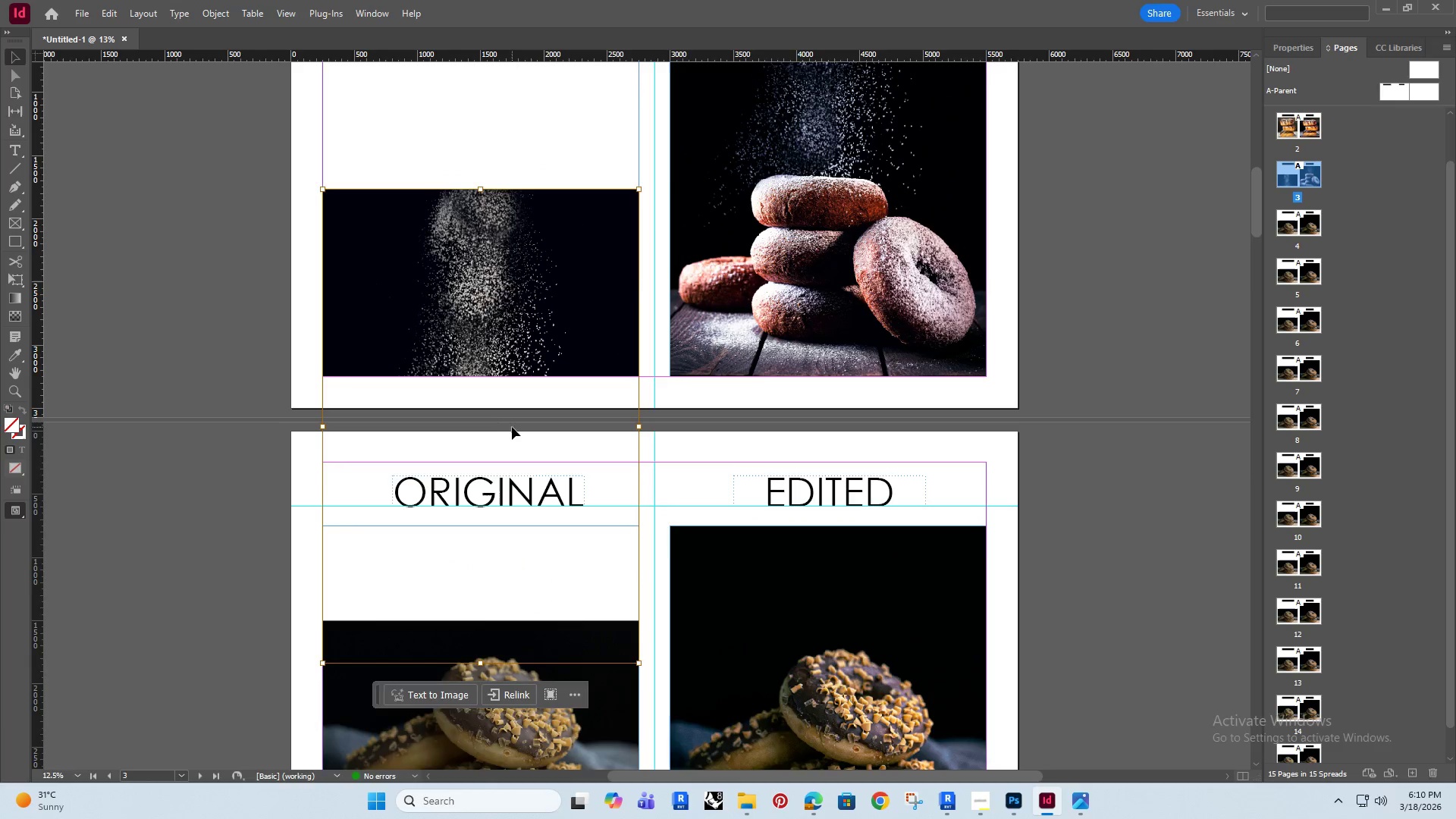 
hold_key(key=ShiftRight, duration=1.5)
 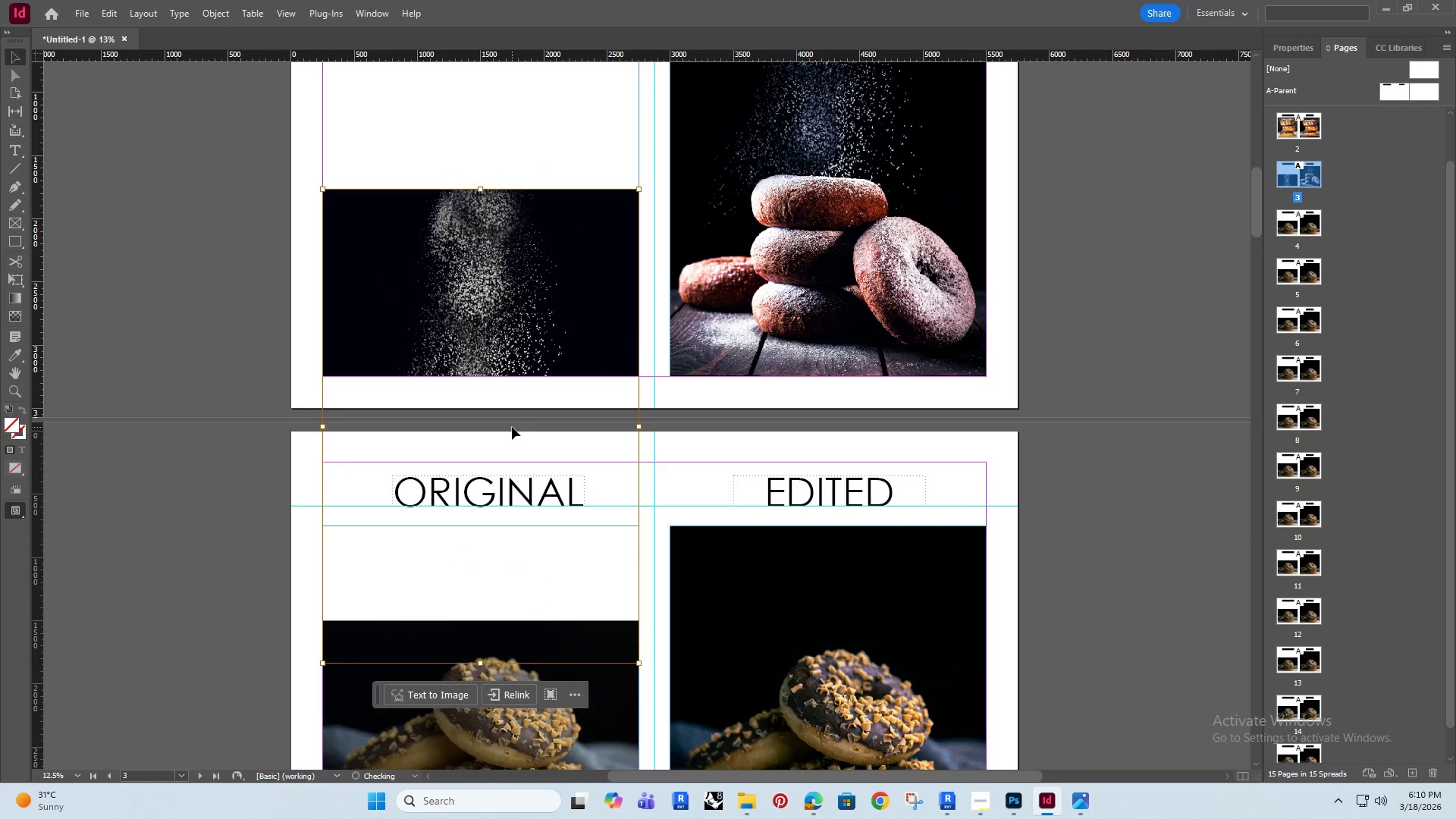 
key(Alt+AltRight)
 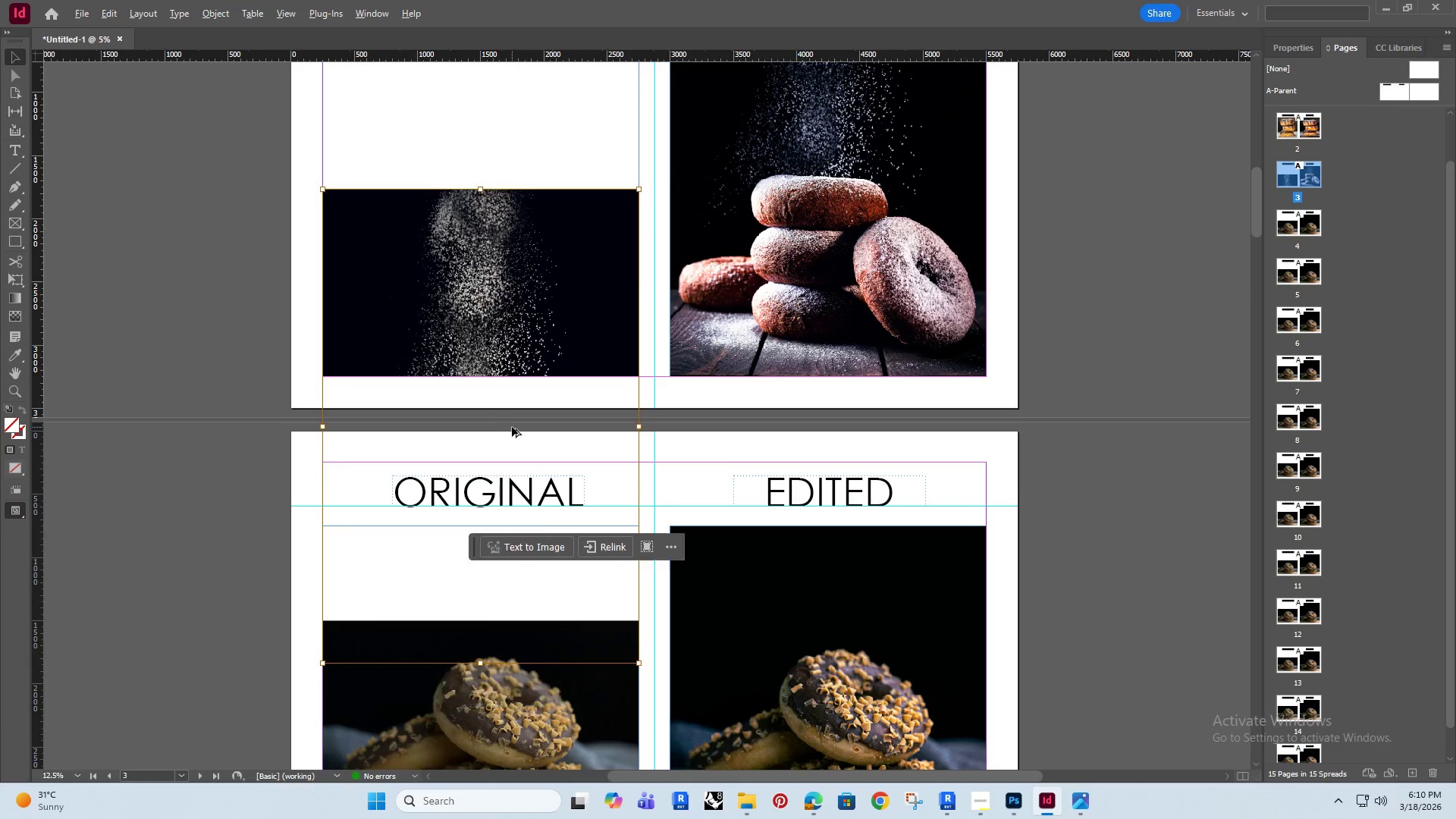 
scroll: coordinate [512, 427], scroll_direction: down, amount: 1.0
 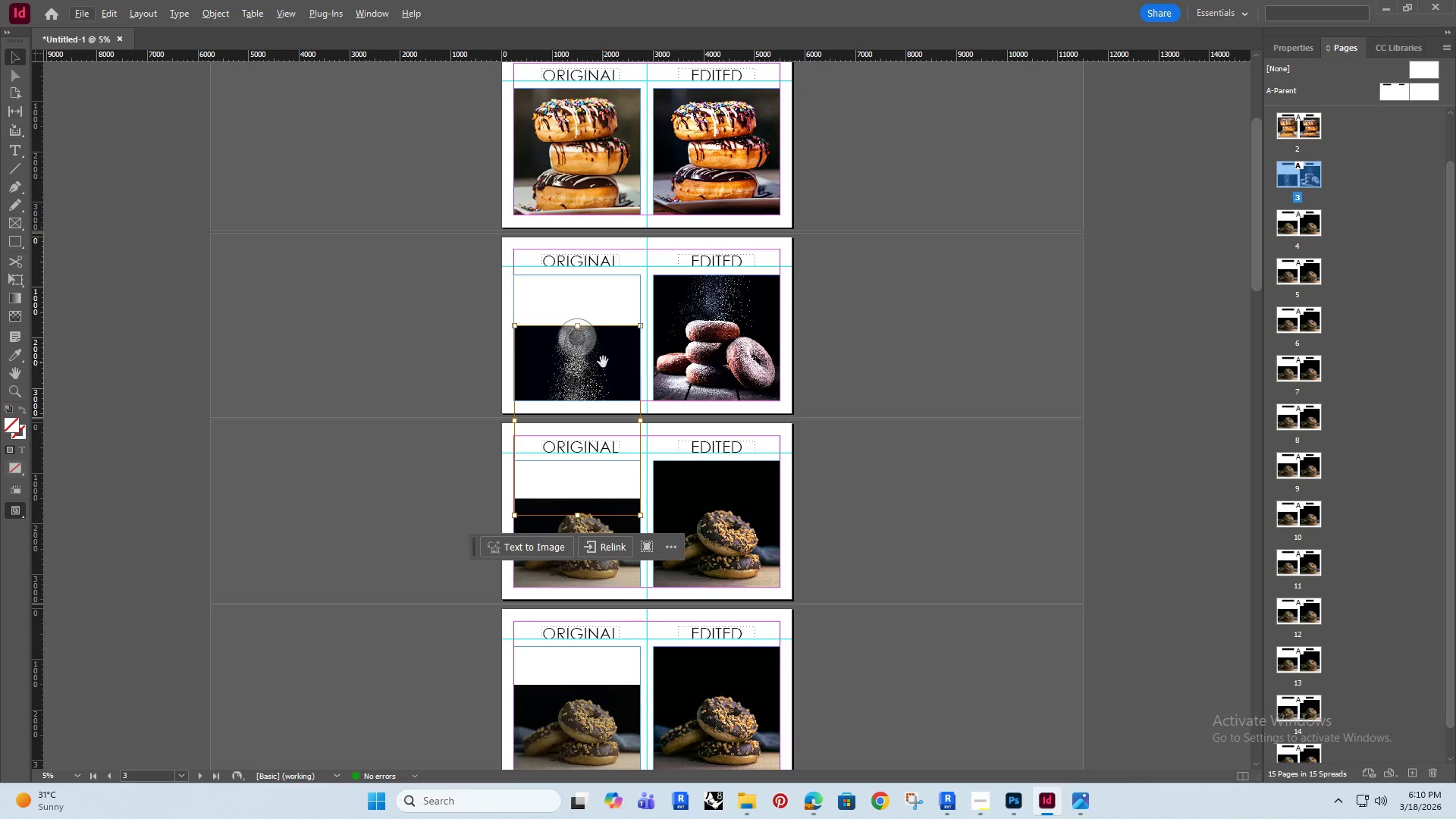 
left_click_drag(start_coordinate=[610, 364], to_coordinate=[612, 252])
 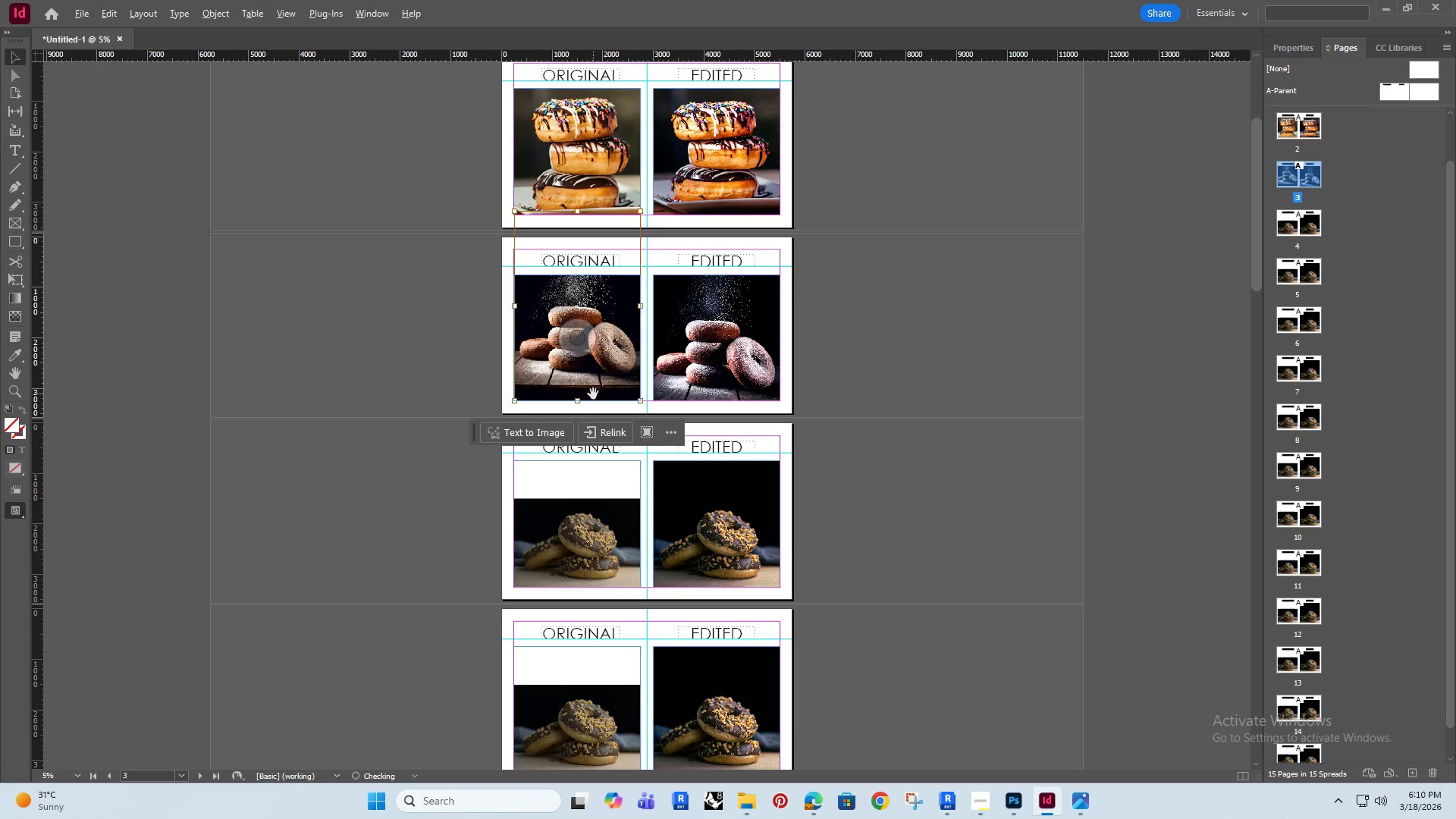 
hold_key(key=ShiftRight, duration=1.5)
 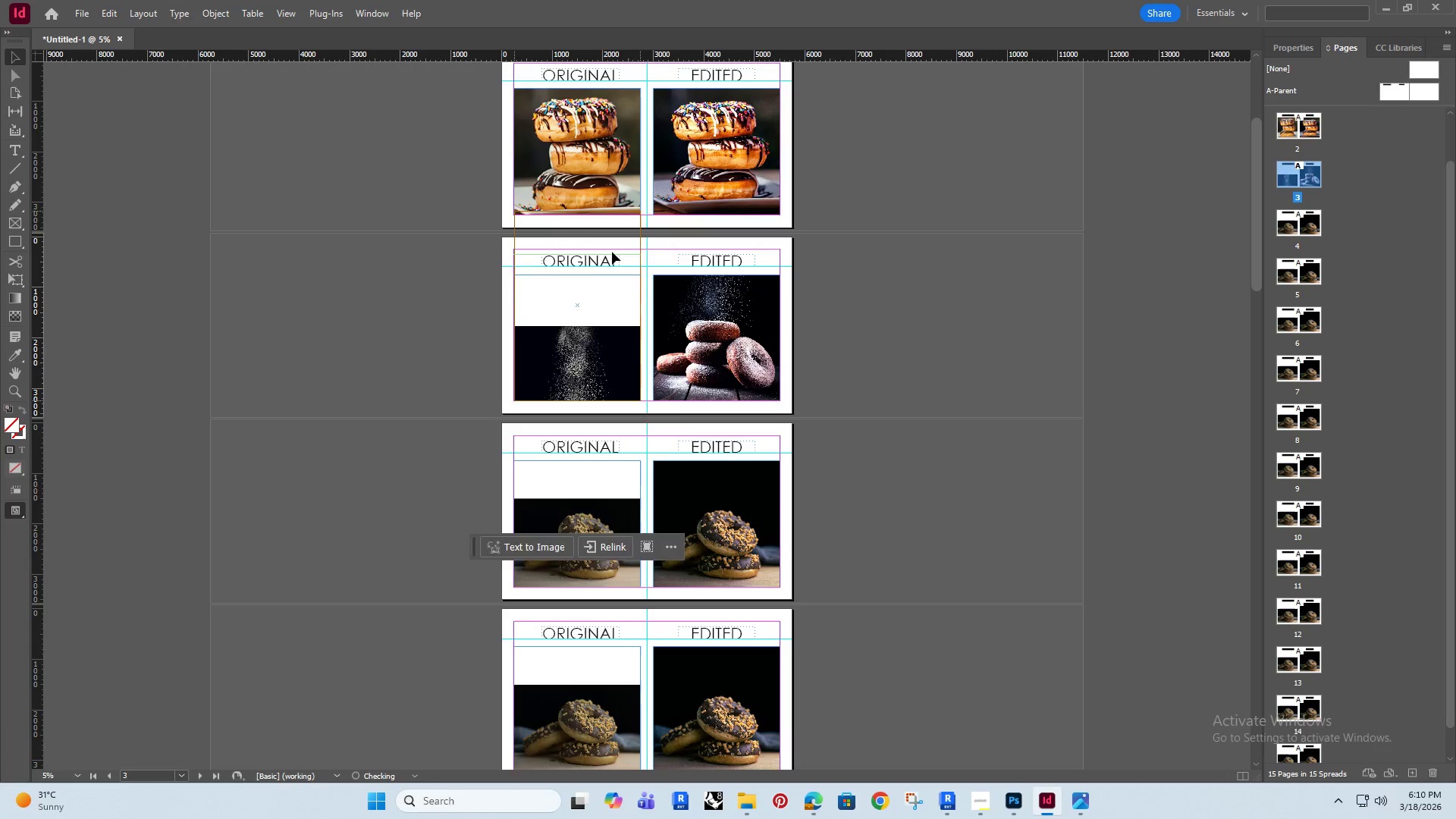 
hold_key(key=ShiftRight, duration=0.73)
 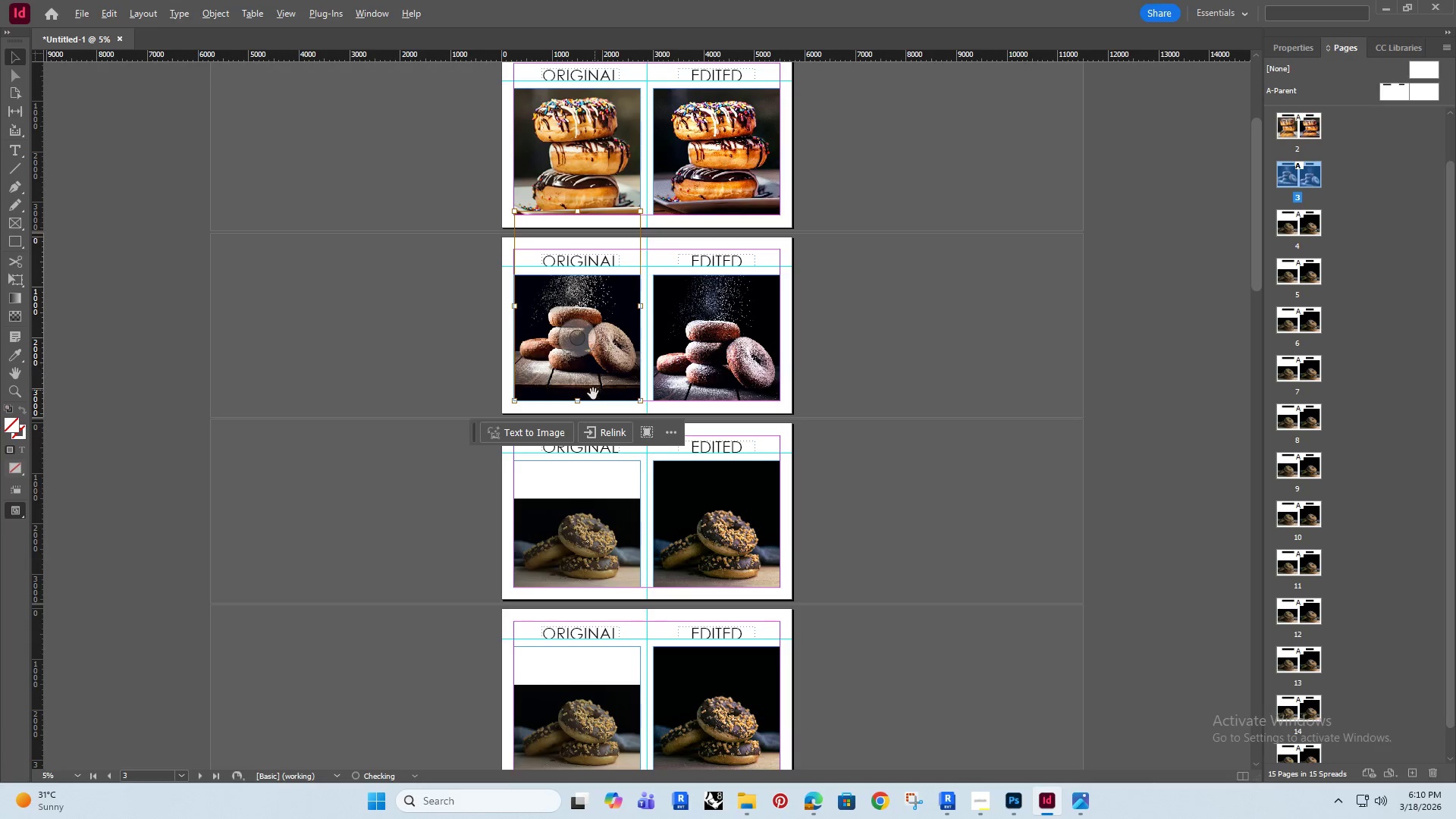 
hold_key(key=AltRight, duration=0.92)
scroll: coordinate [593, 394], scroll_direction: up, amount: 1.0
 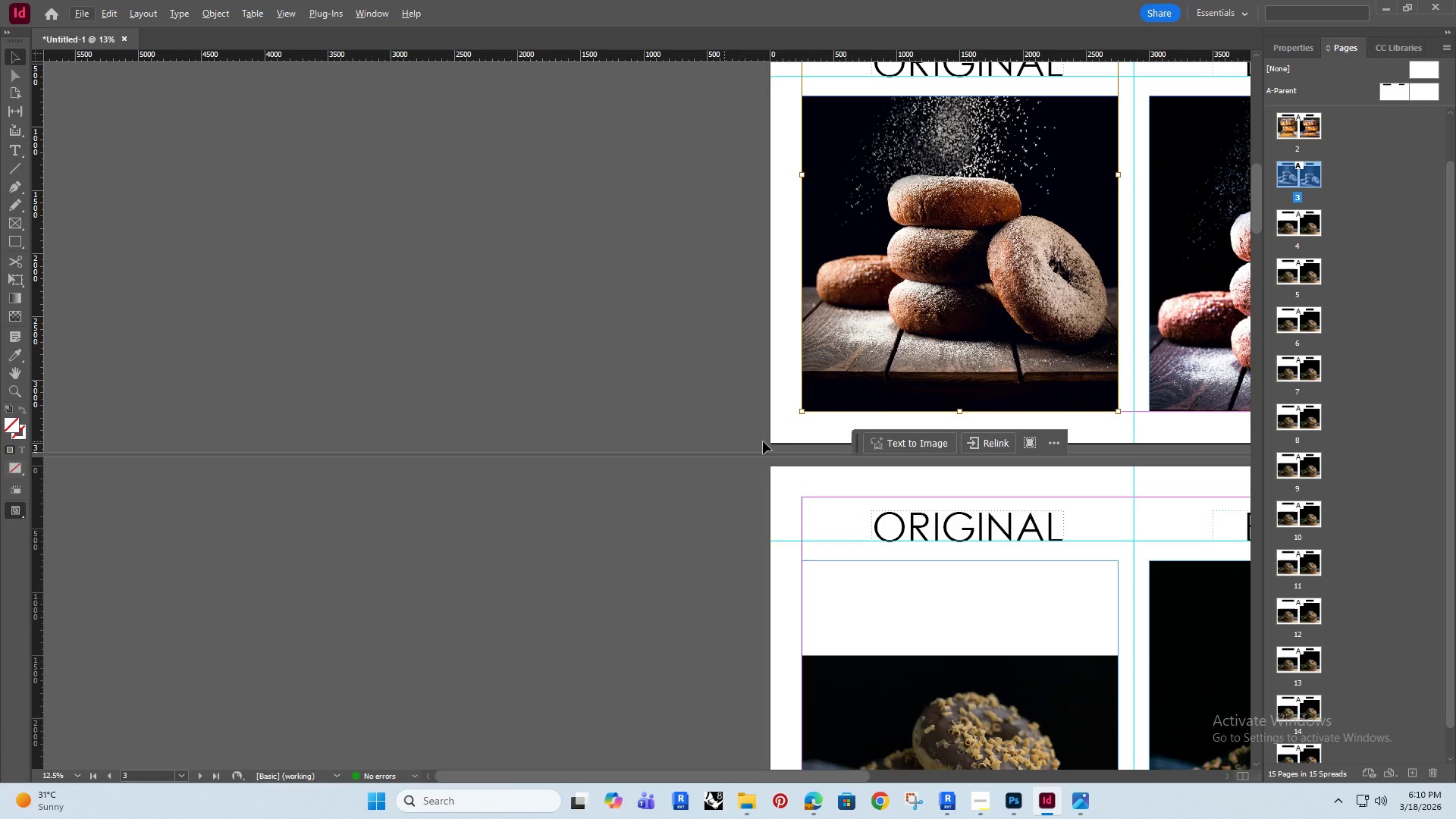 
hold_key(key=Space, duration=0.62)
 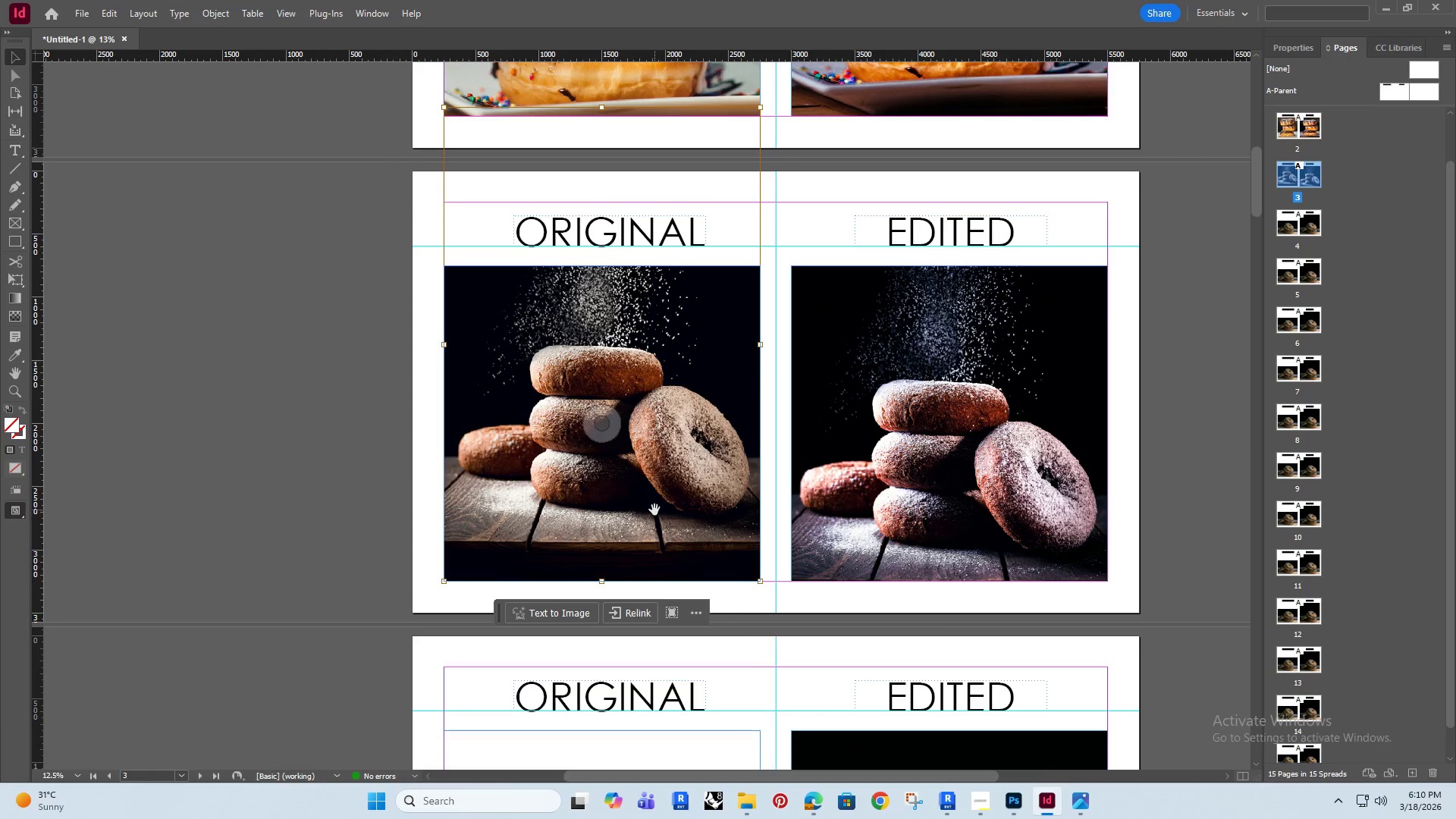 
left_click_drag(start_coordinate=[680, 348], to_coordinate=[323, 518])
 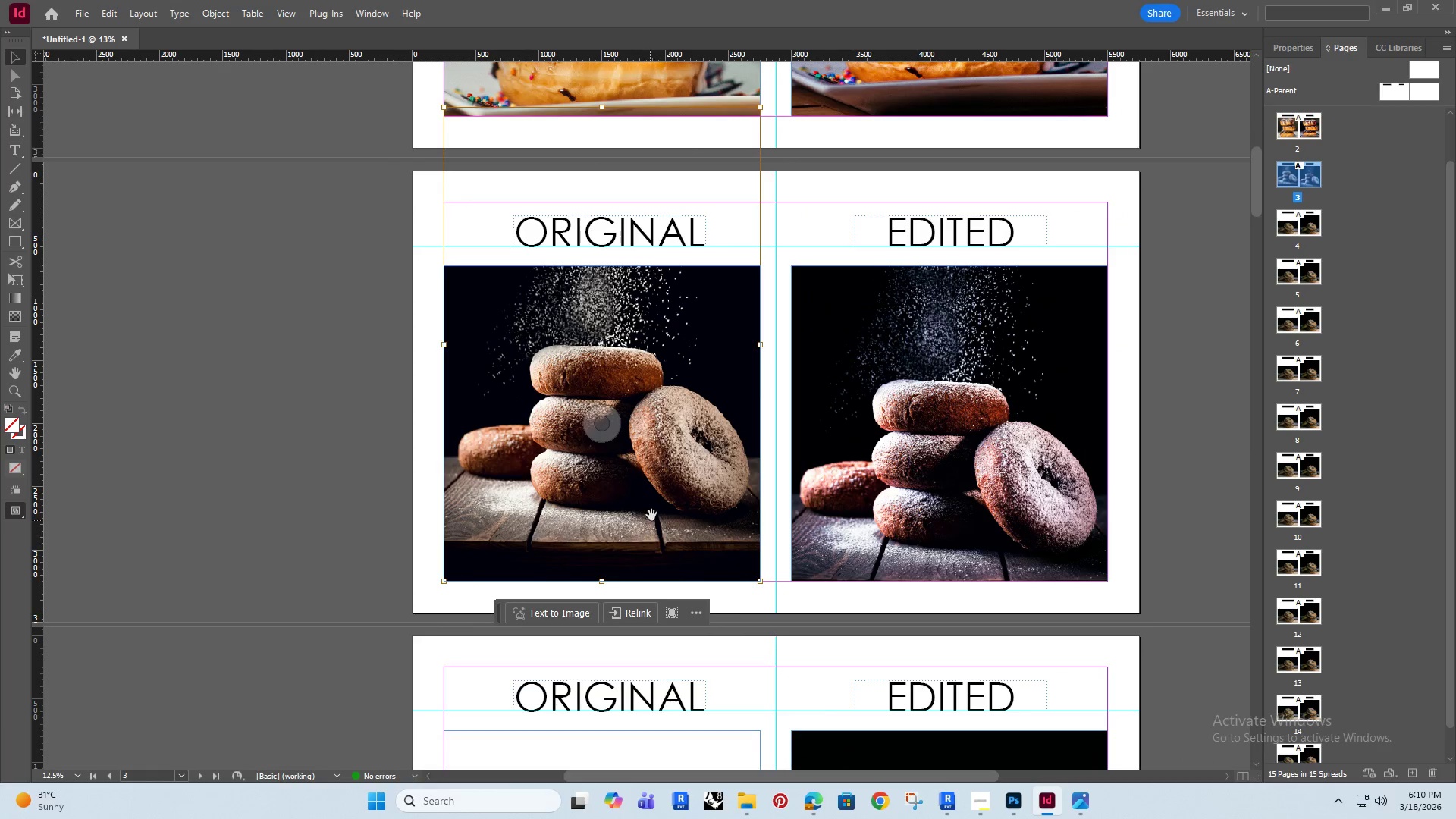 
left_click_drag(start_coordinate=[654, 510], to_coordinate=[653, 554])
 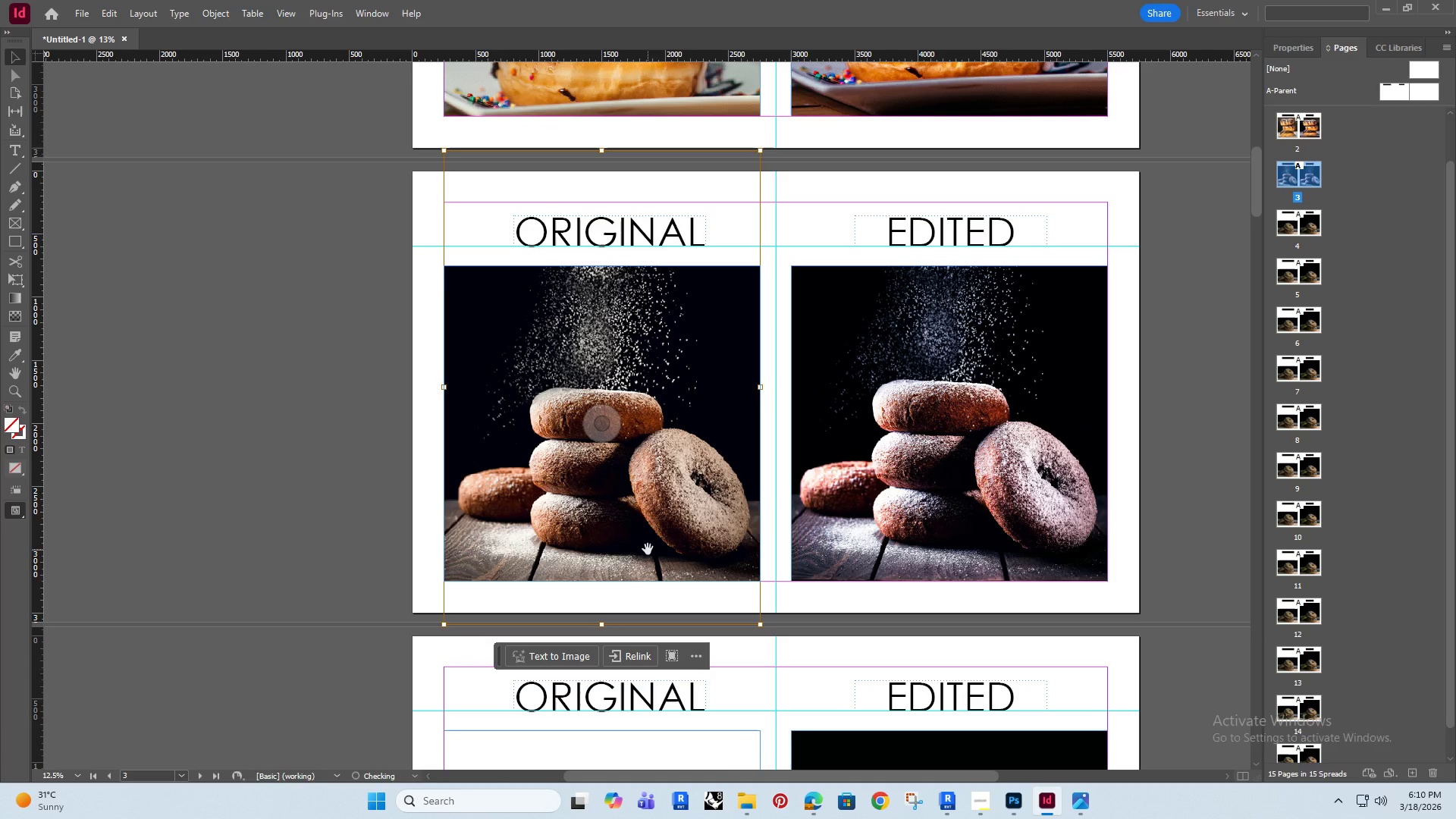 
hold_key(key=ShiftRight, duration=0.7)
 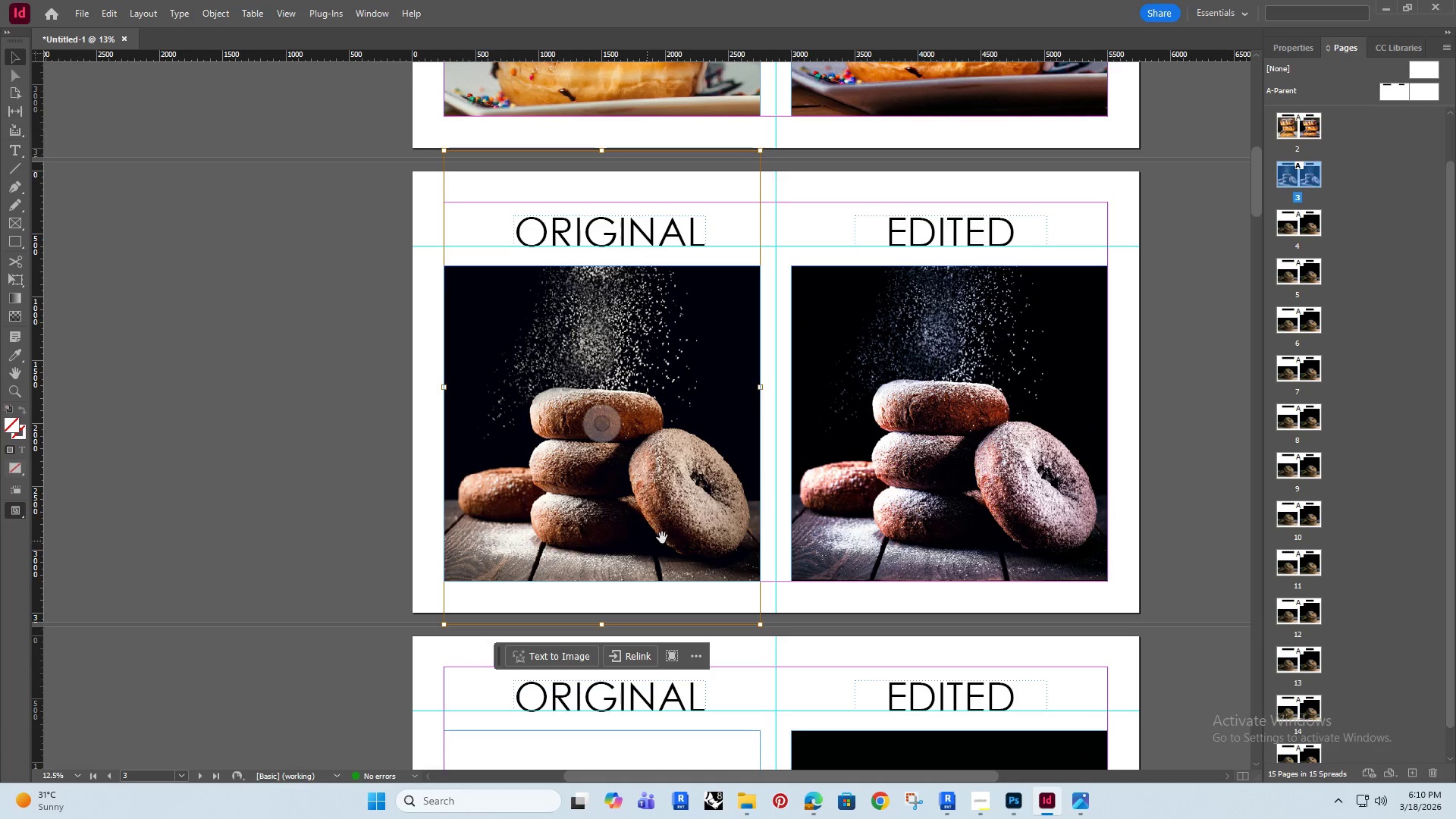 
key(ArrowUp)
 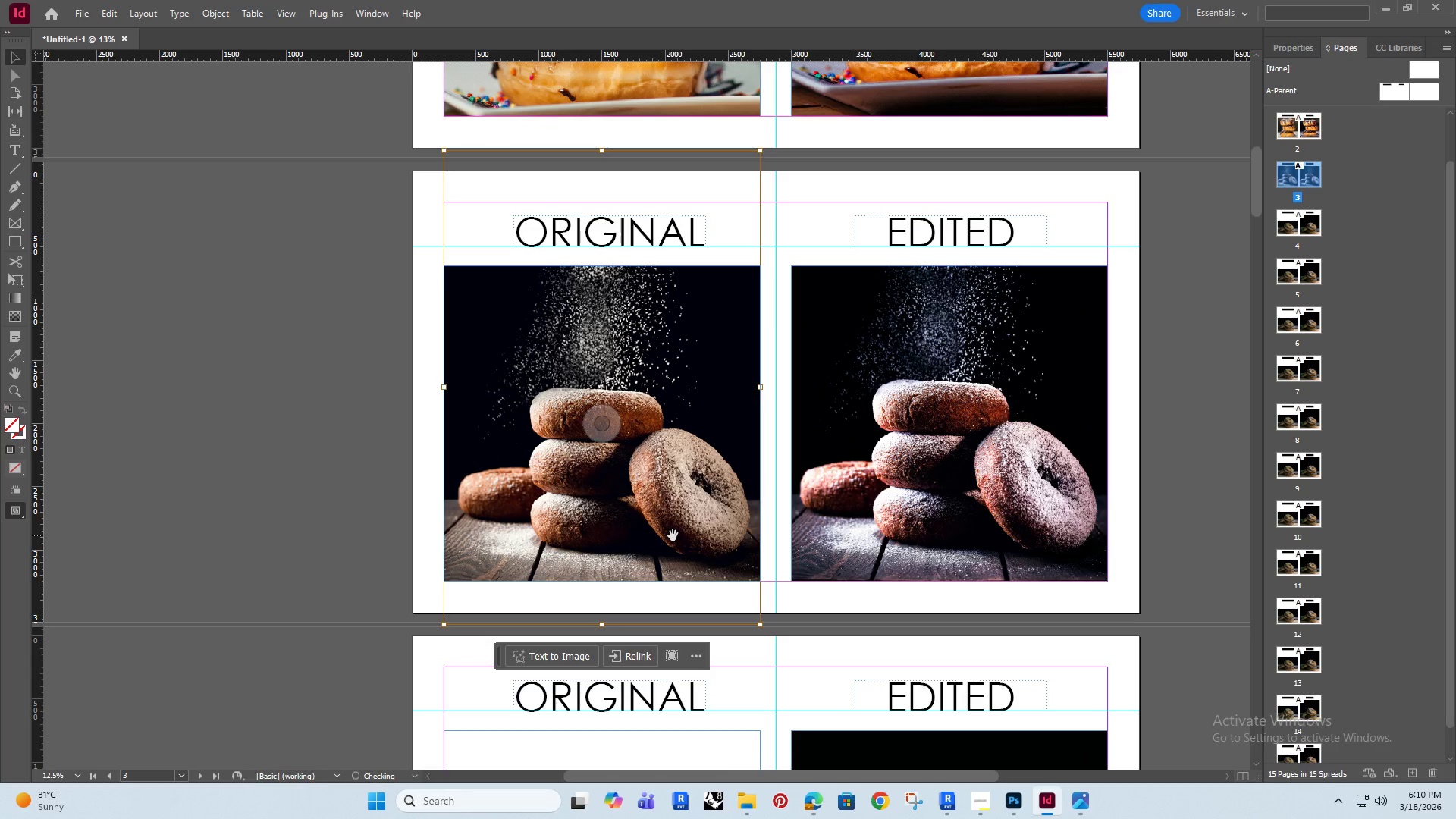 
key(ArrowUp)
 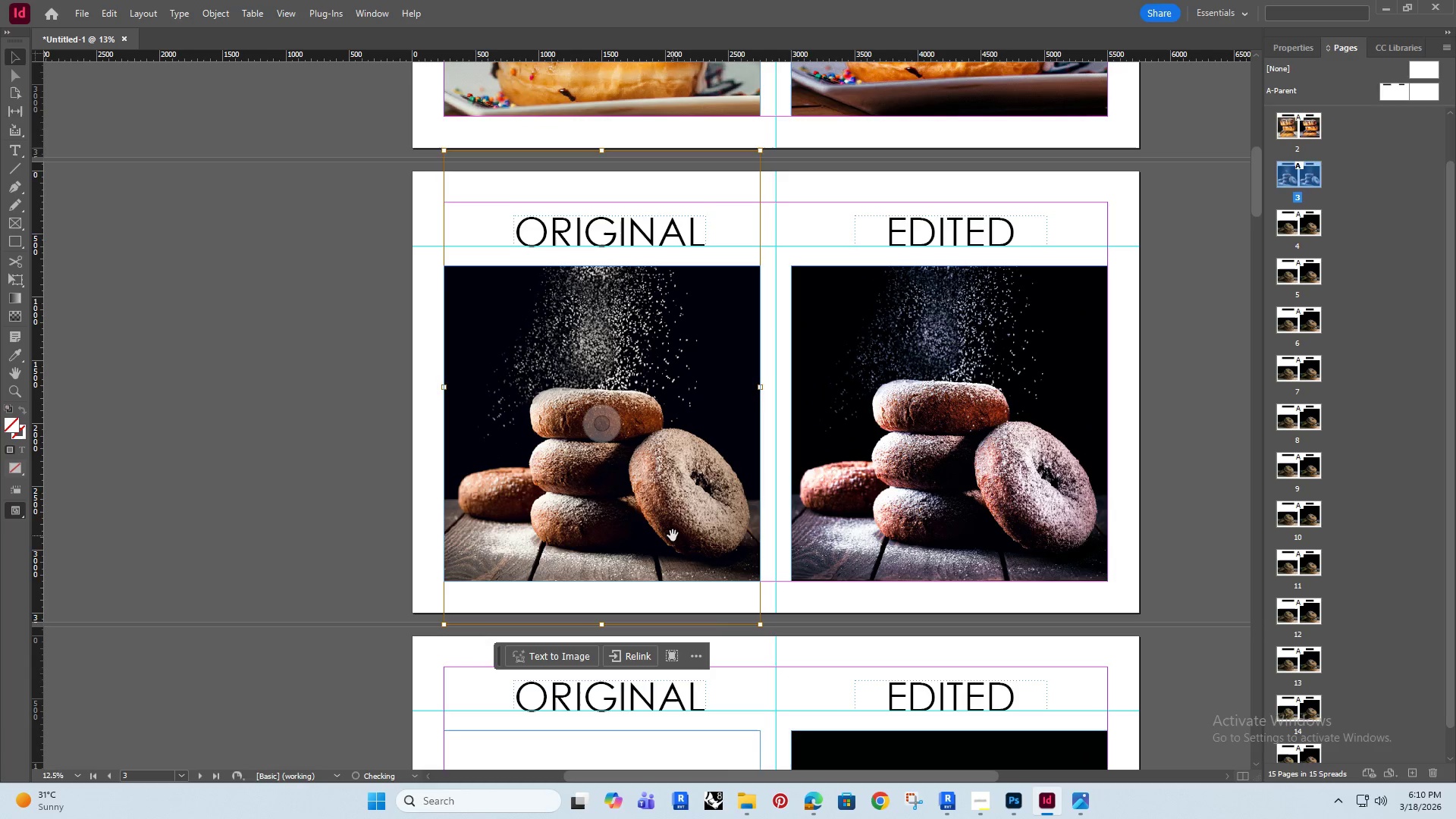 
key(ArrowUp)
 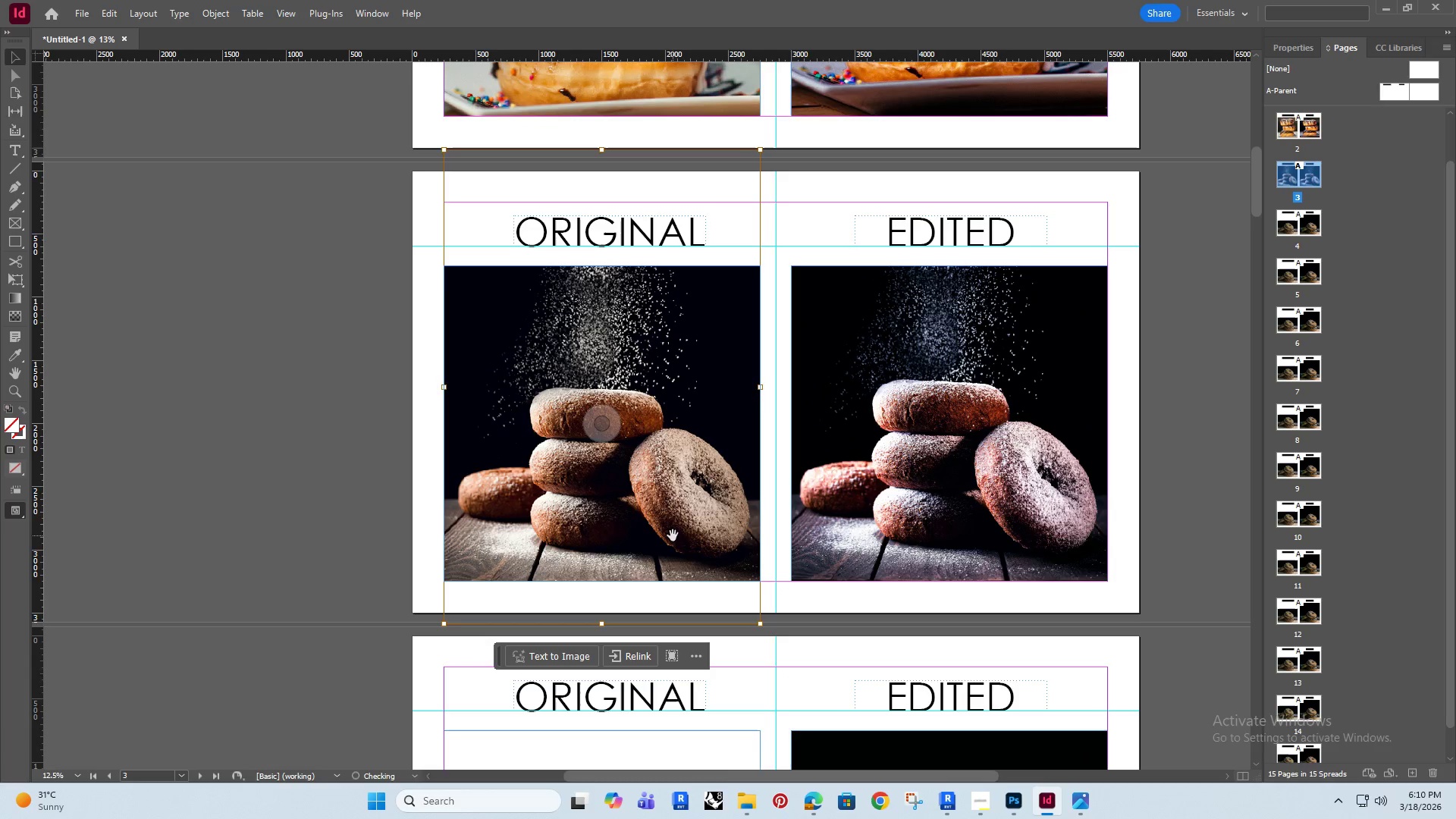 
key(ArrowUp)
 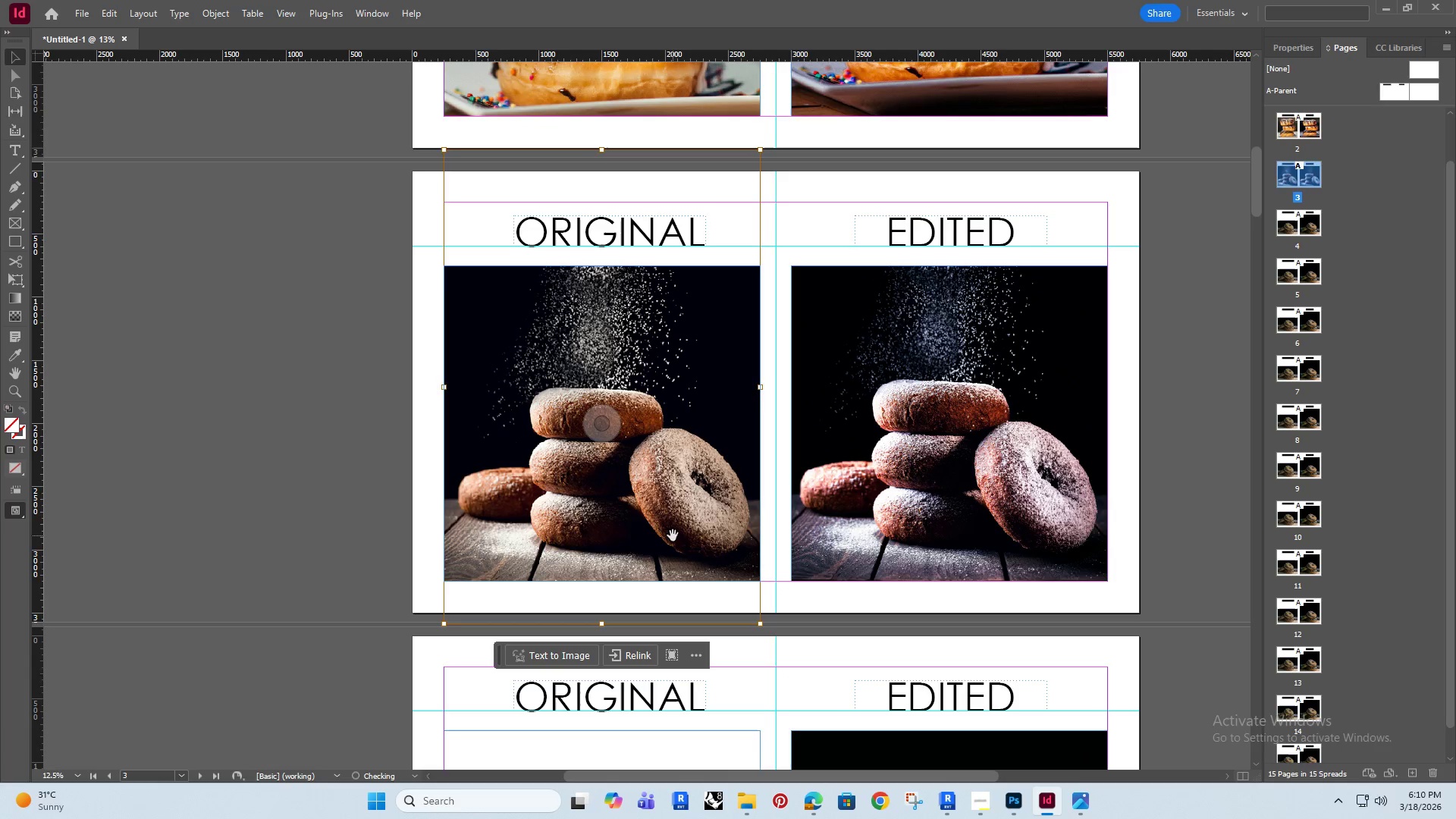 
key(ArrowUp)
 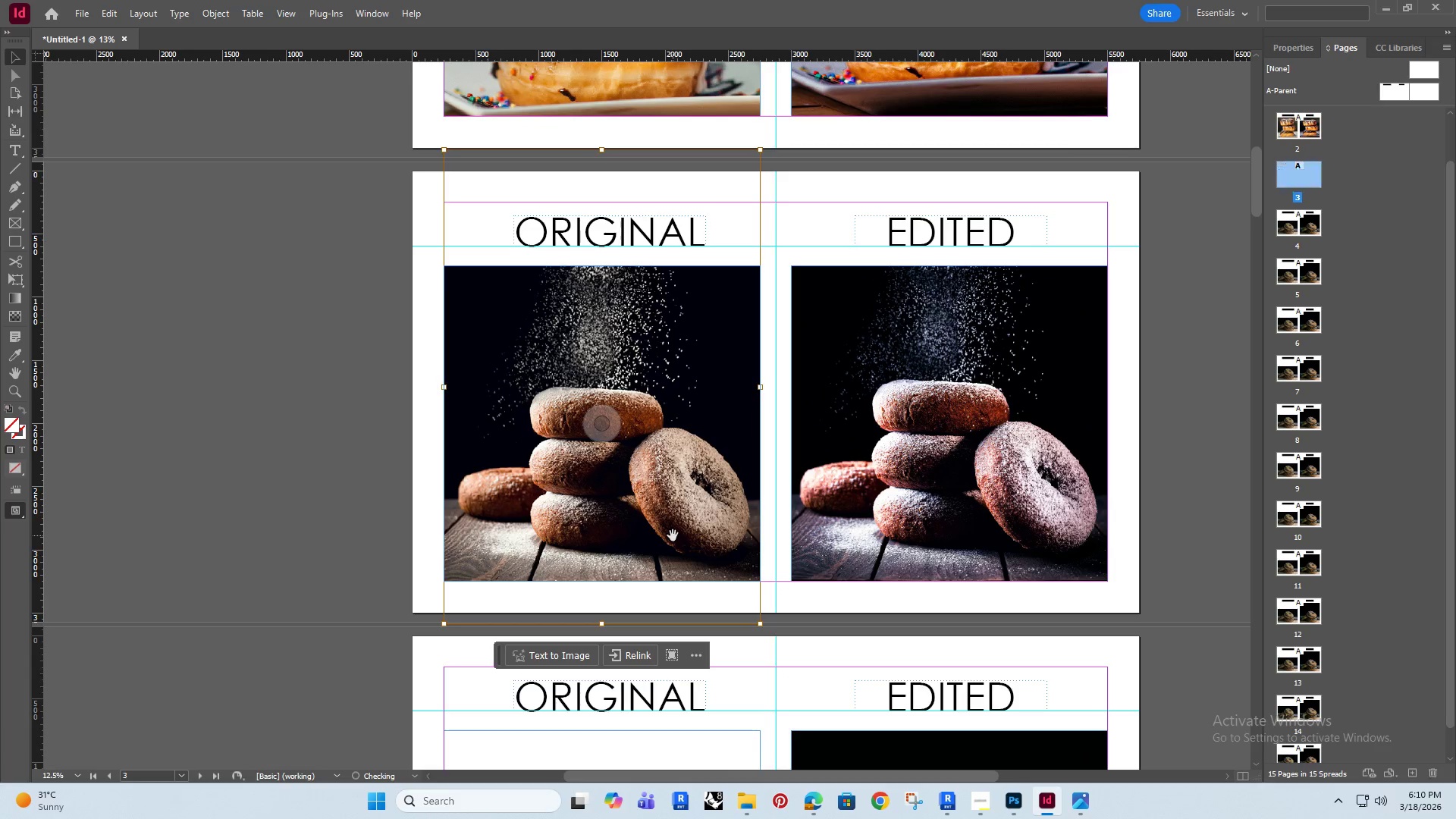 
key(ArrowUp)
 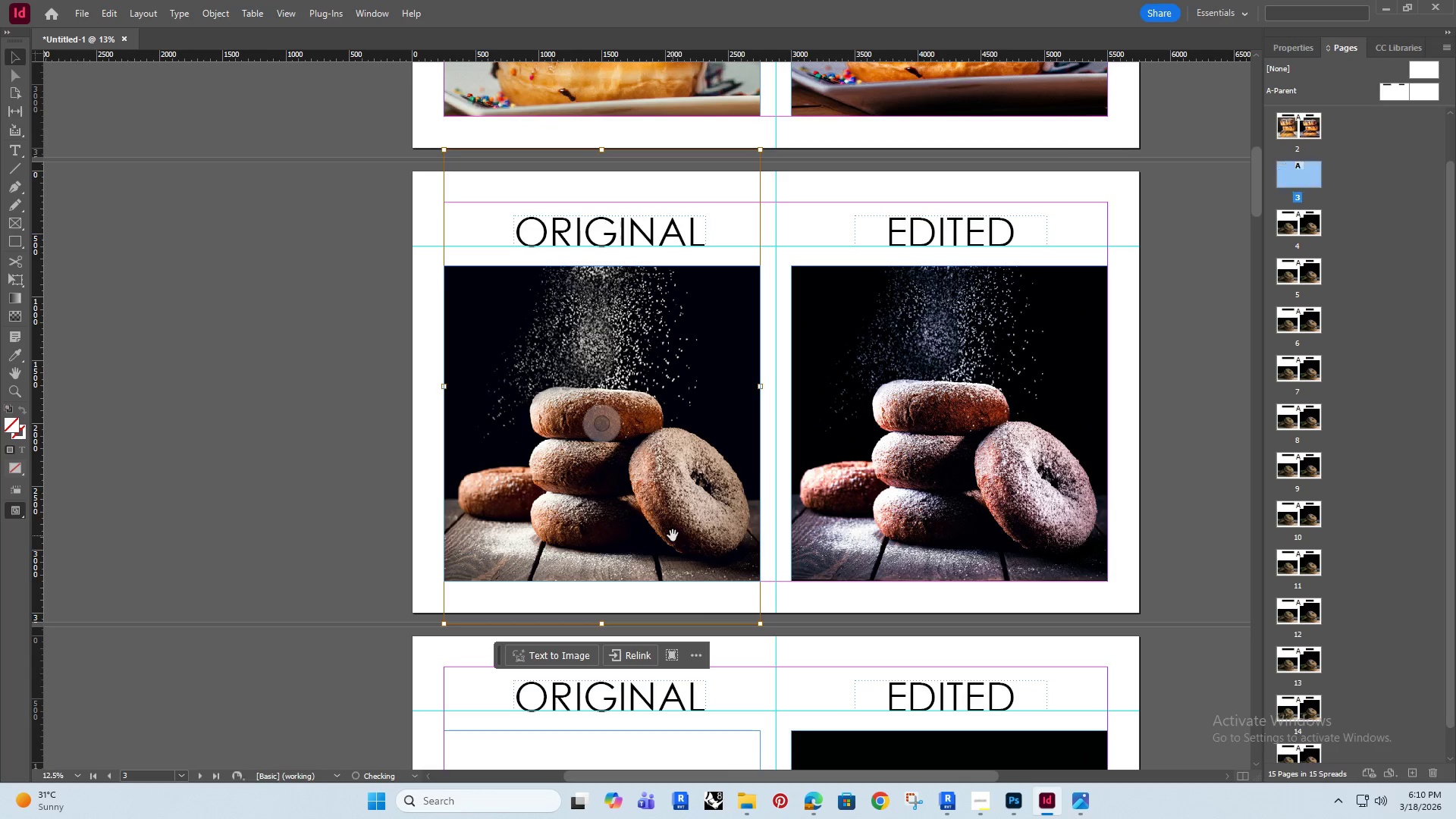 
key(ArrowUp)
 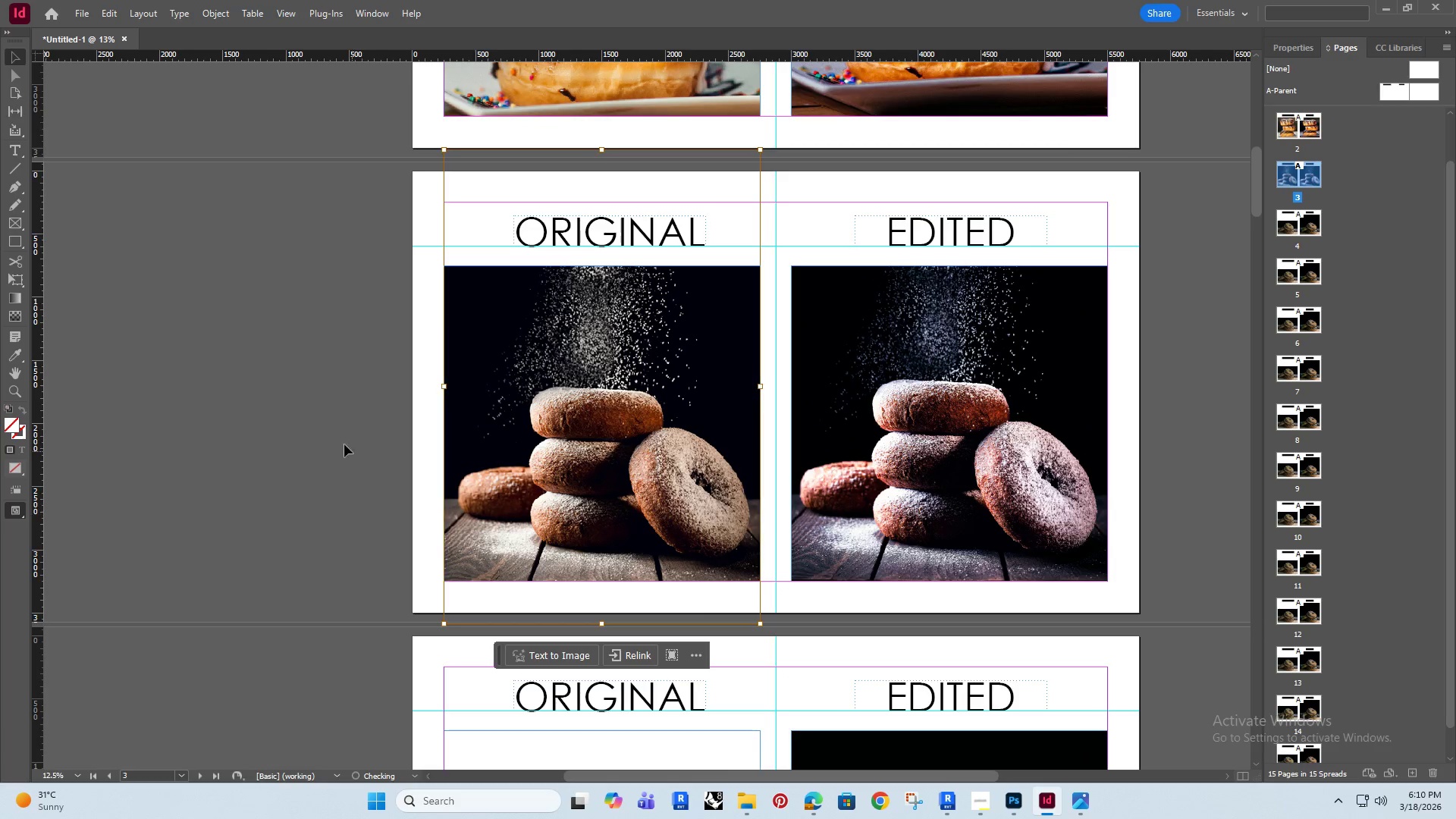 
left_click([321, 424])
 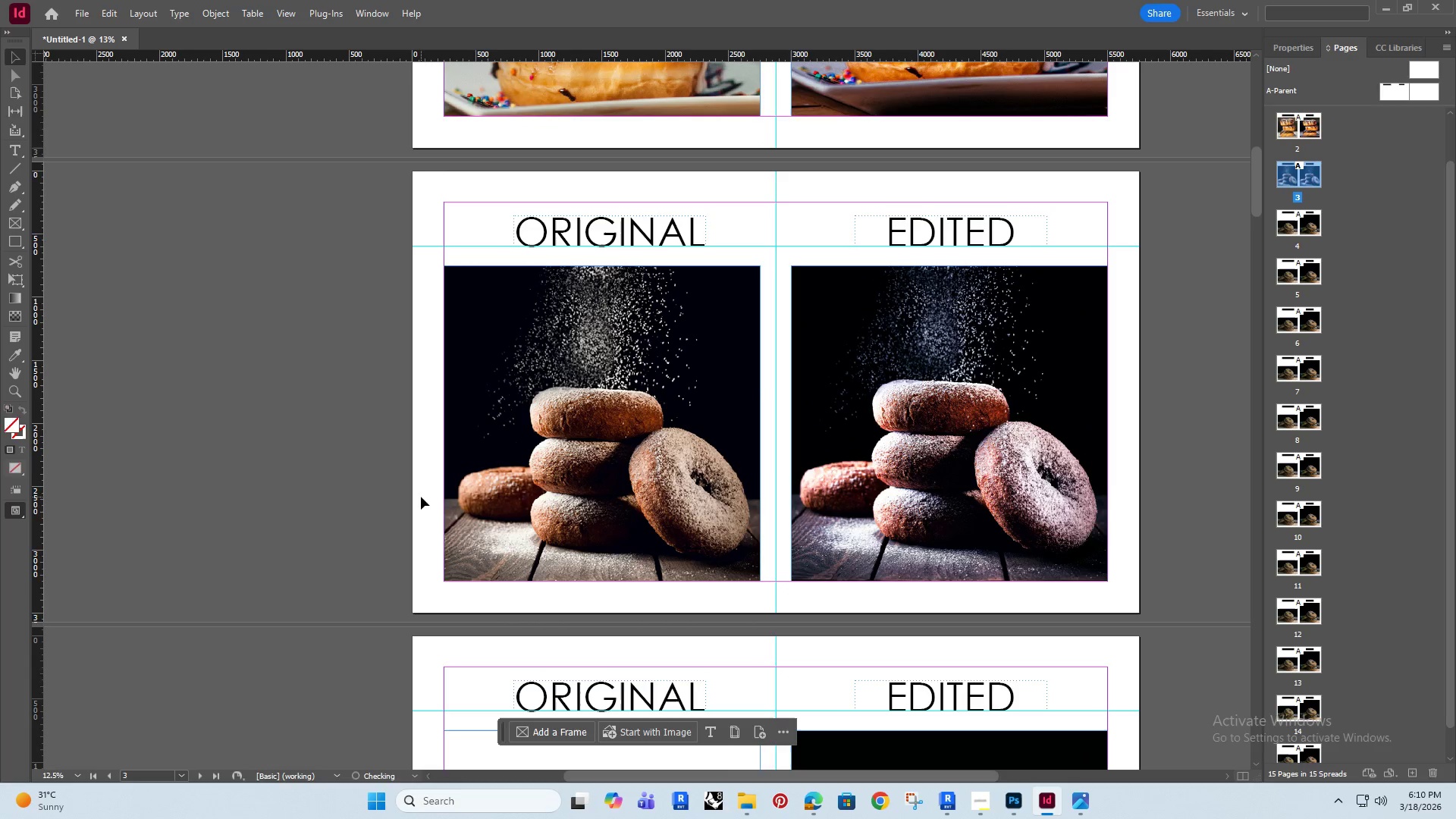 
key(Alt+AltRight)
 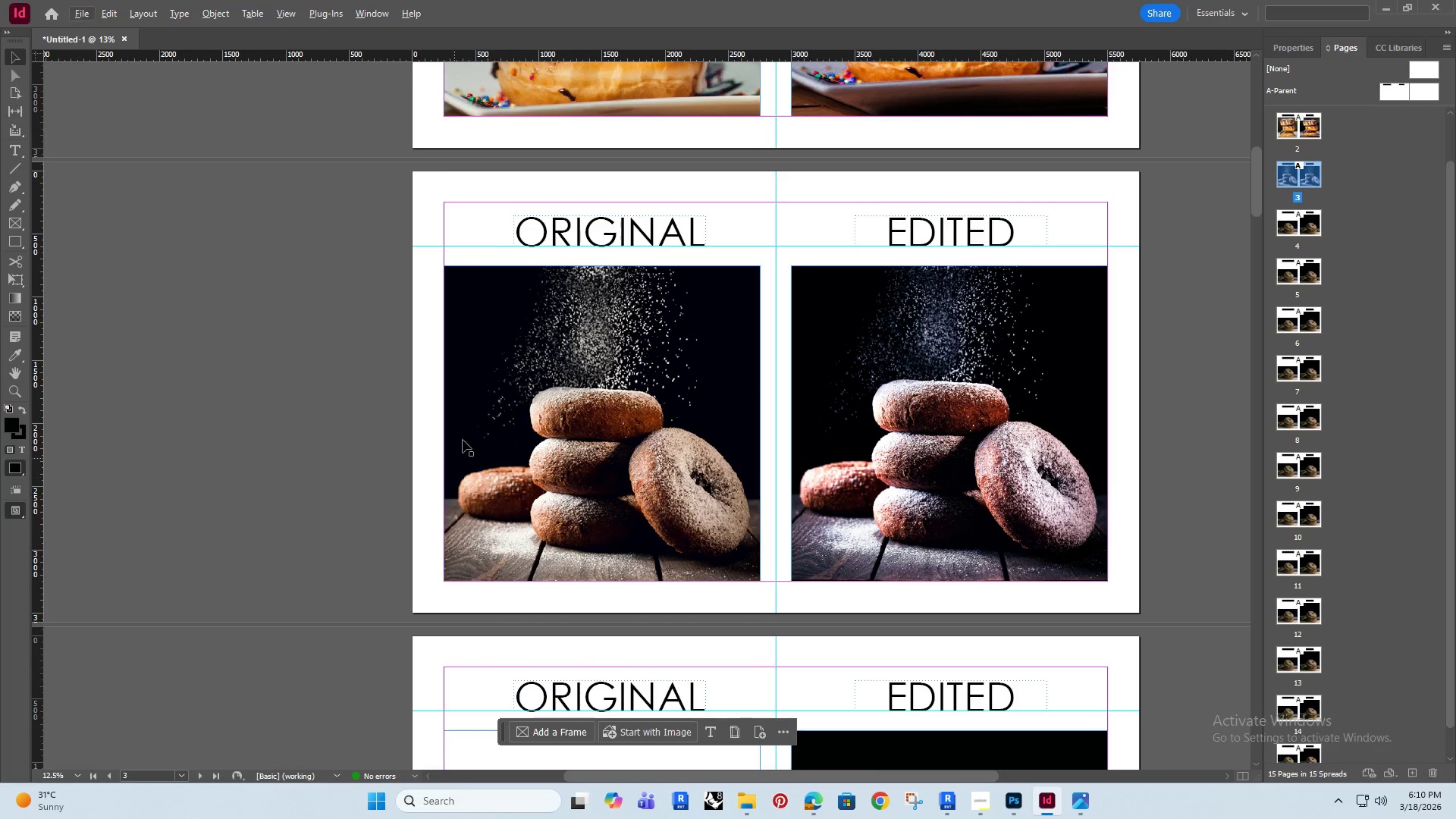 
hold_key(key=Space, duration=1.5)
 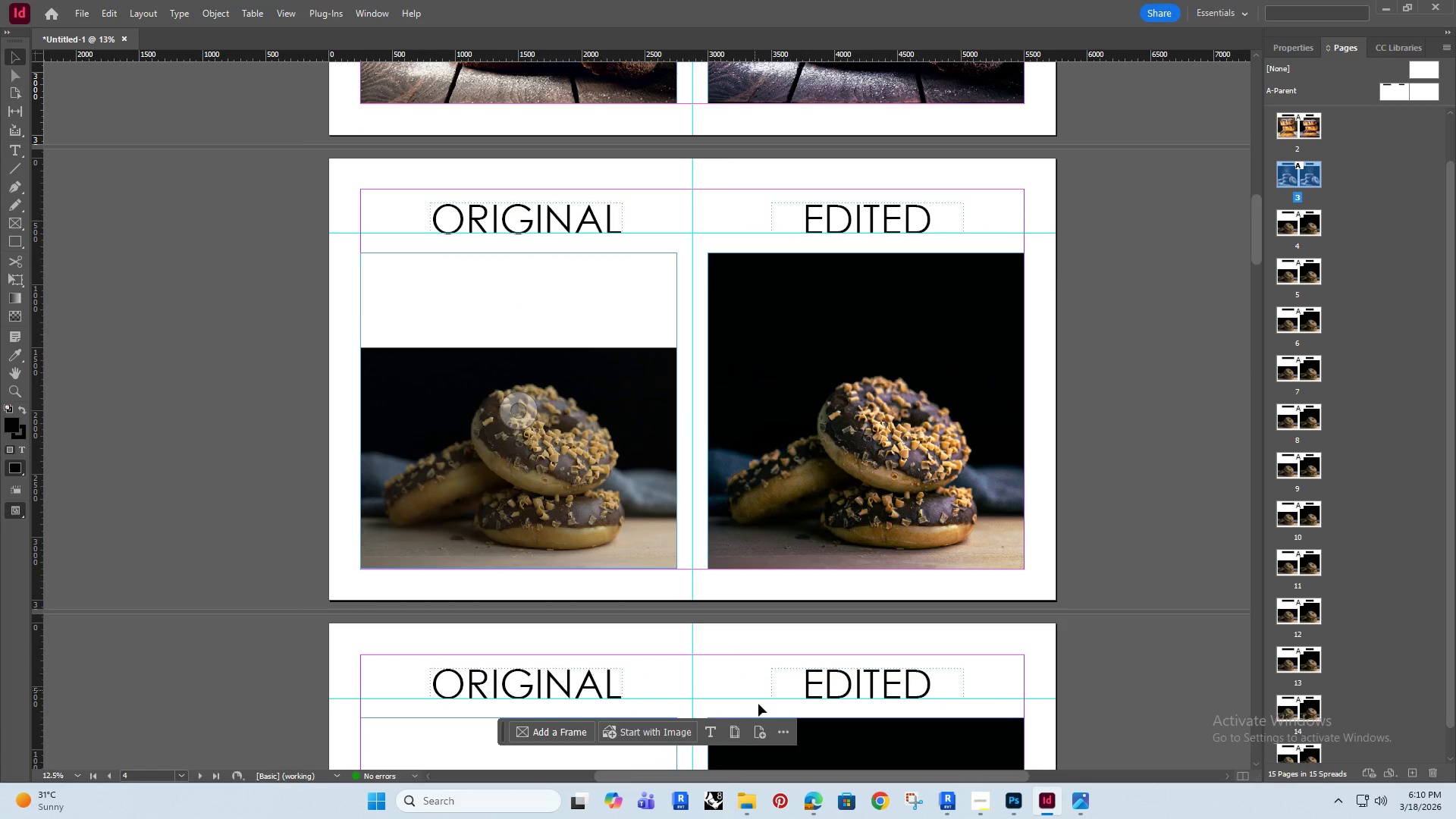 
left_click_drag(start_coordinate=[456, 403], to_coordinate=[392, 221])
 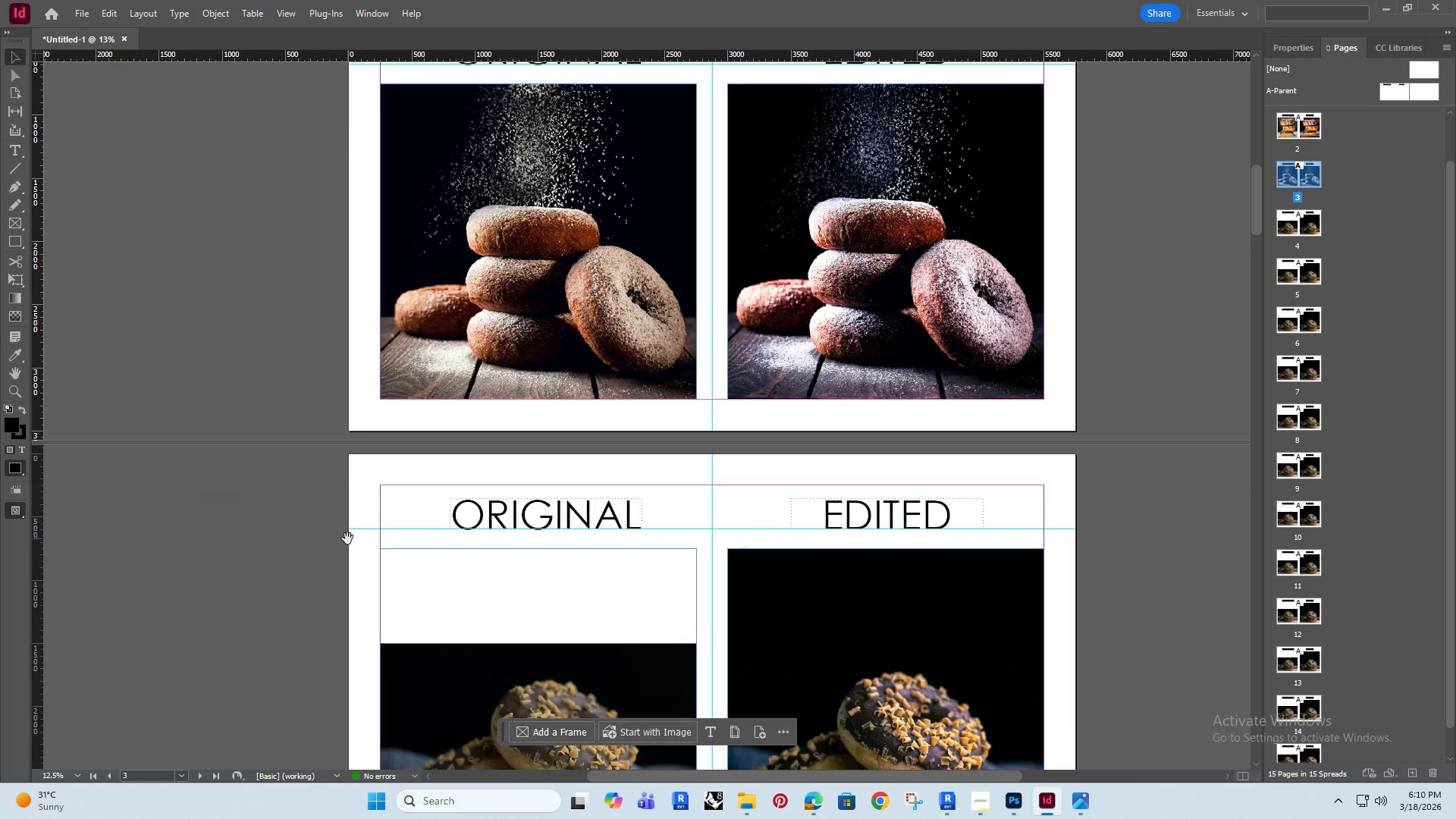 
left_click_drag(start_coordinate=[340, 532], to_coordinate=[322, 237])
 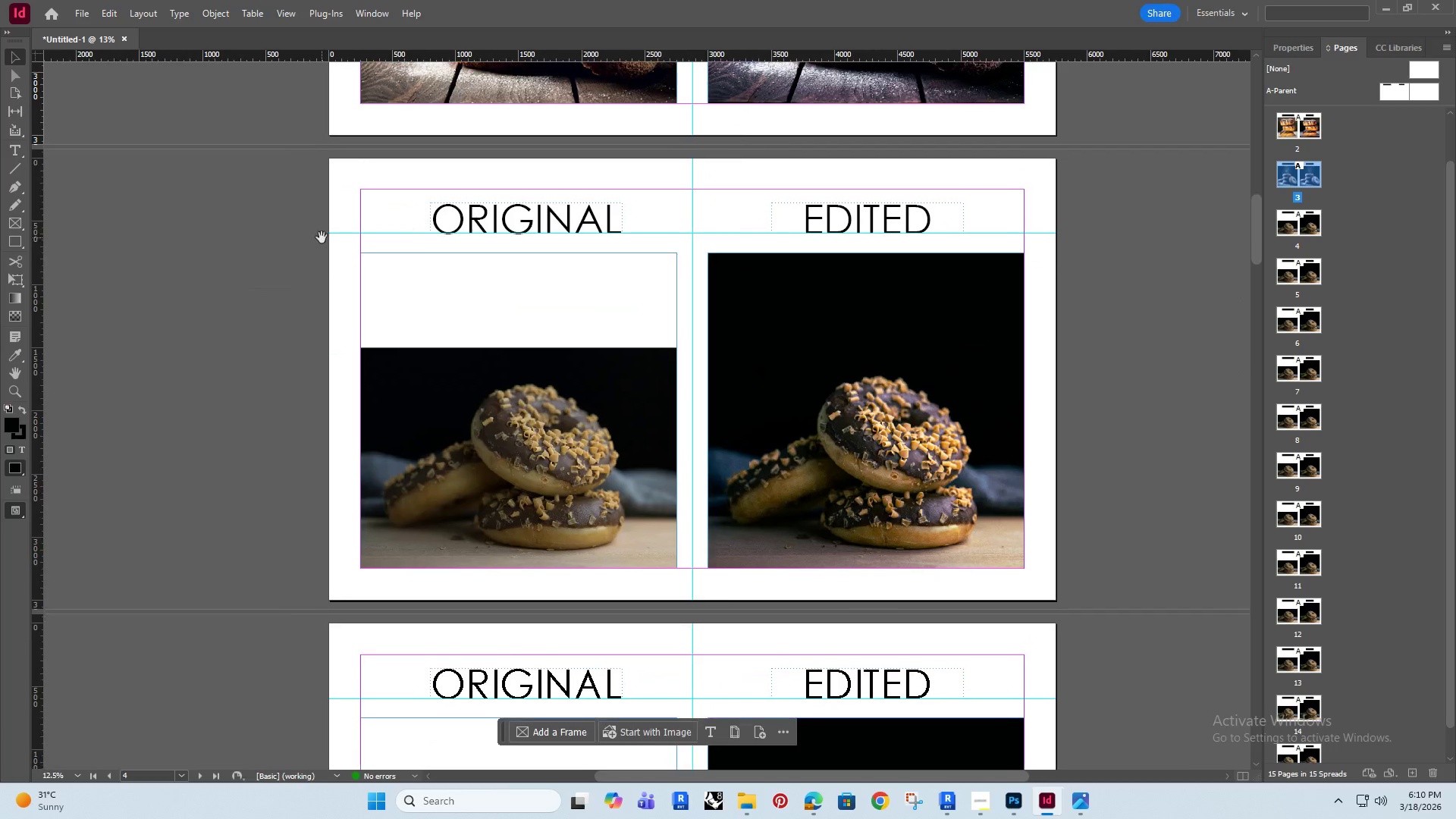 
hold_key(key=Space, duration=8.89)
 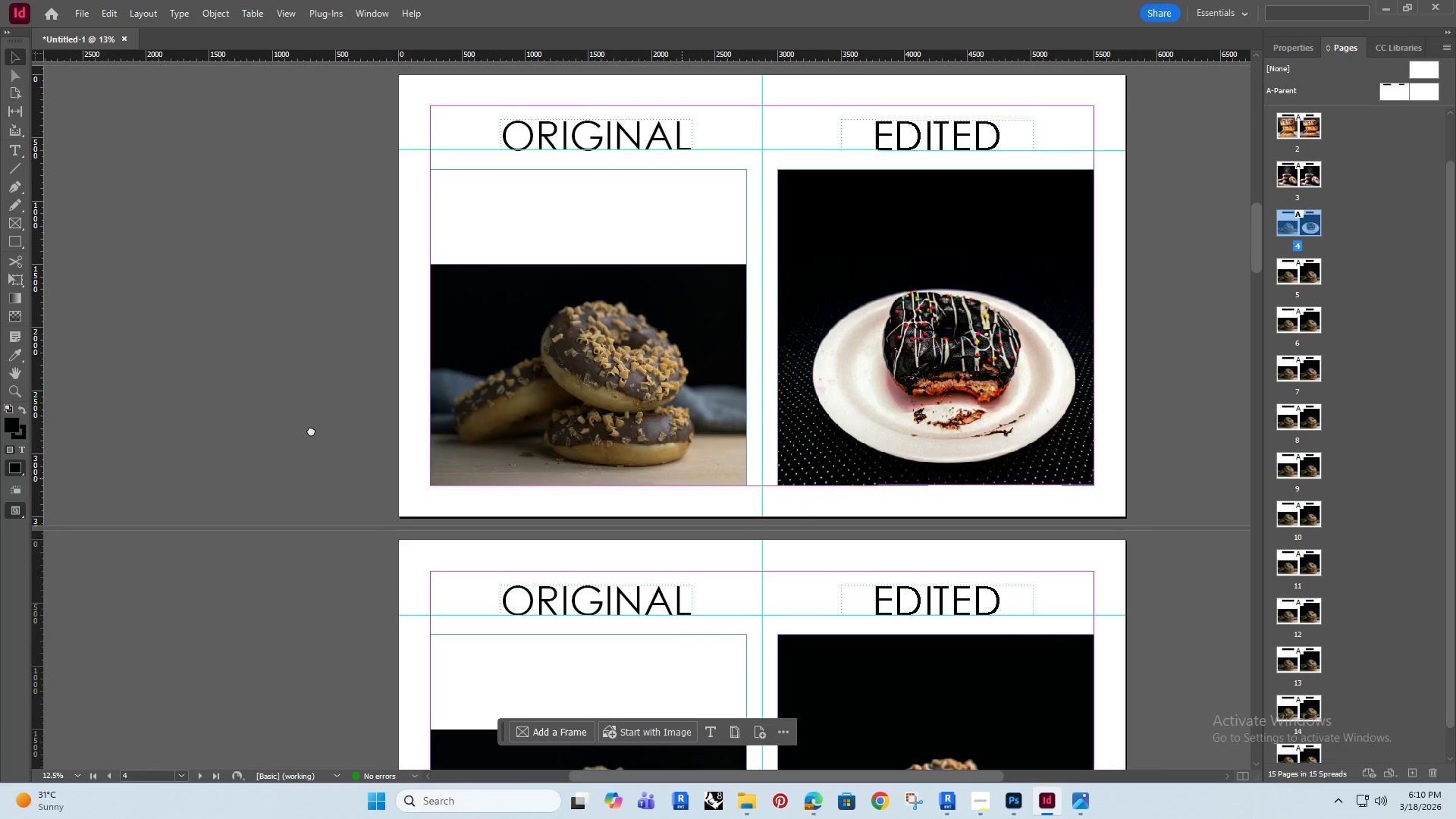 
left_click([739, 793])
 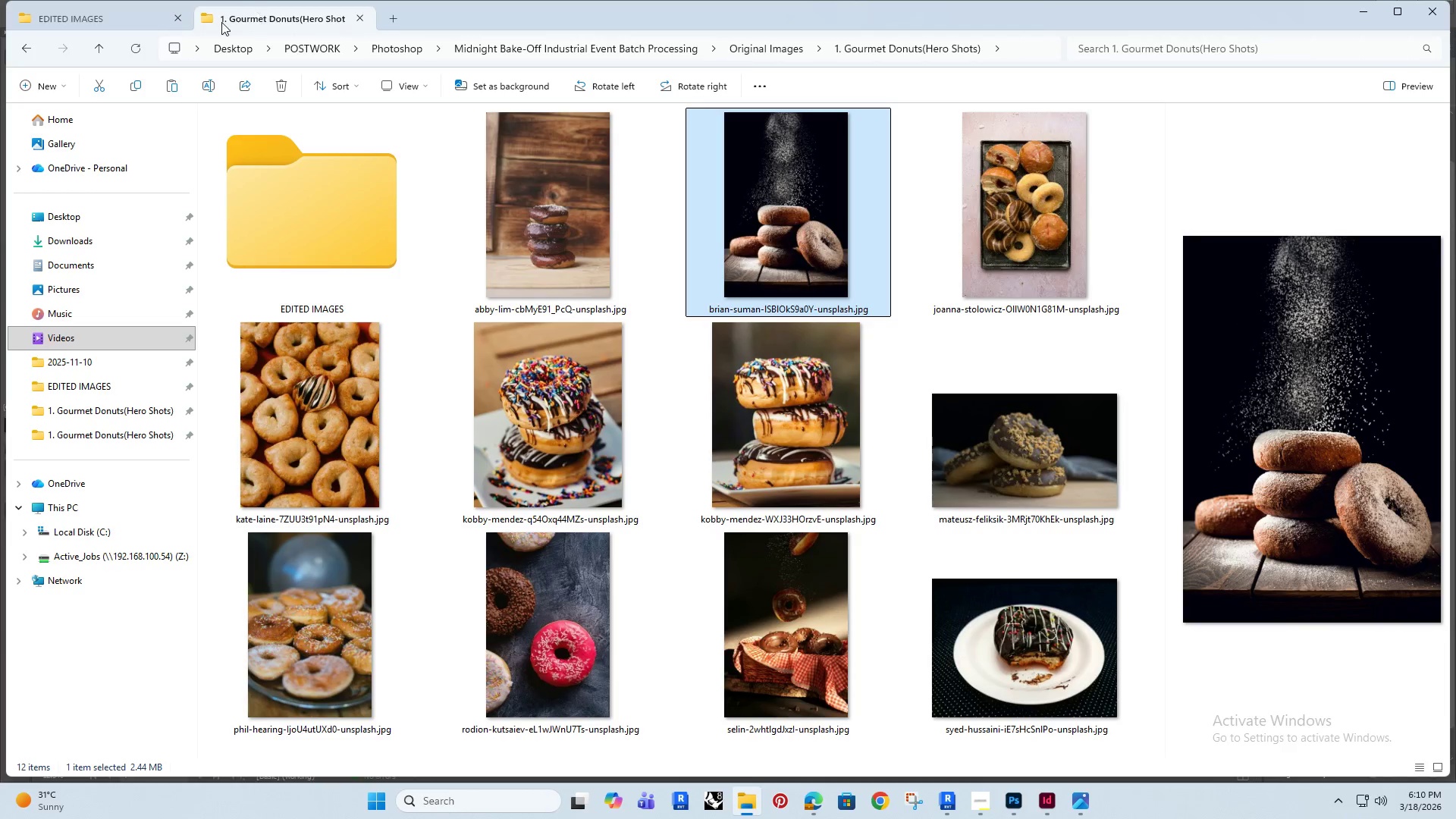 
left_click([114, 19])
 